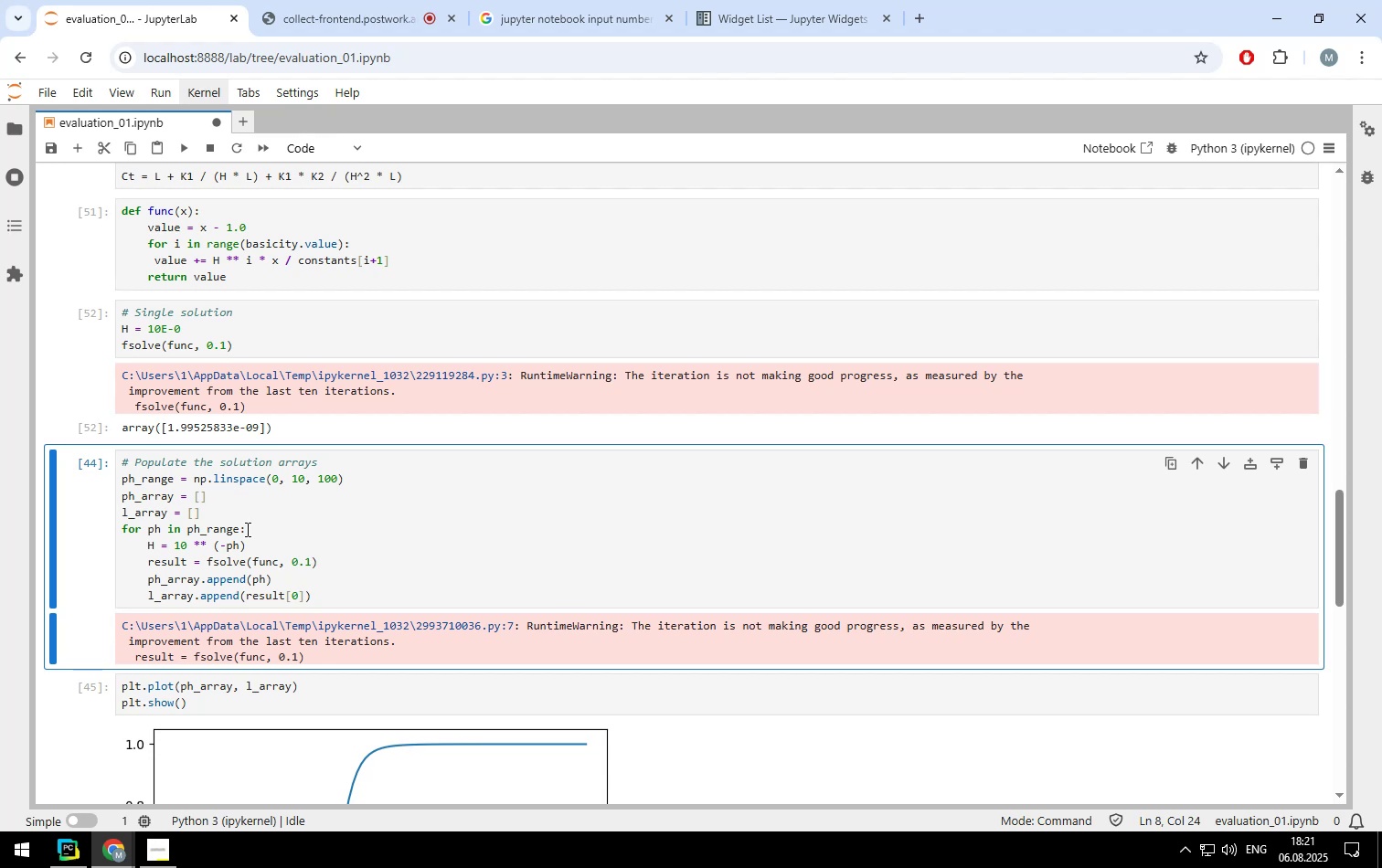 
key(Shift+Enter)
 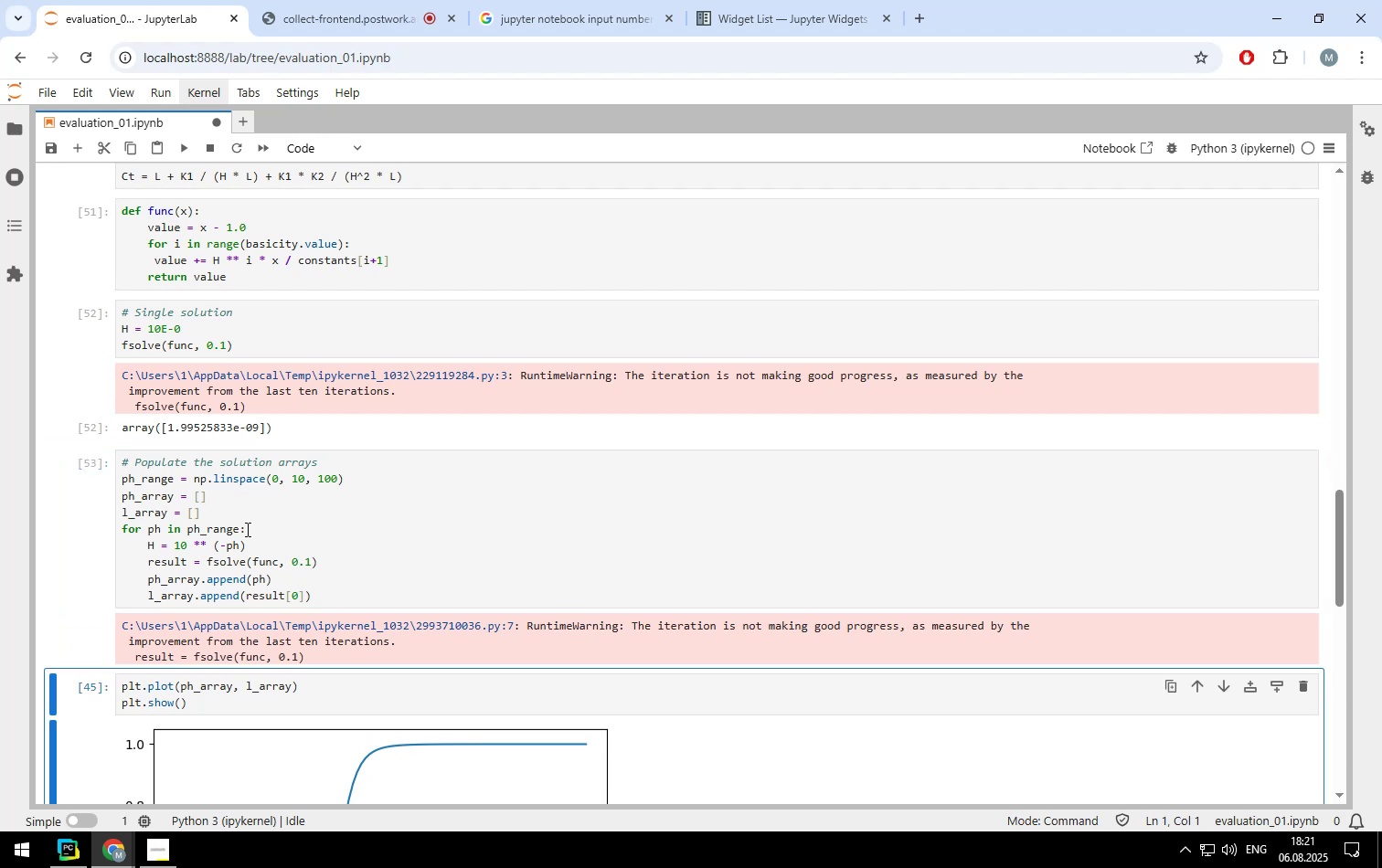 
key(Shift+ShiftLeft)
 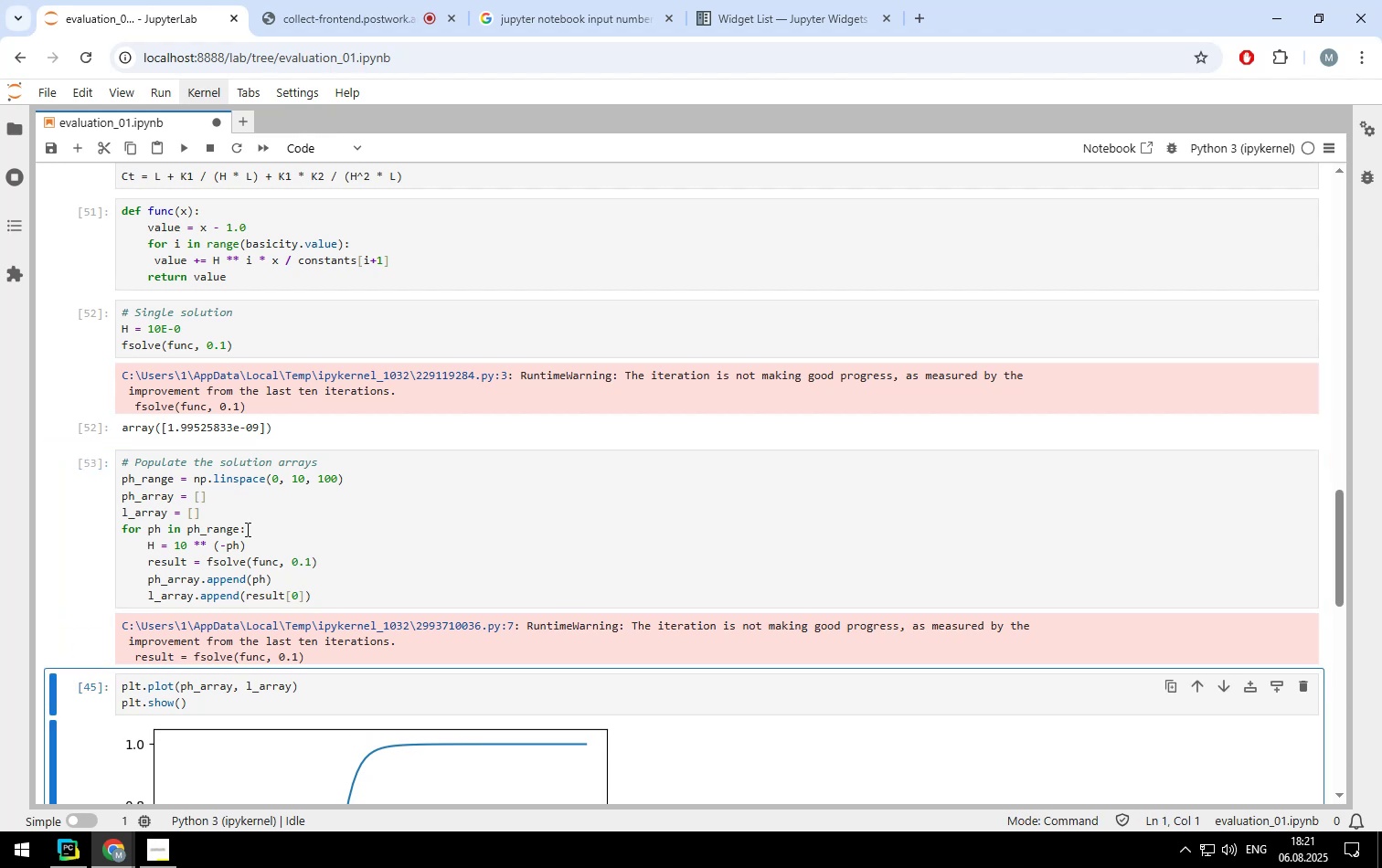 
key(Shift+Enter)
 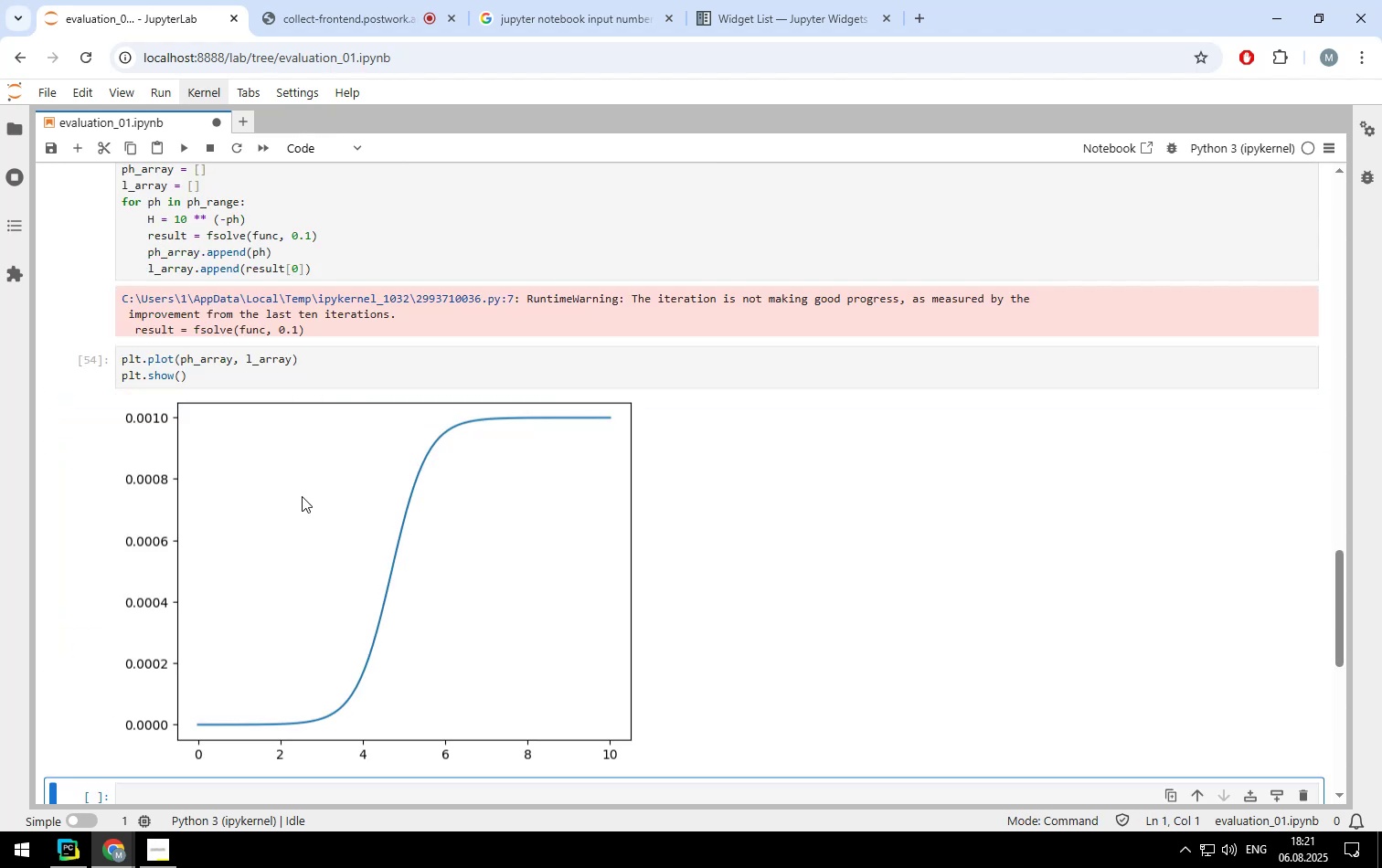 
scroll: coordinate [336, 422], scroll_direction: up, amount: 6.0
 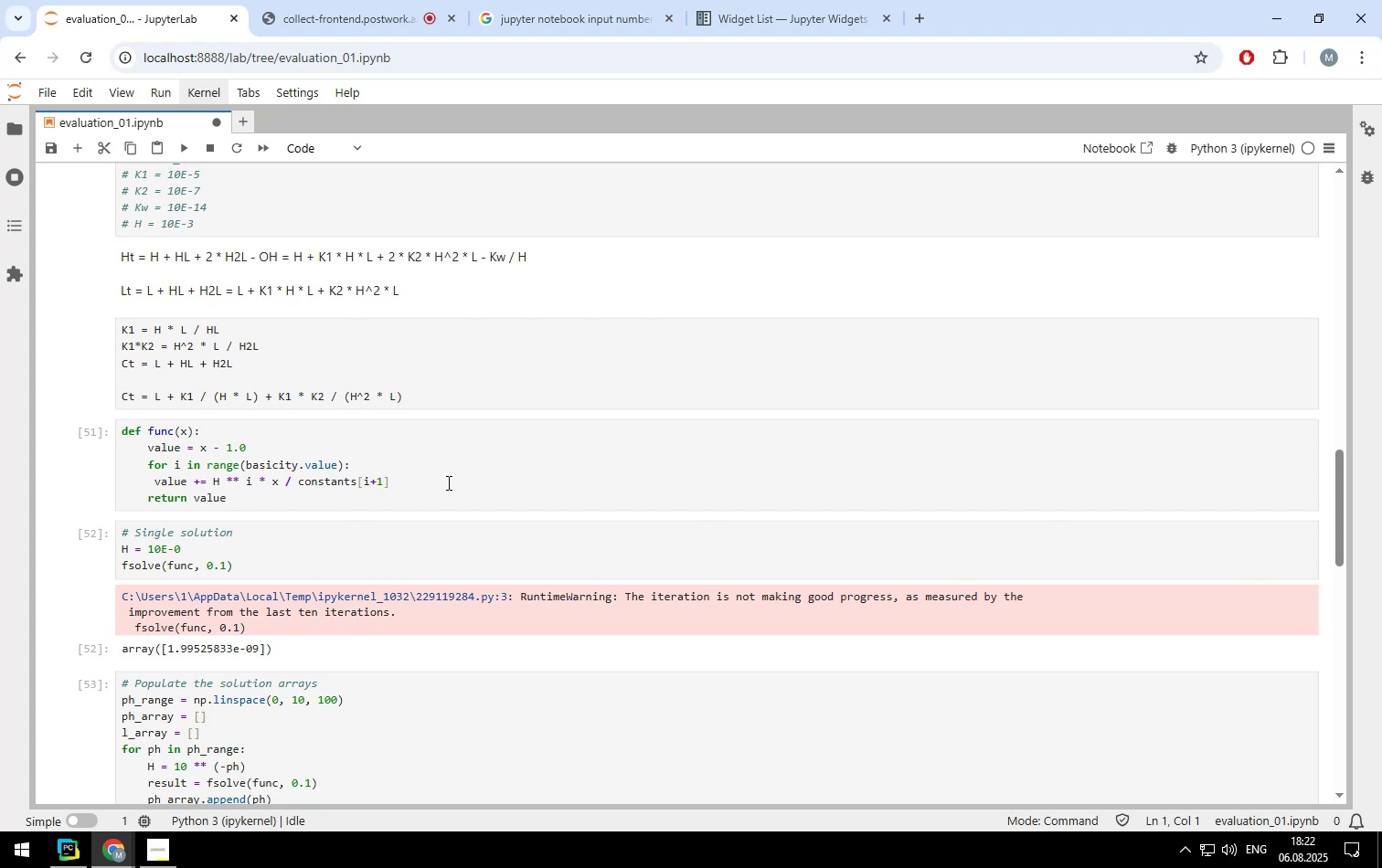 
wait(16.64)
 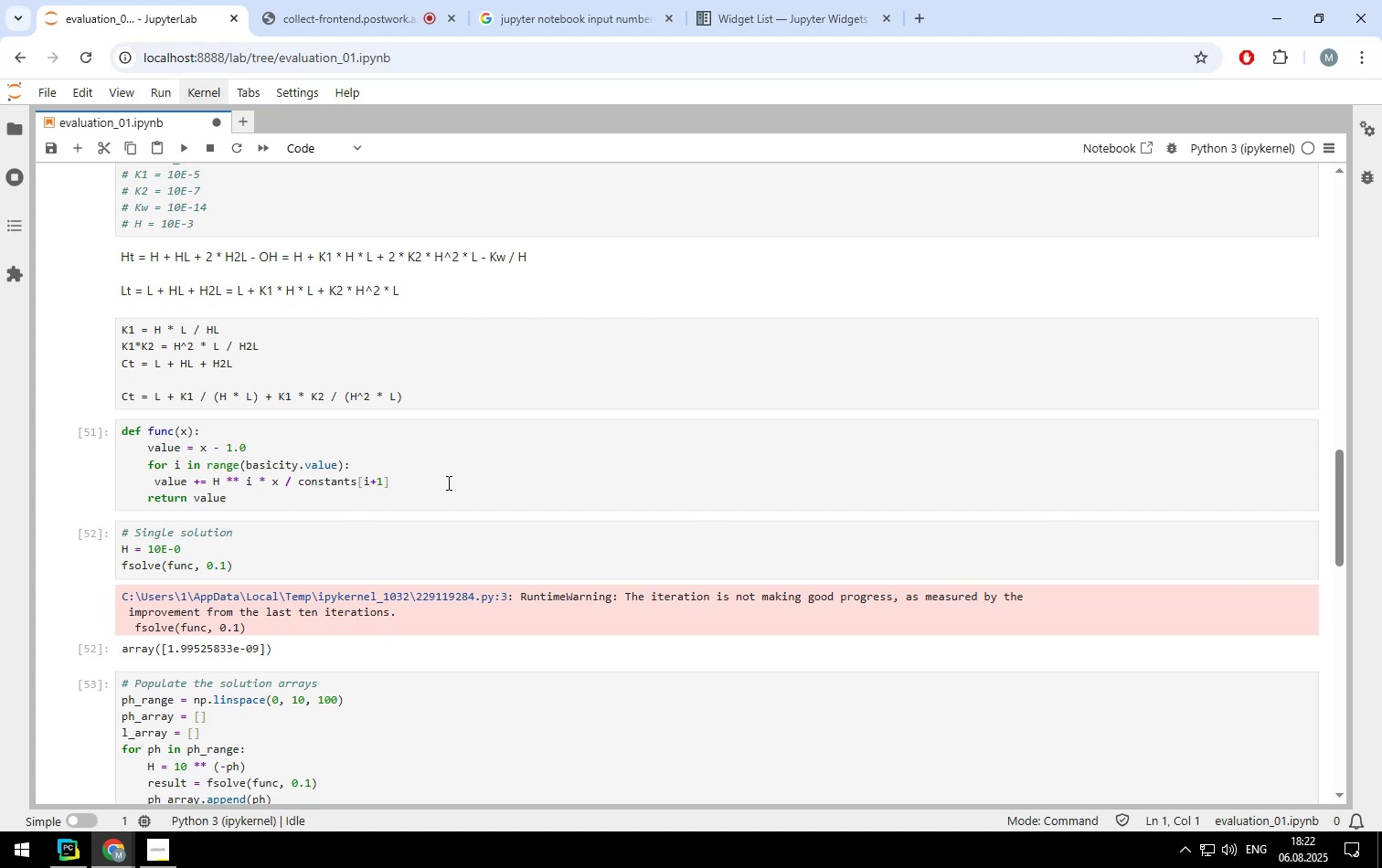 
left_click([122, 432])
 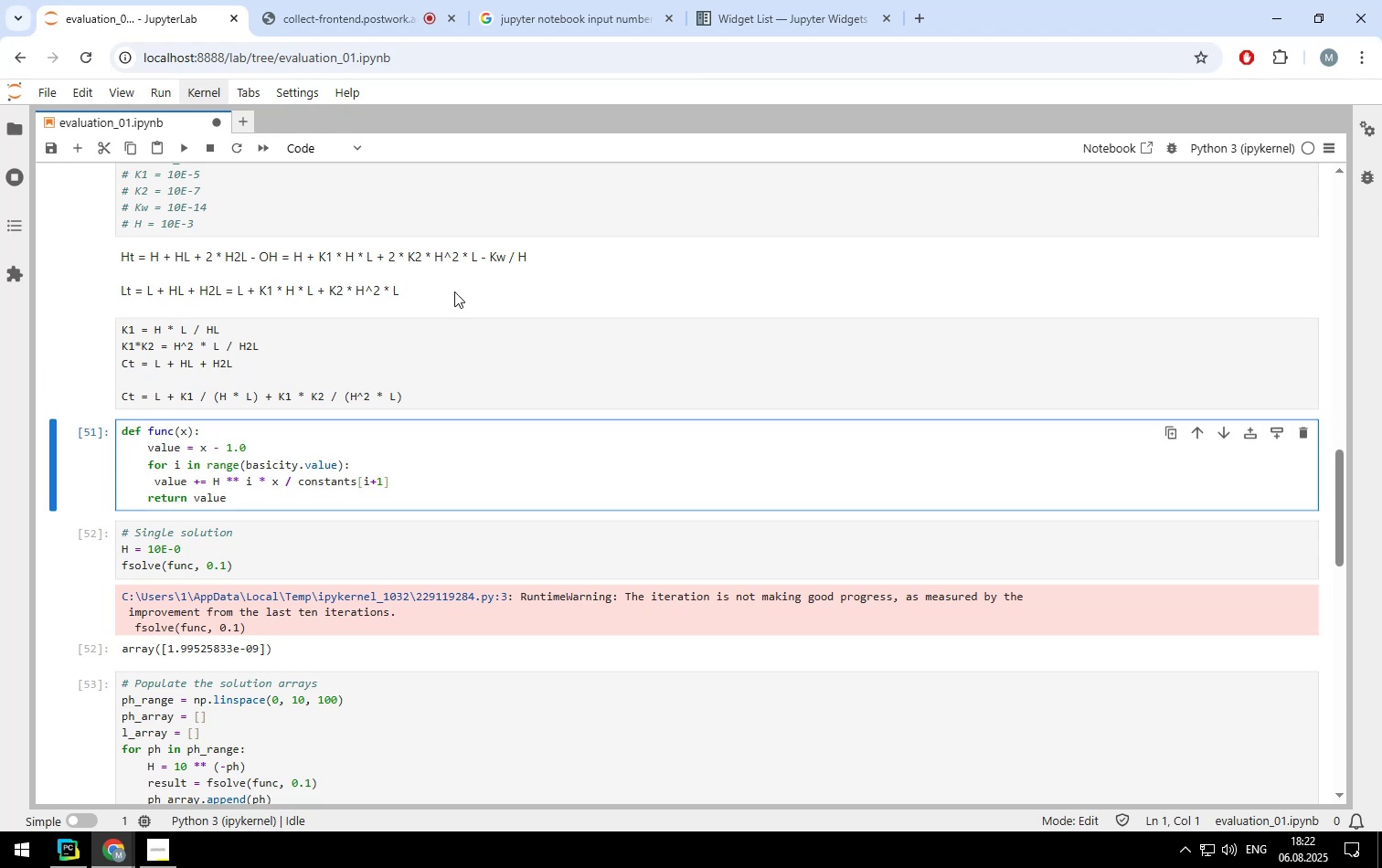 
key(Enter)
 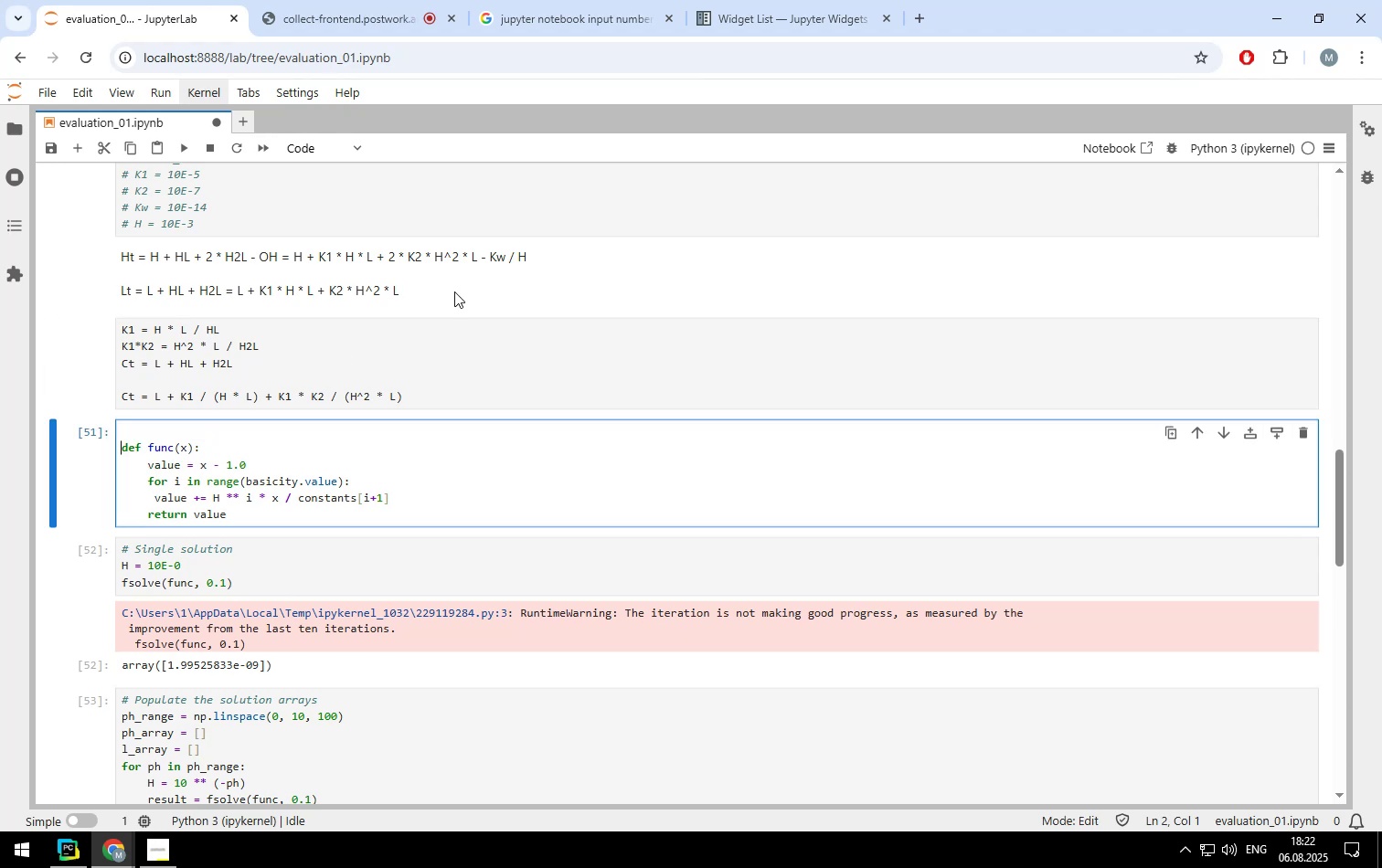 
key(ArrowUp)
 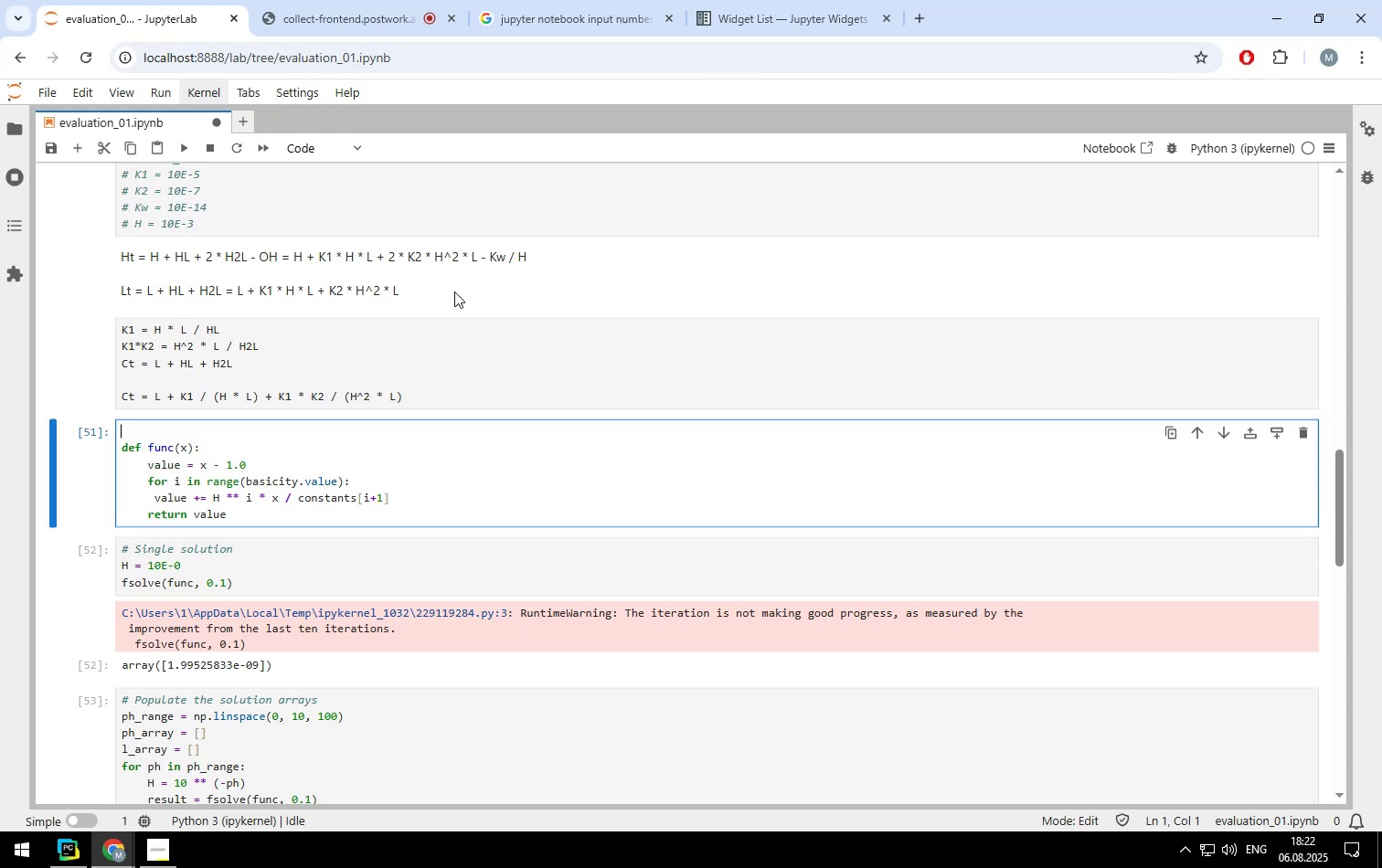 
type(# Concentration of )
key(Backspace)
key(Backspace)
key(Backspace)
type(Evaluation of the most deprotonated forms)
key(Backspace)
 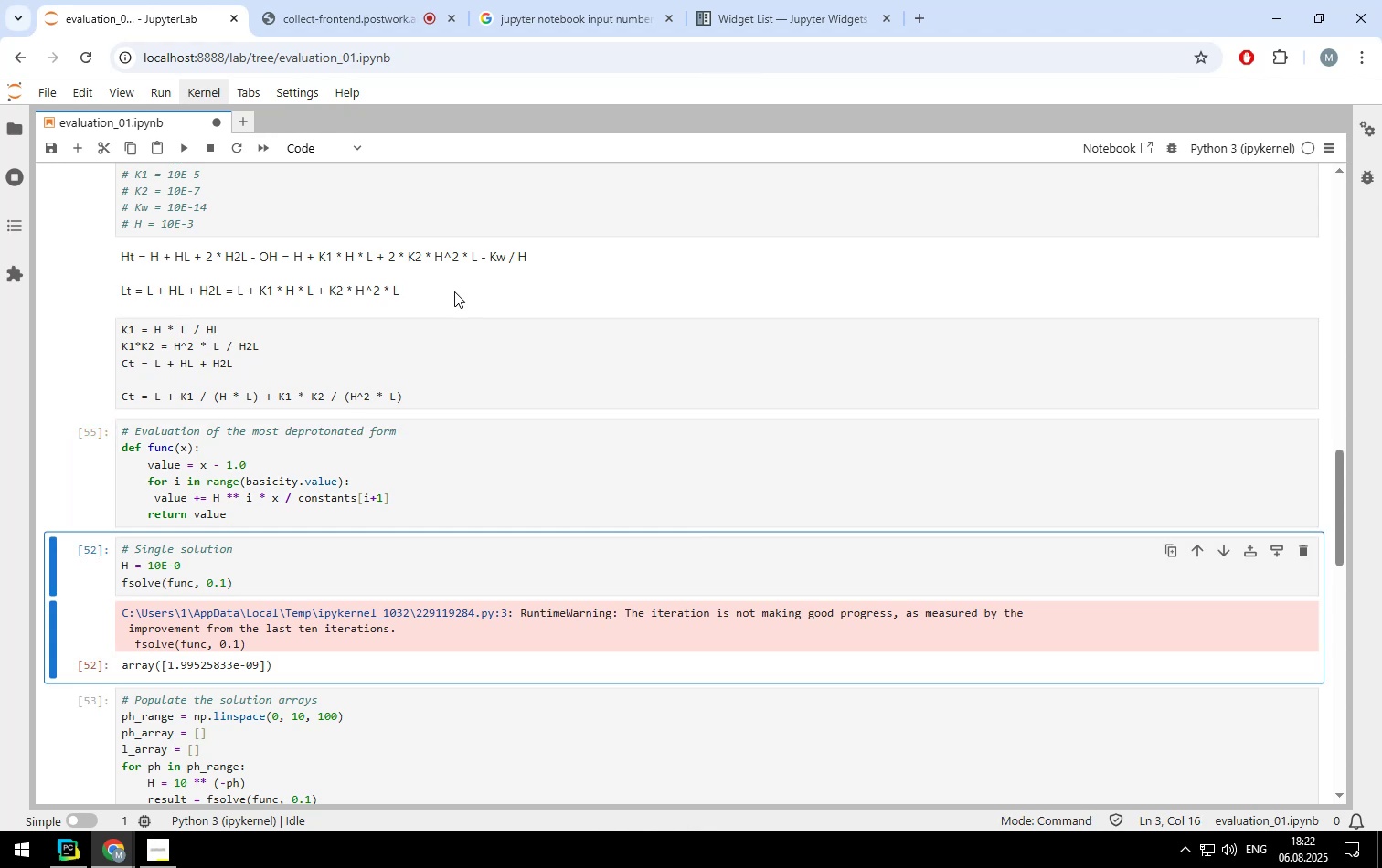 
key(Shift+Enter)
 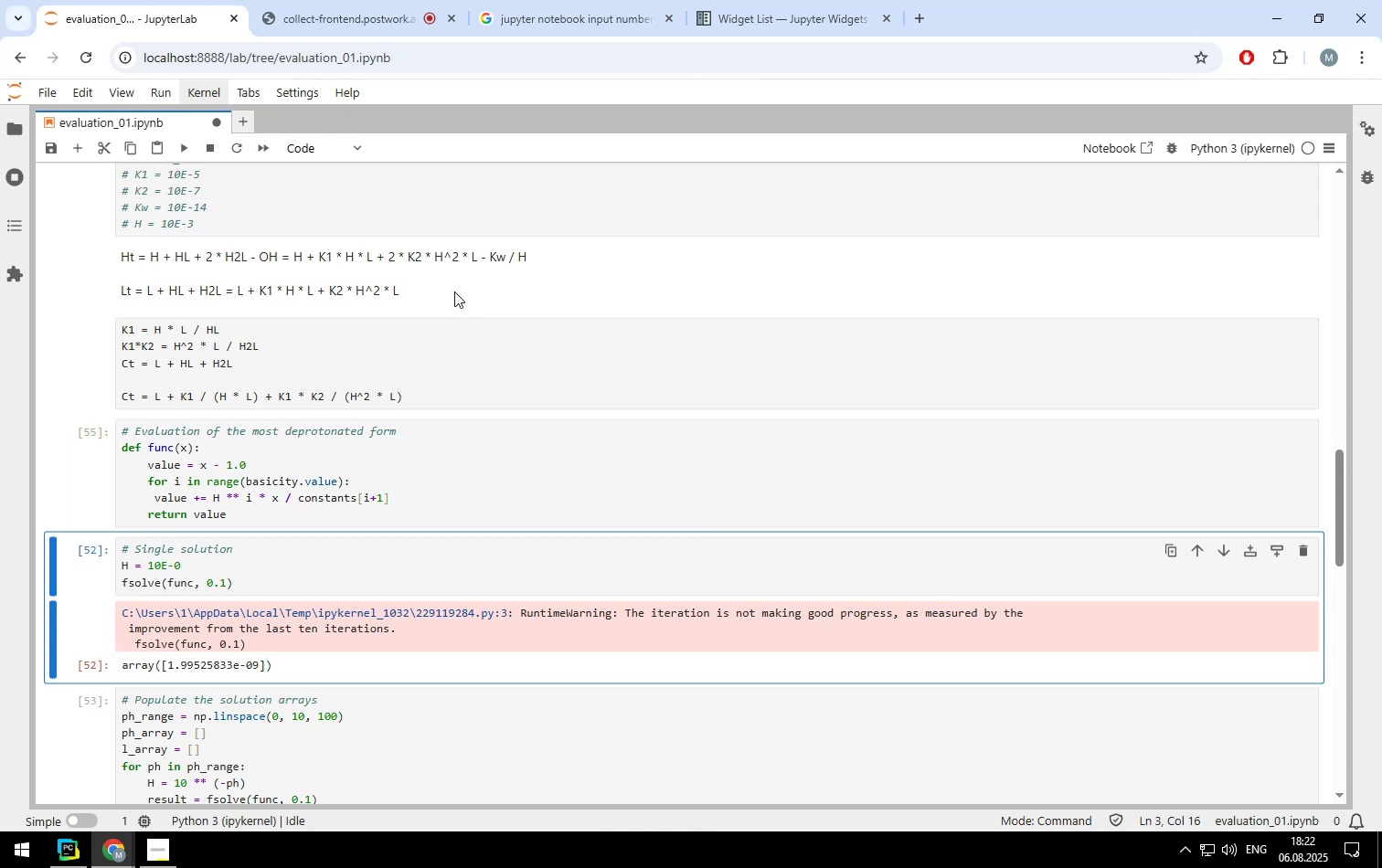 
key(Shift+Enter)
 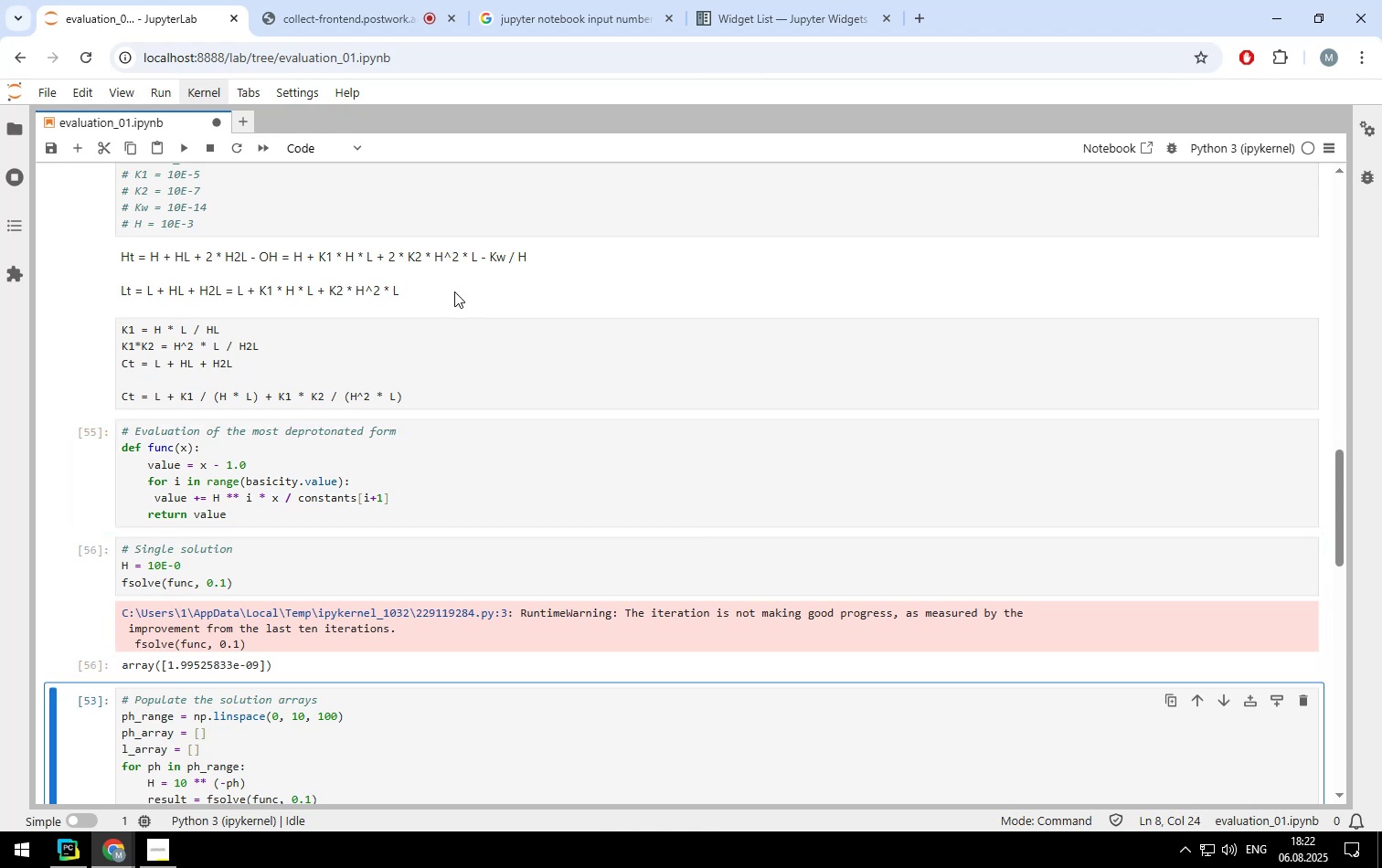 
key(Shift+Enter)
 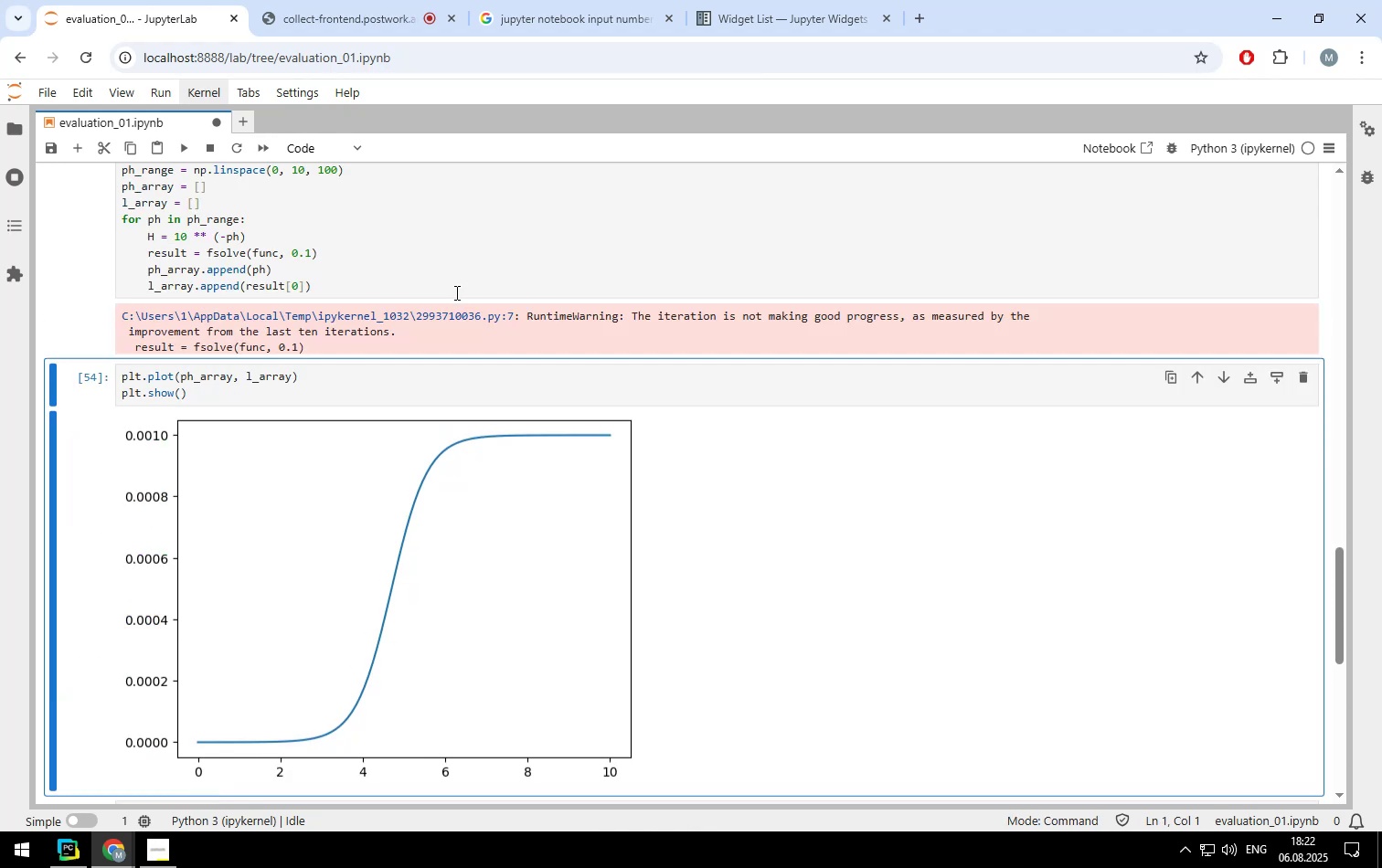 
key(Shift+ShiftLeft)
 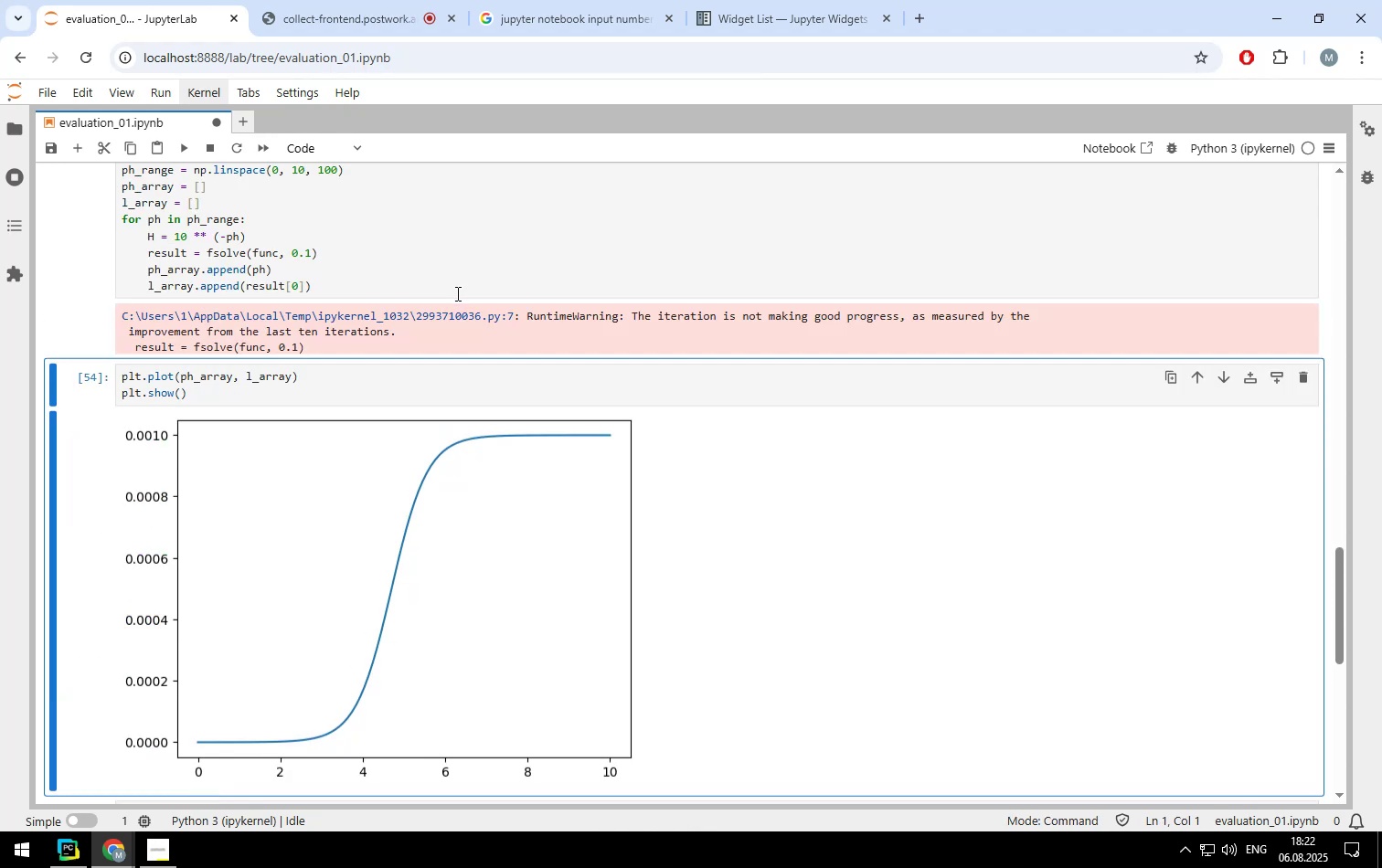 
key(Shift+Enter)
 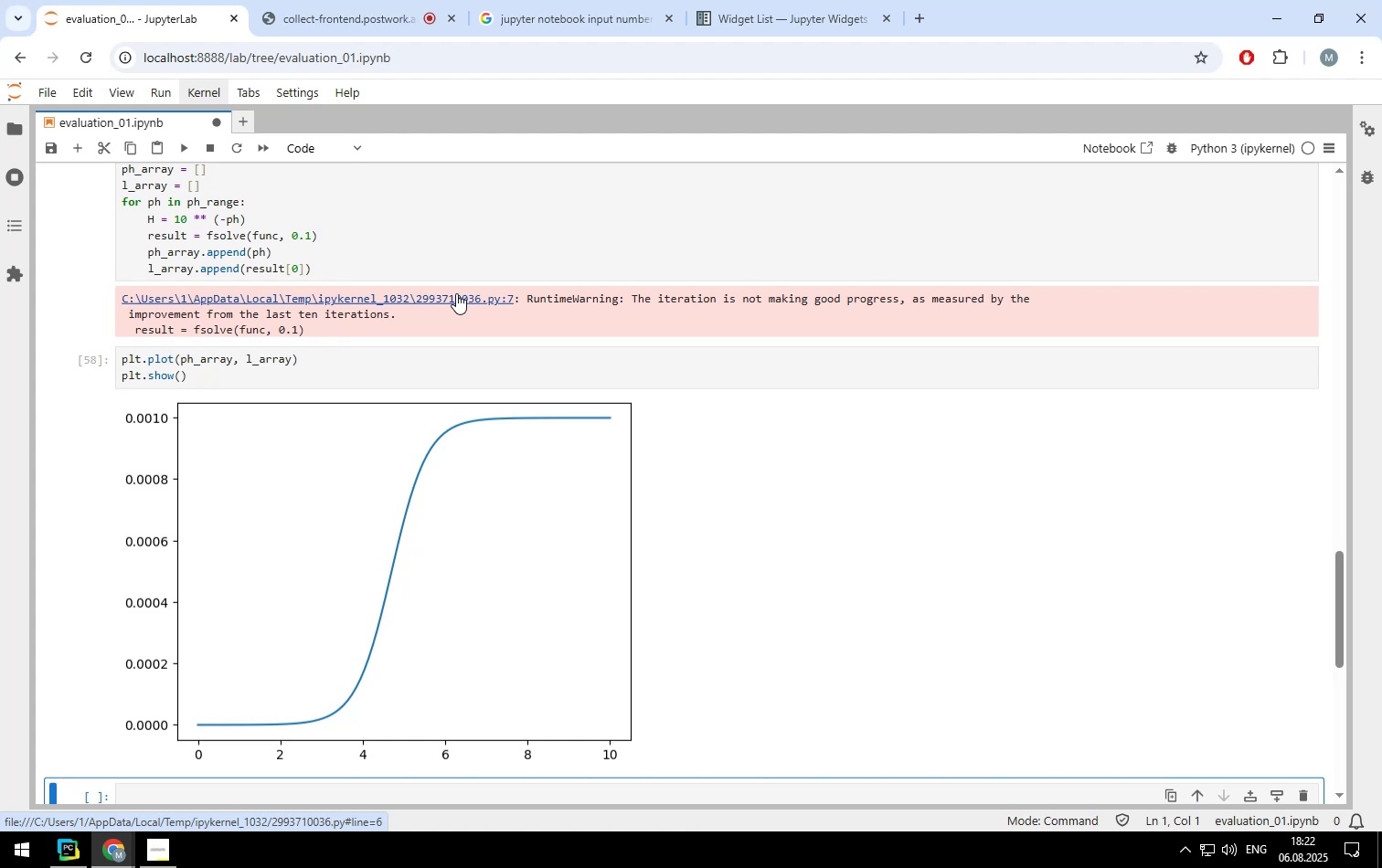 
scroll: coordinate [309, 341], scroll_direction: up, amount: 11.0
 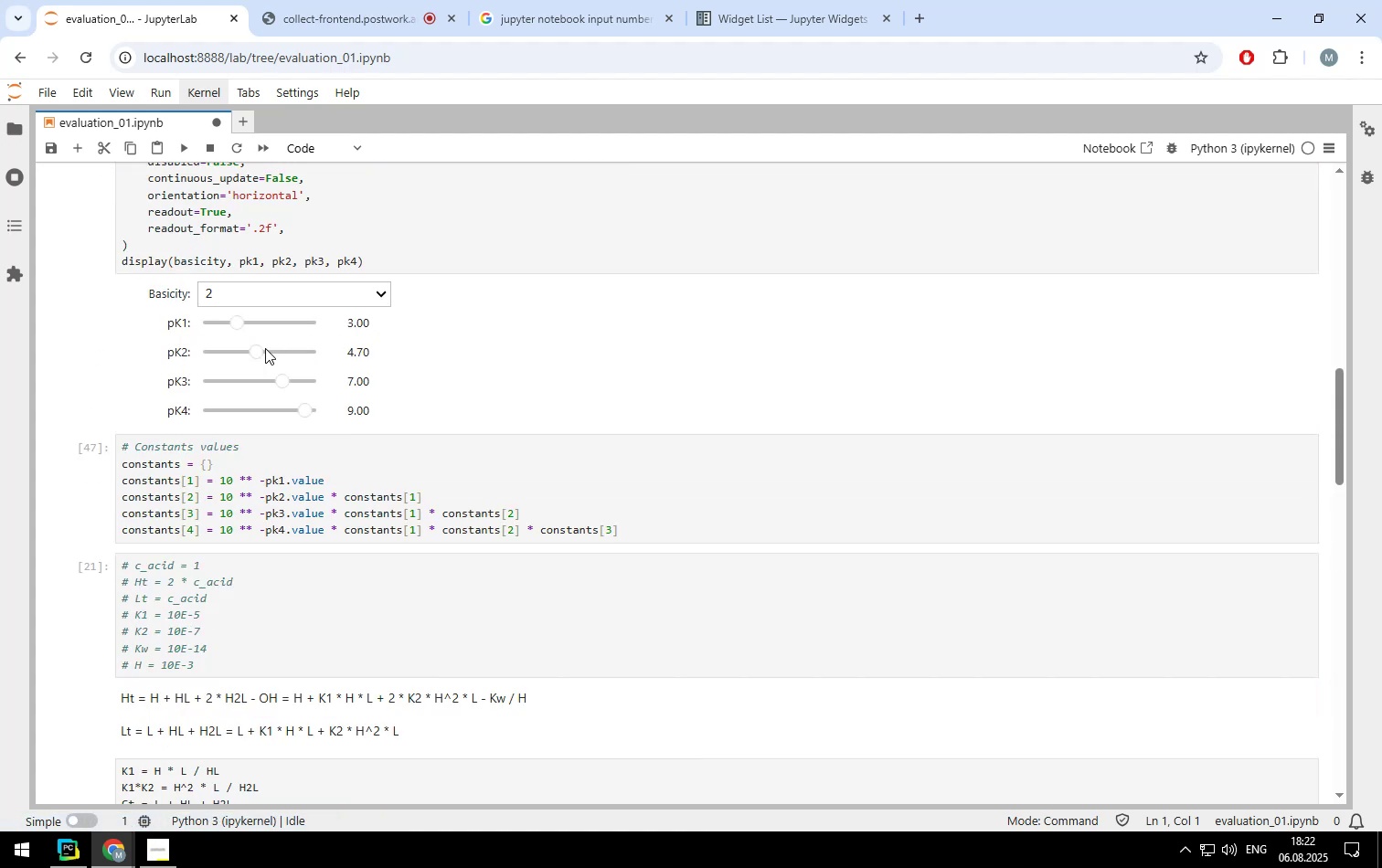 
left_click_drag(start_coordinate=[260, 350], to_coordinate=[268, 350])
 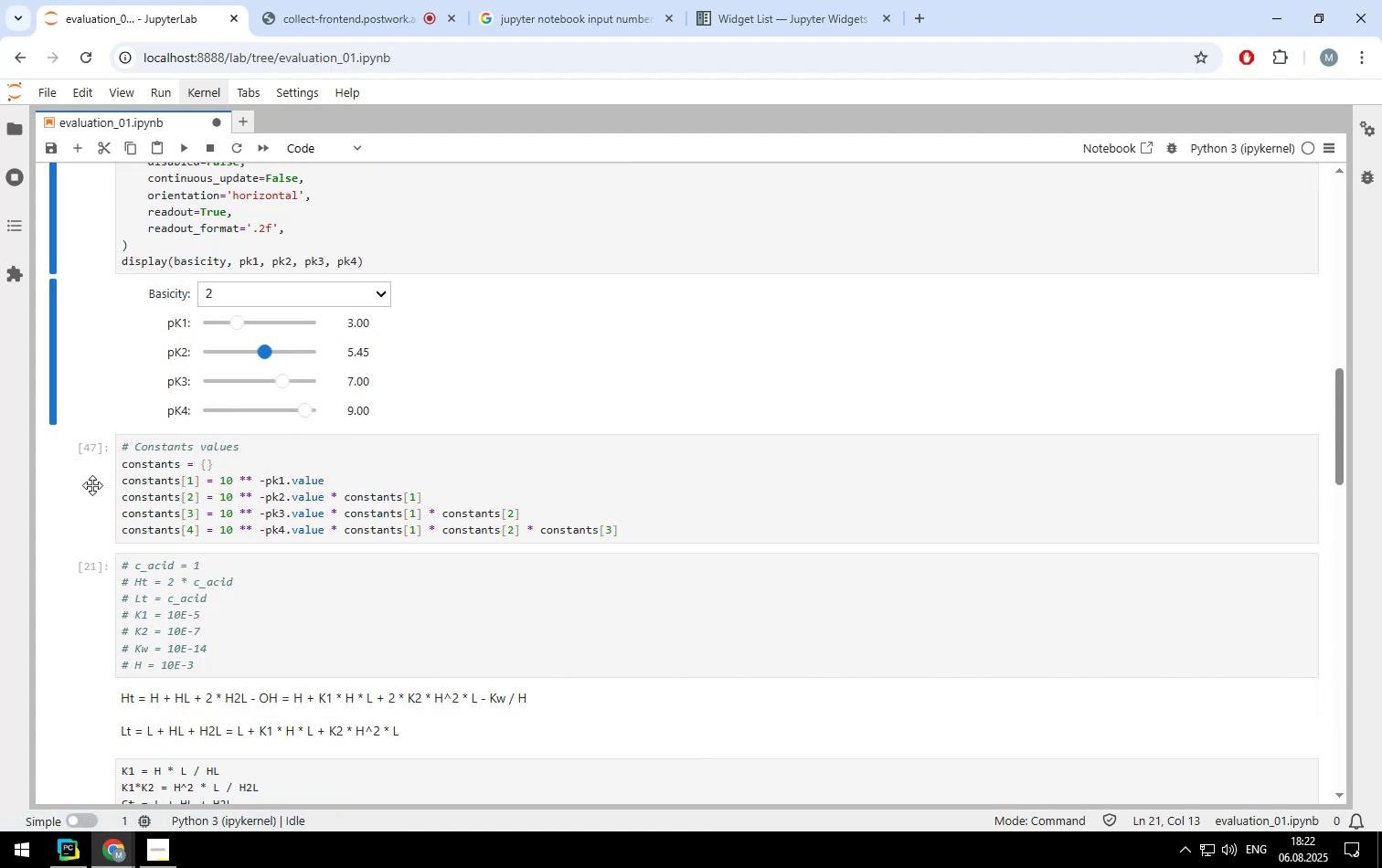 
left_click([157, 475])
 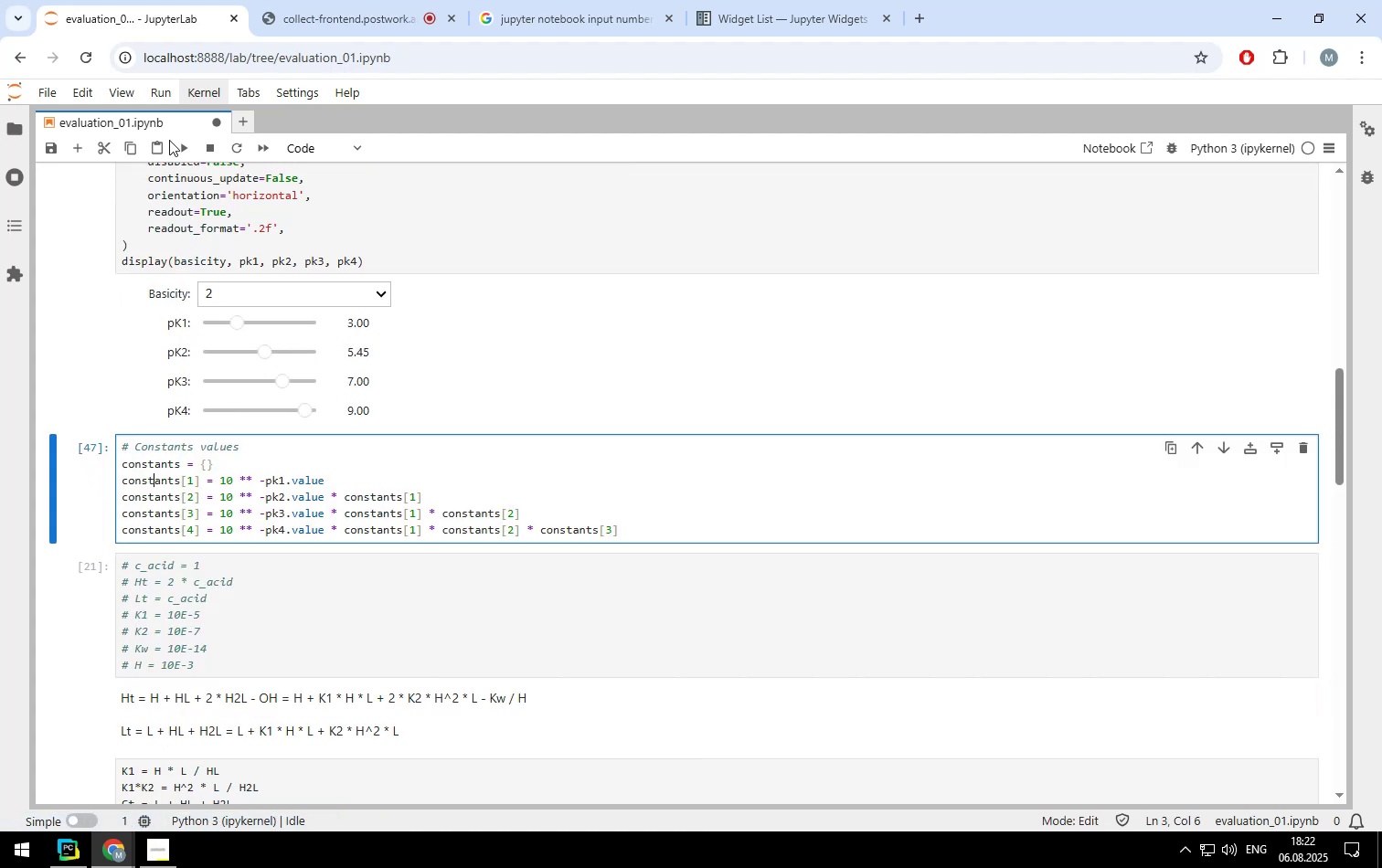 
left_click([186, 142])
 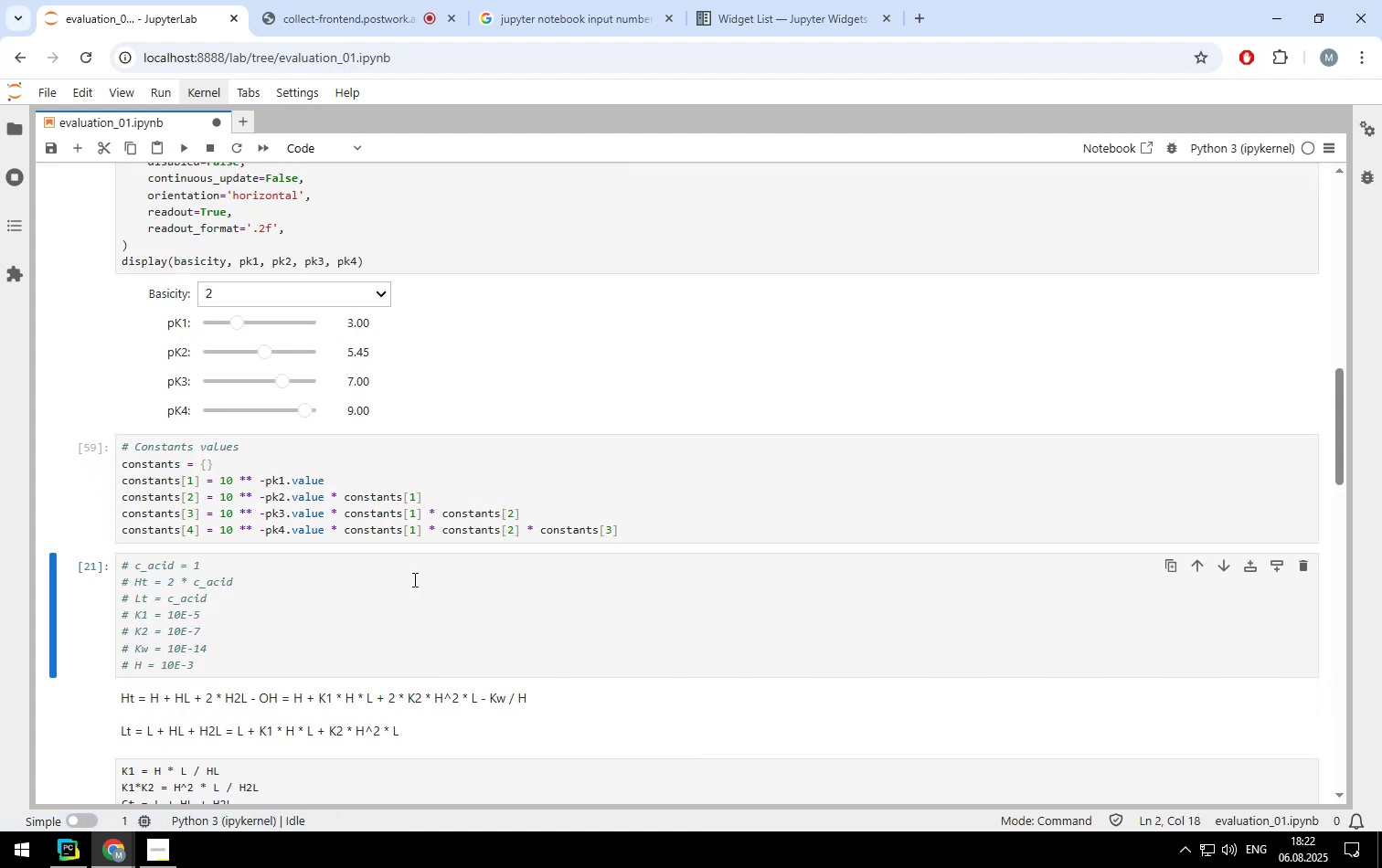 
scroll: coordinate [303, 553], scroll_direction: down, amount: 6.0
 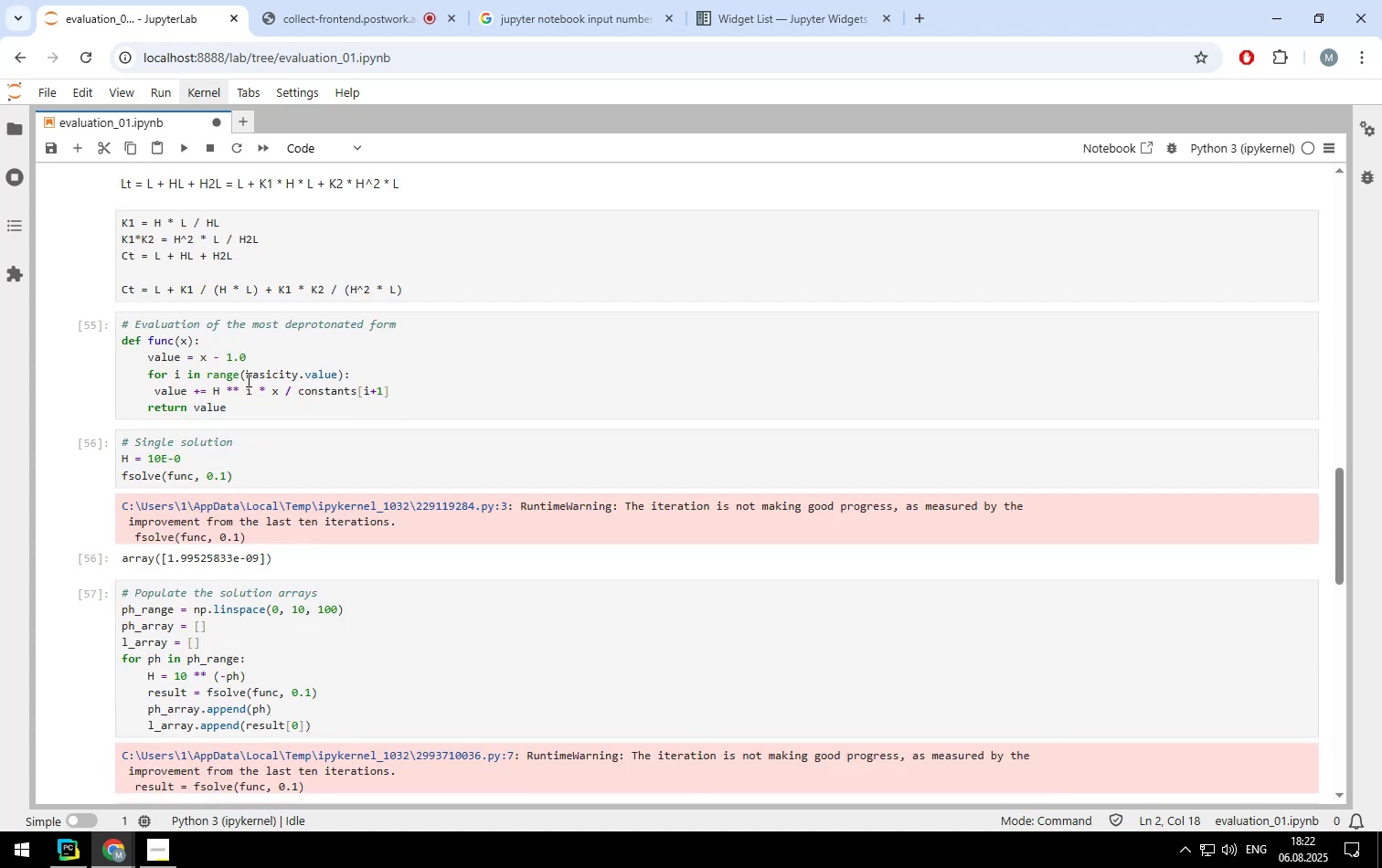 
left_click([247, 379])
 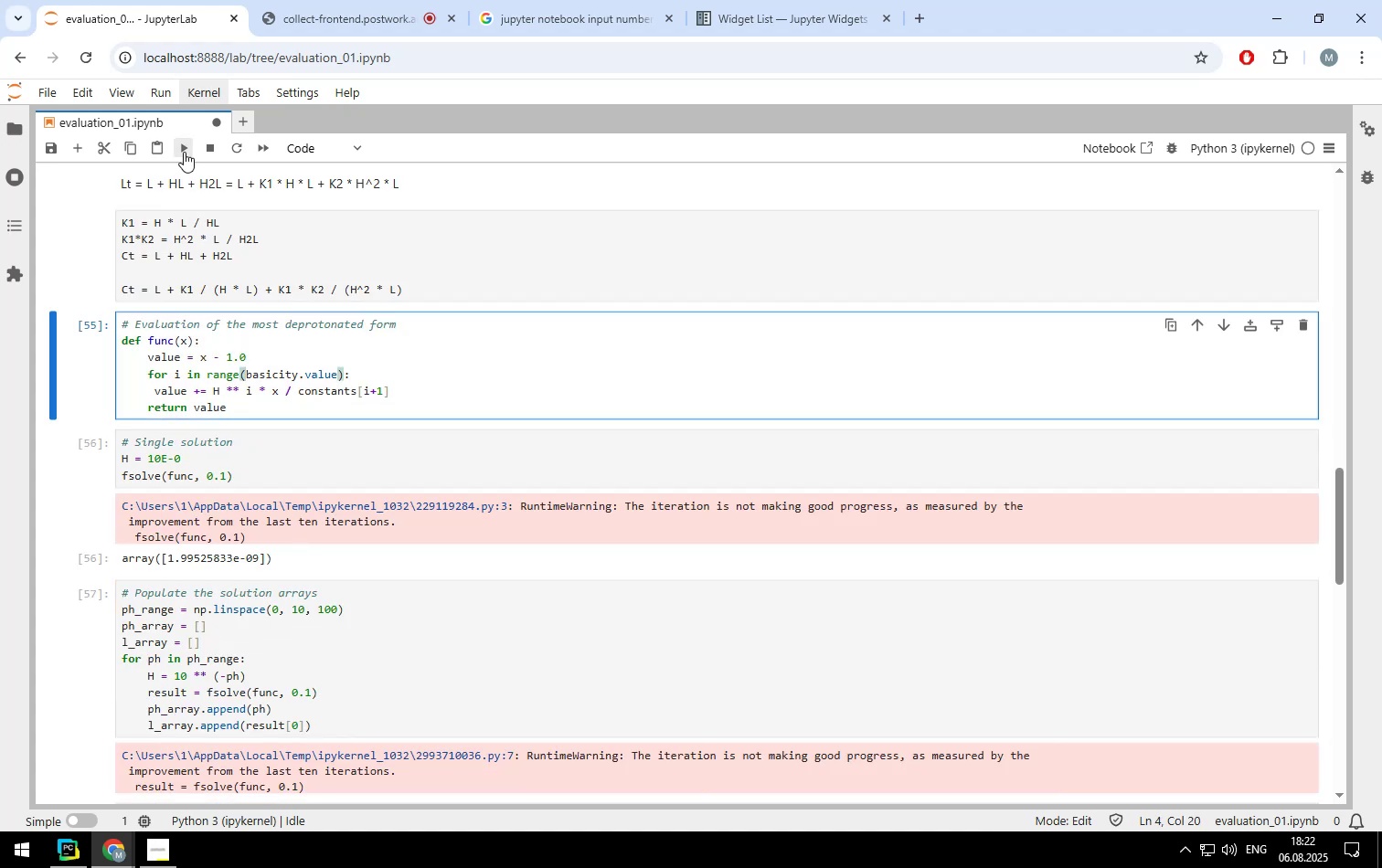 
left_click([184, 152])
 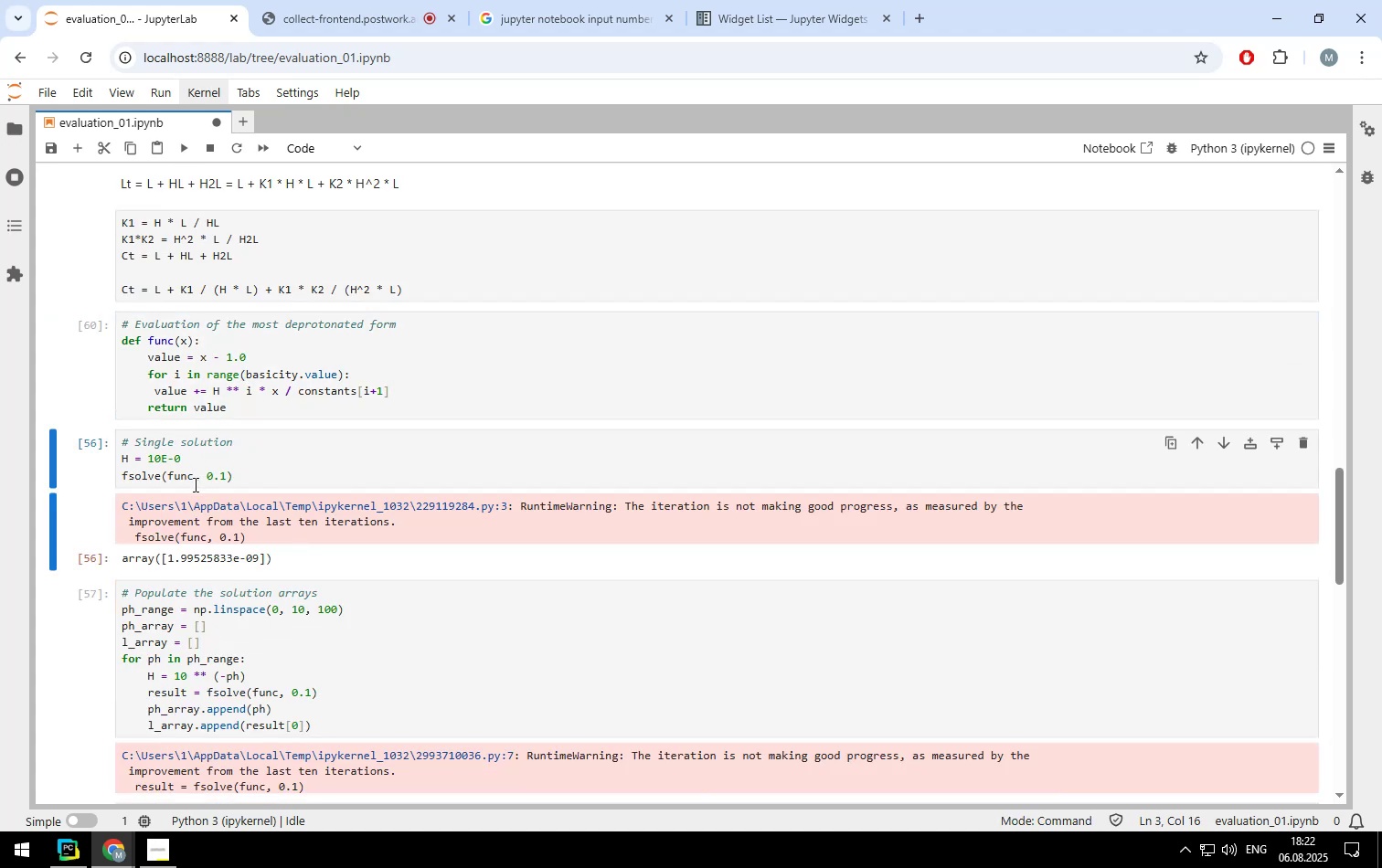 
left_click([194, 464])
 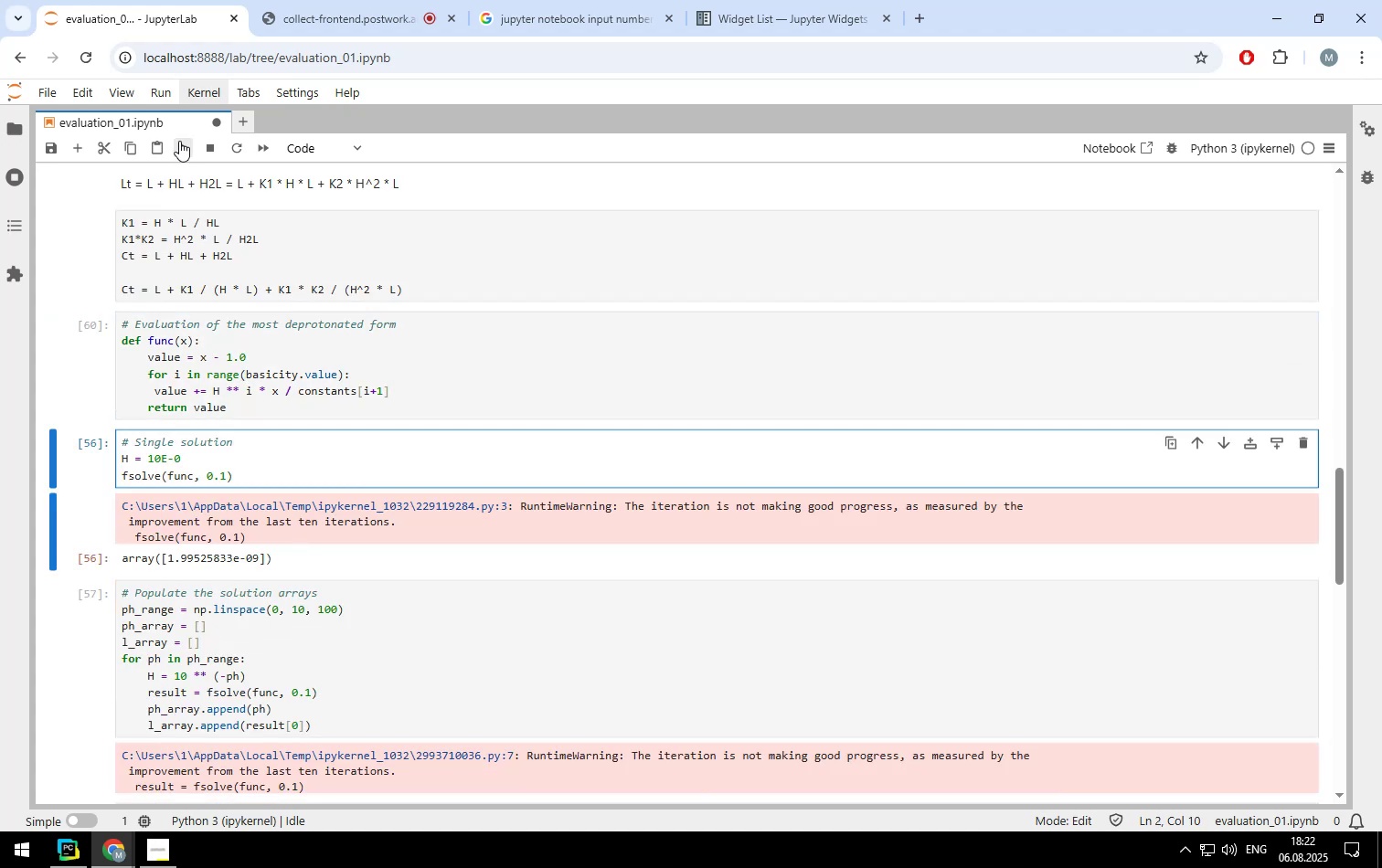 
left_click([179, 141])
 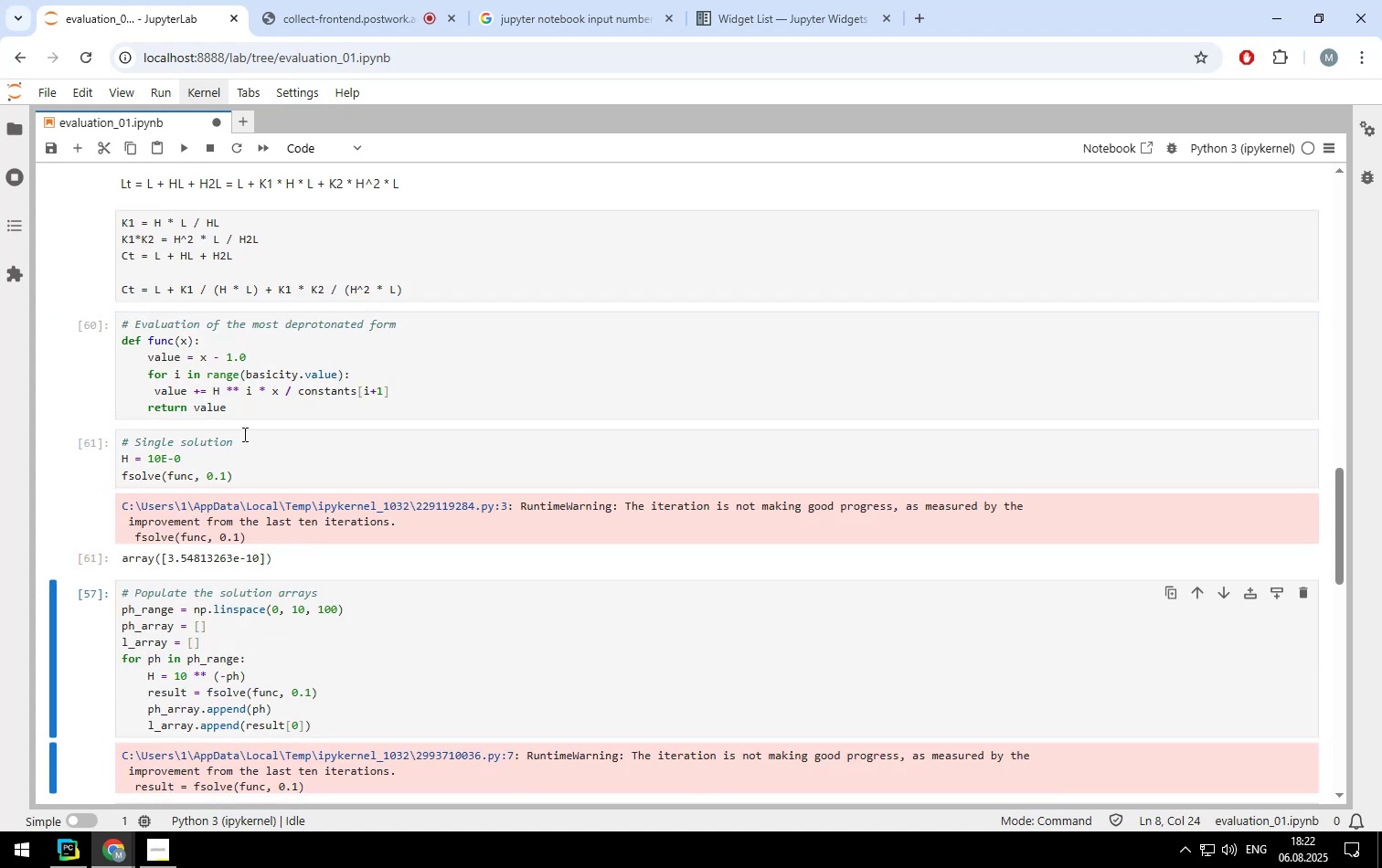 
scroll: coordinate [244, 438], scroll_direction: down, amount: 2.0
 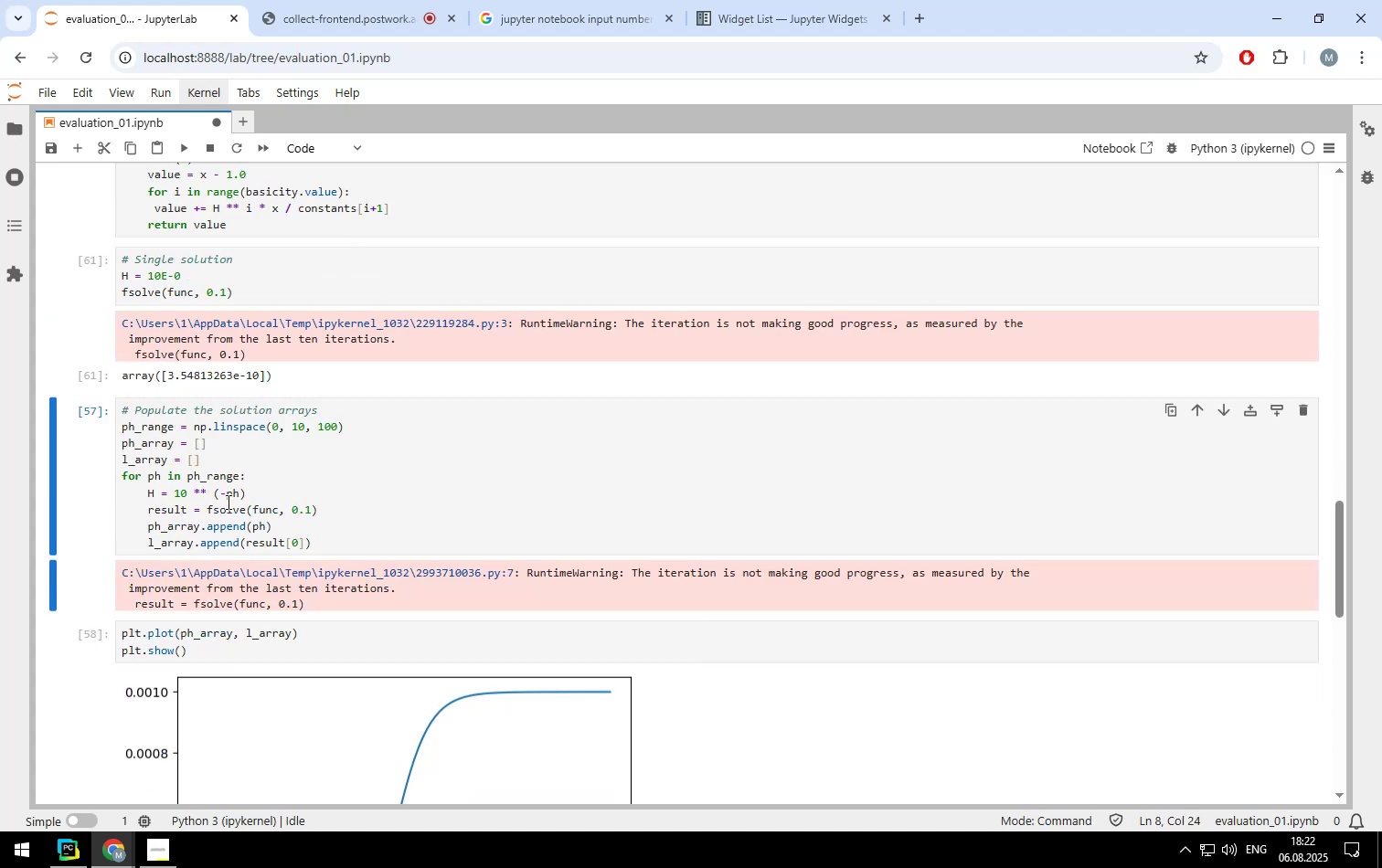 
left_click([227, 502])
 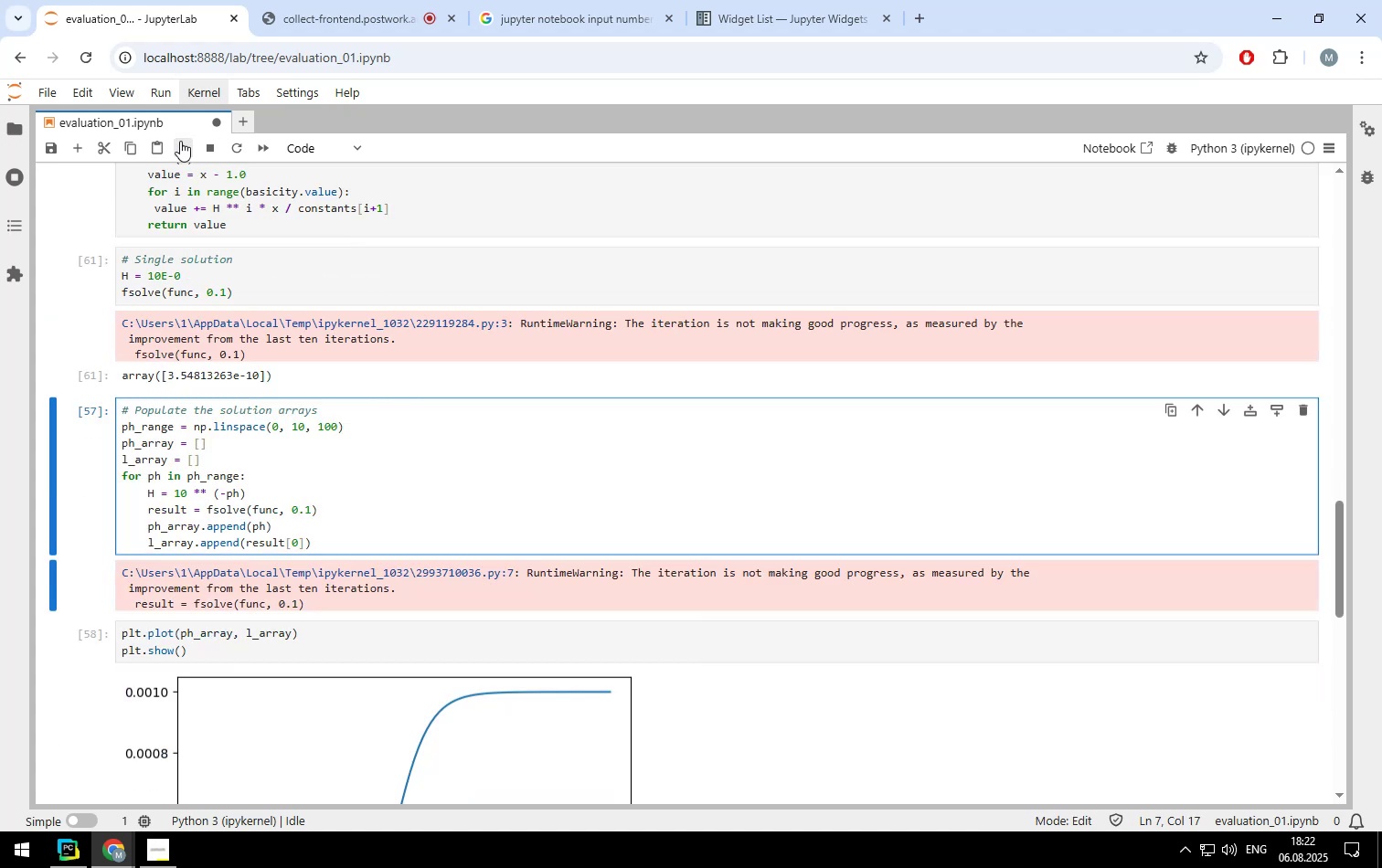 
left_click([180, 141])
 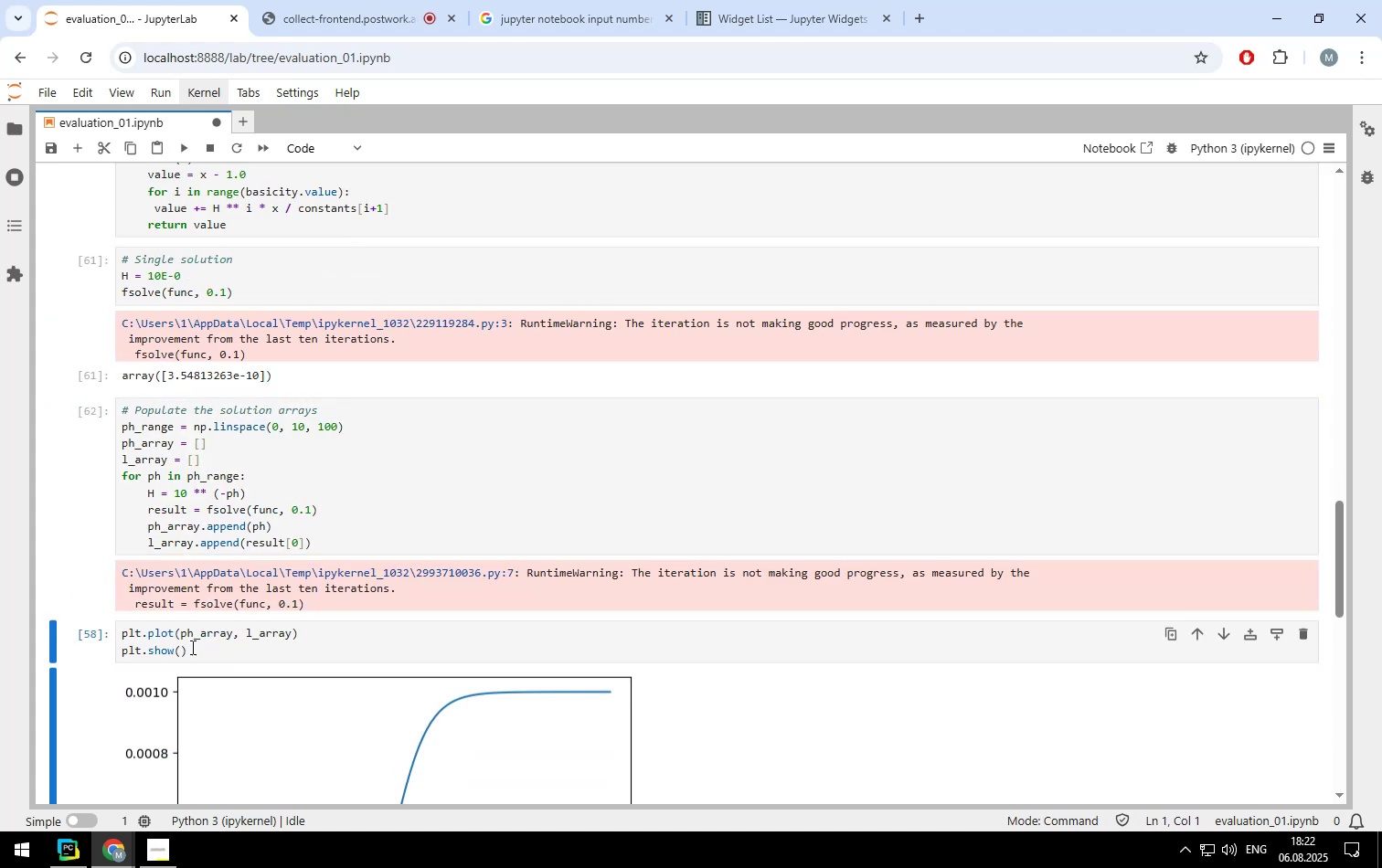 
left_click([191, 646])
 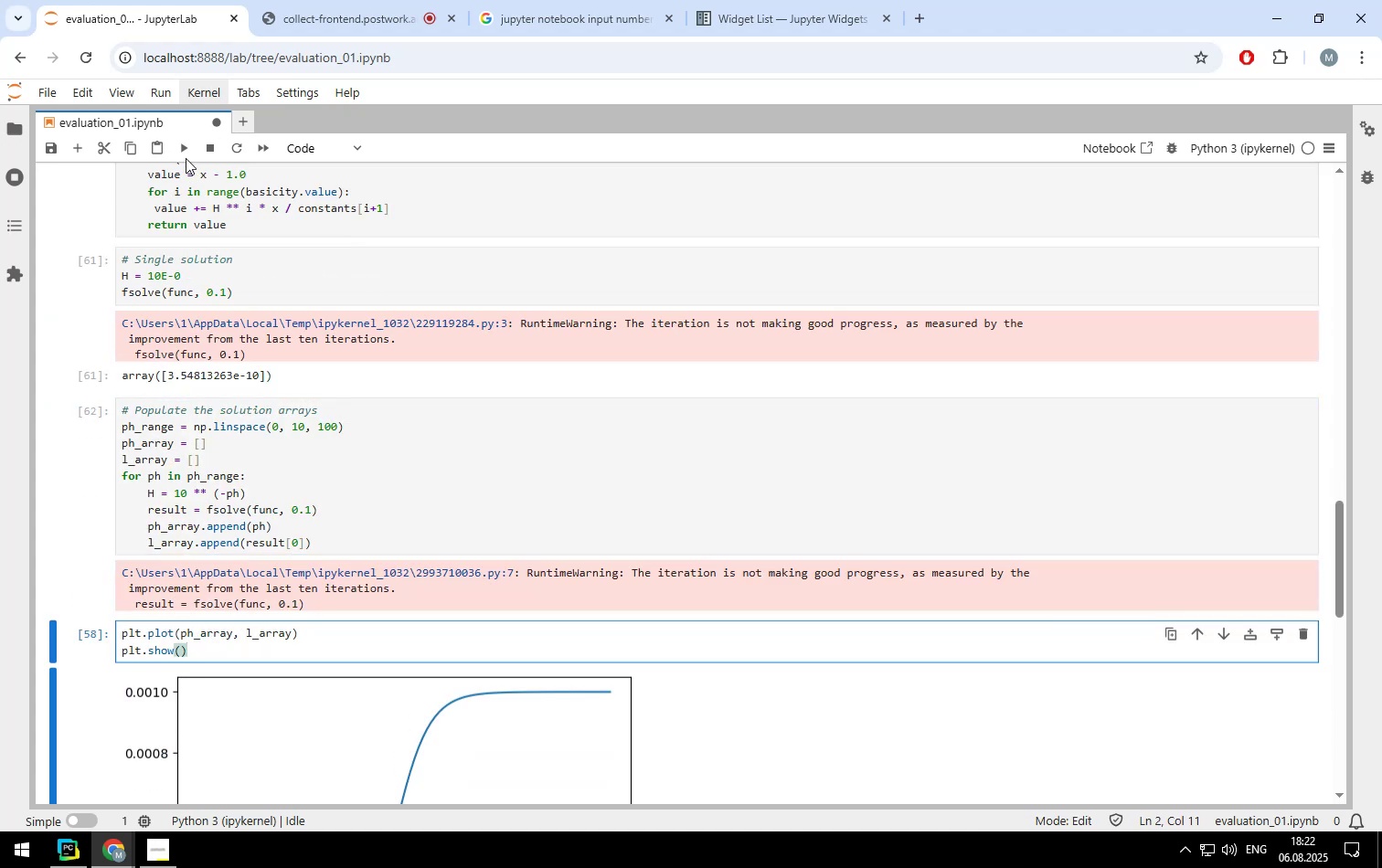 
left_click([185, 152])
 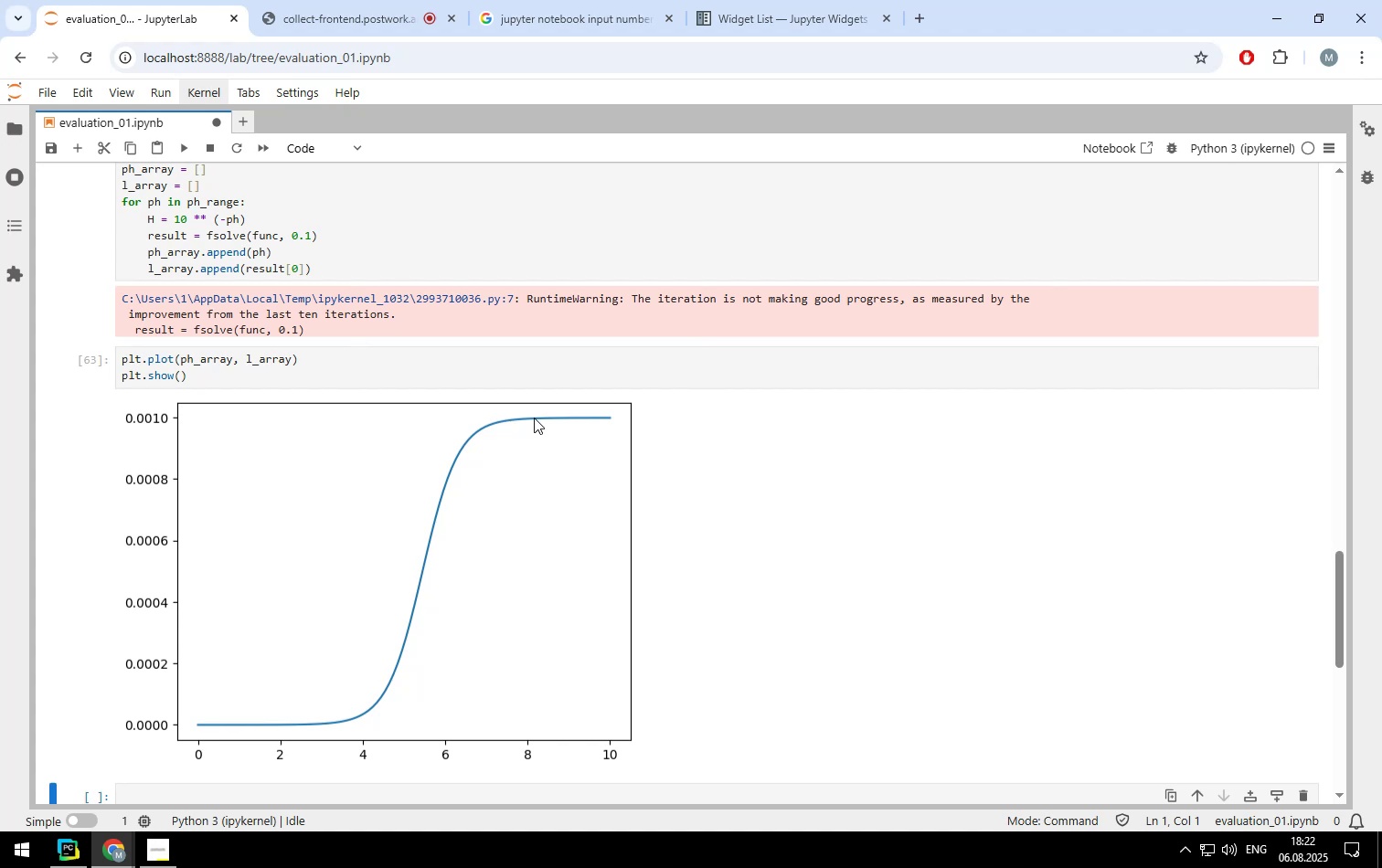 
scroll: coordinate [521, 422], scroll_direction: none, amount: 0.0
 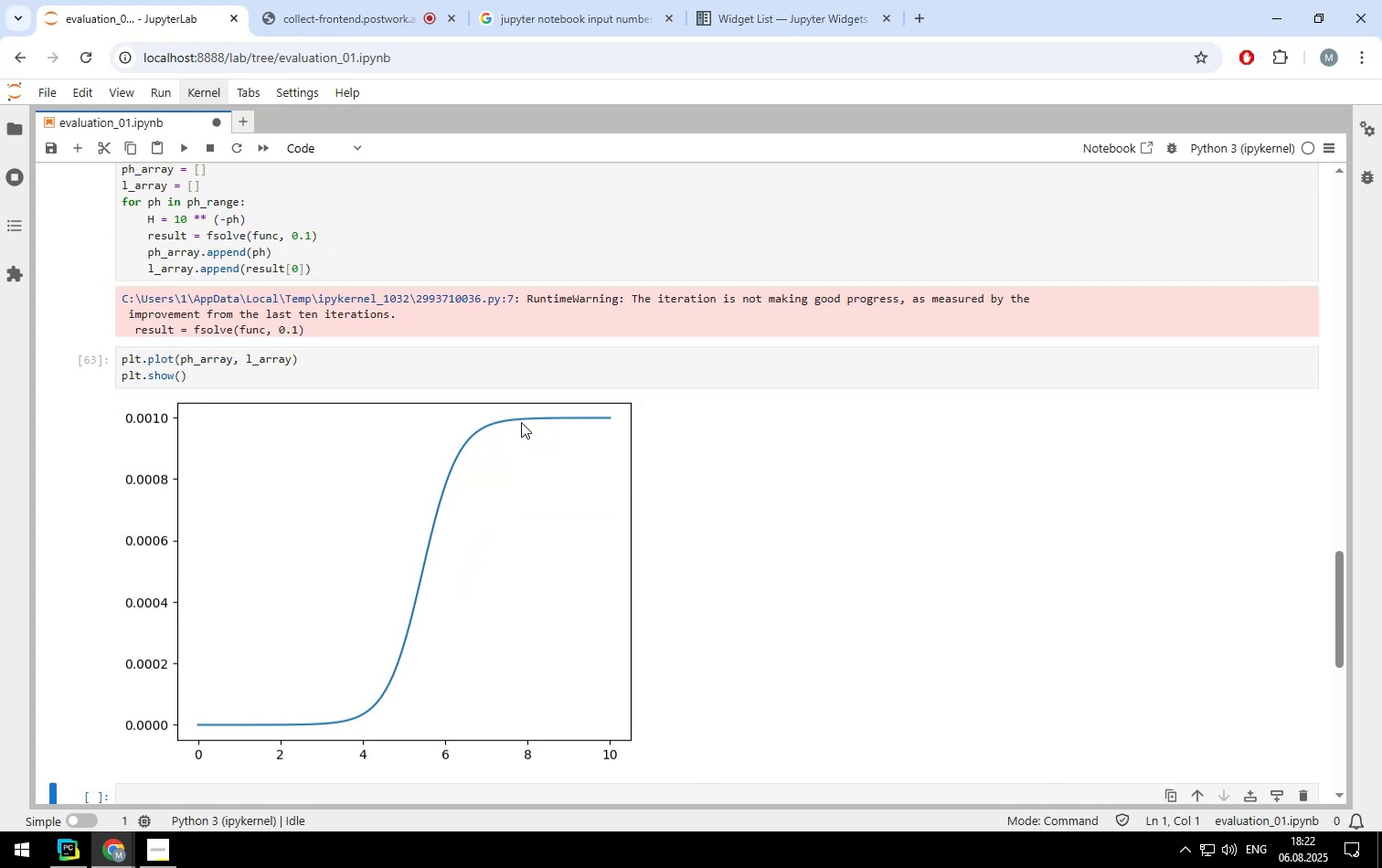 
scroll: coordinate [521, 422], scroll_direction: up, amount: 1.0
 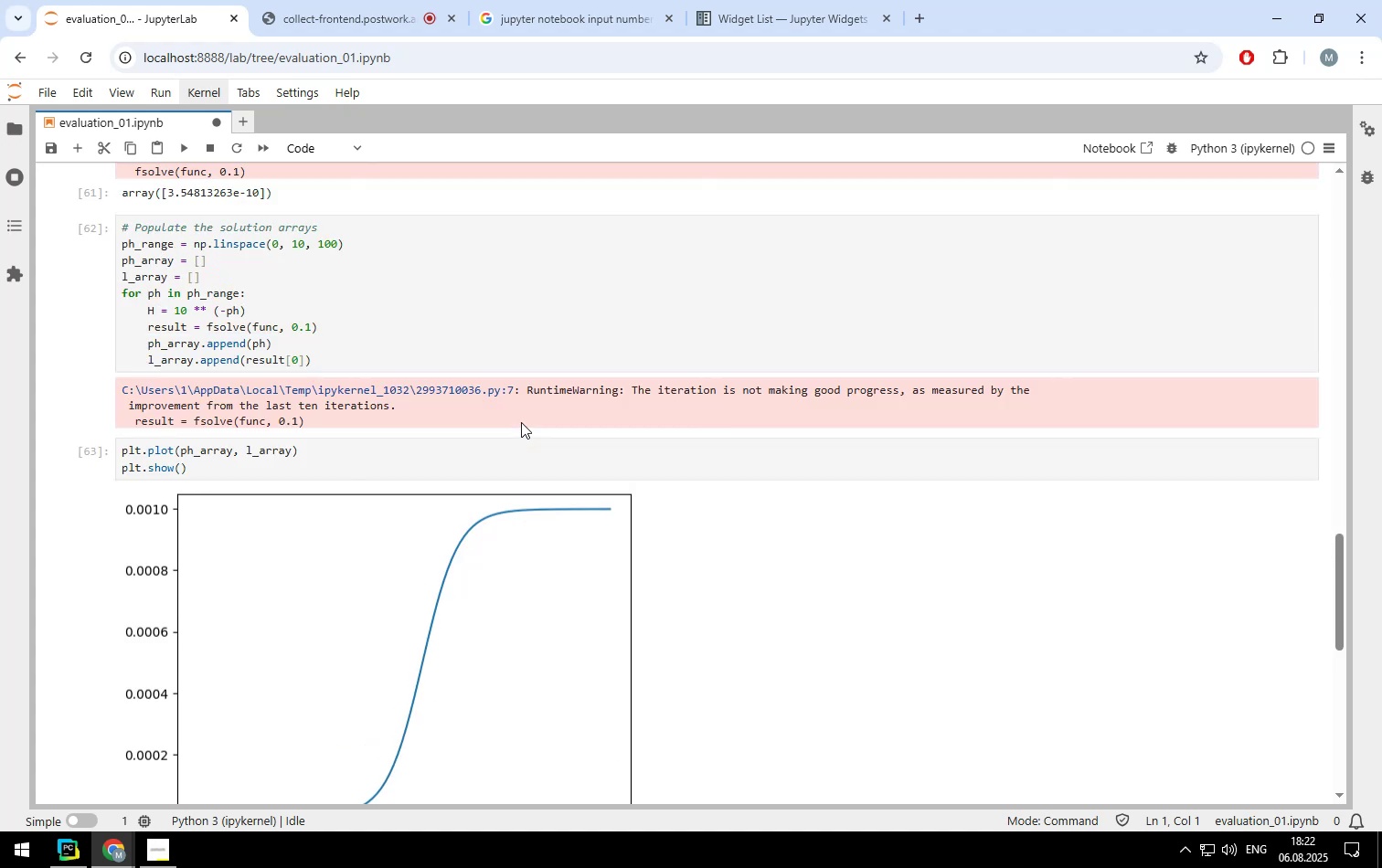 
scroll: coordinate [521, 422], scroll_direction: down, amount: 2.0
 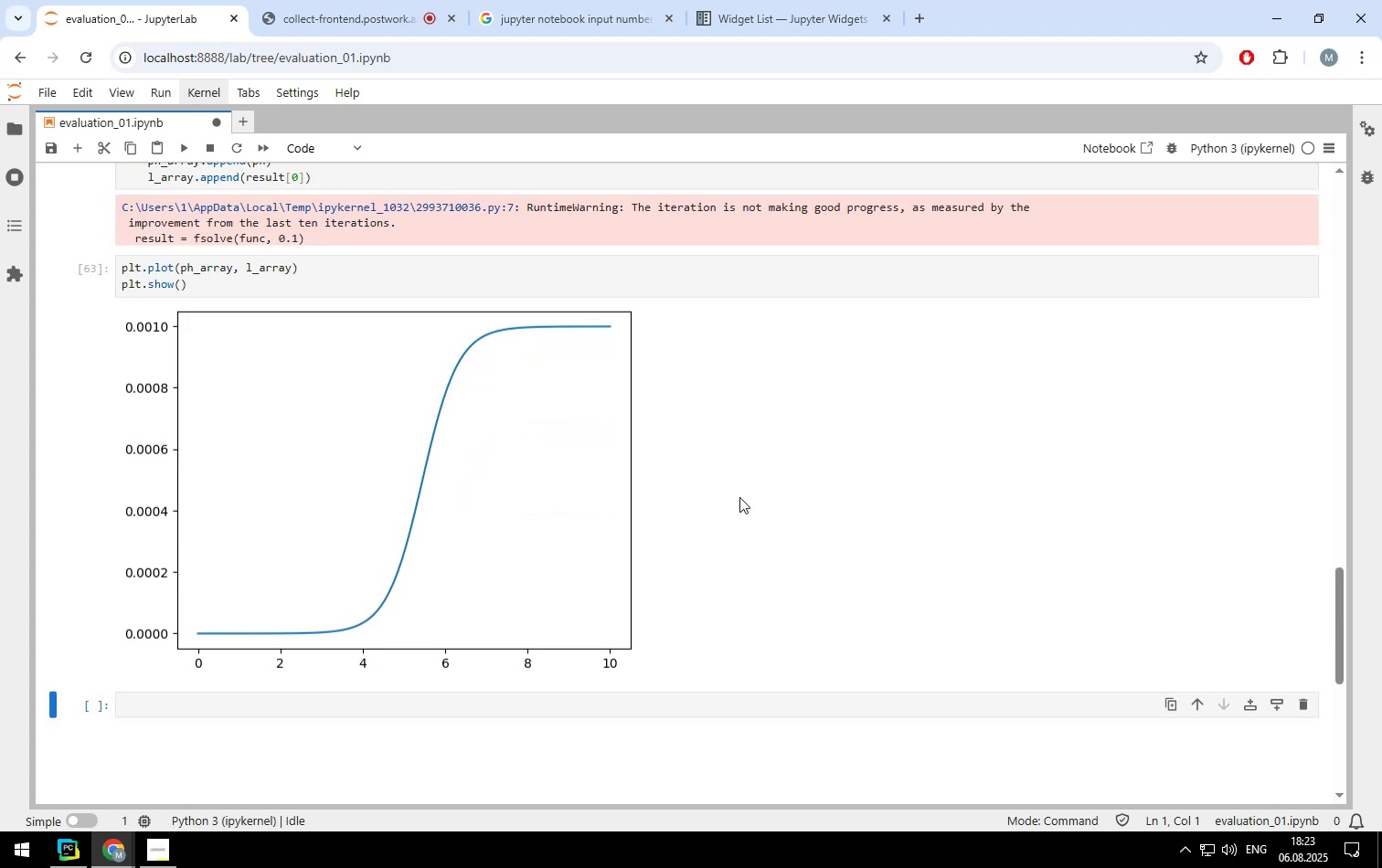 
scroll: coordinate [282, 356], scroll_direction: up, amount: 6.0
 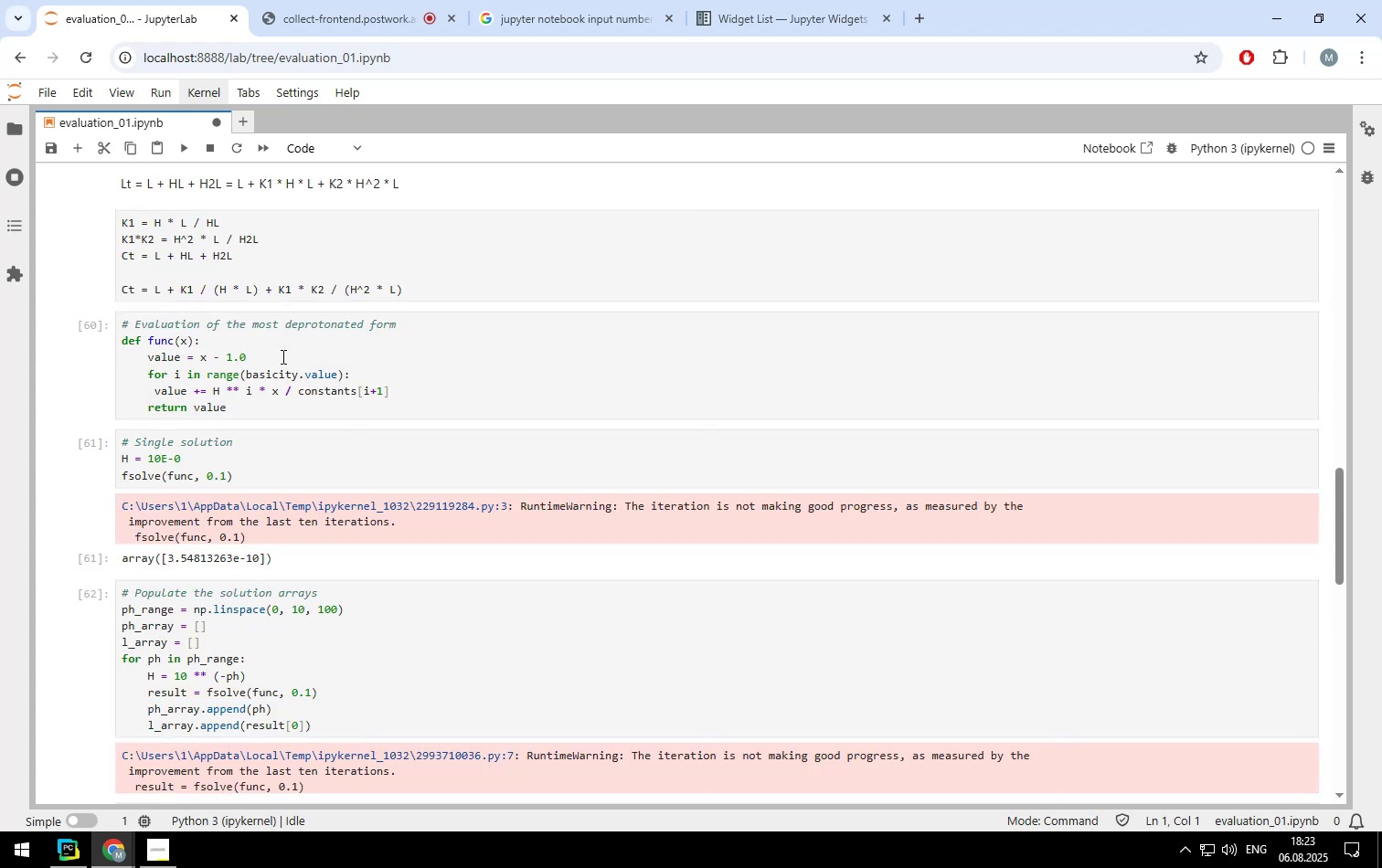 
scroll: coordinate [282, 356], scroll_direction: down, amount: 1.0
 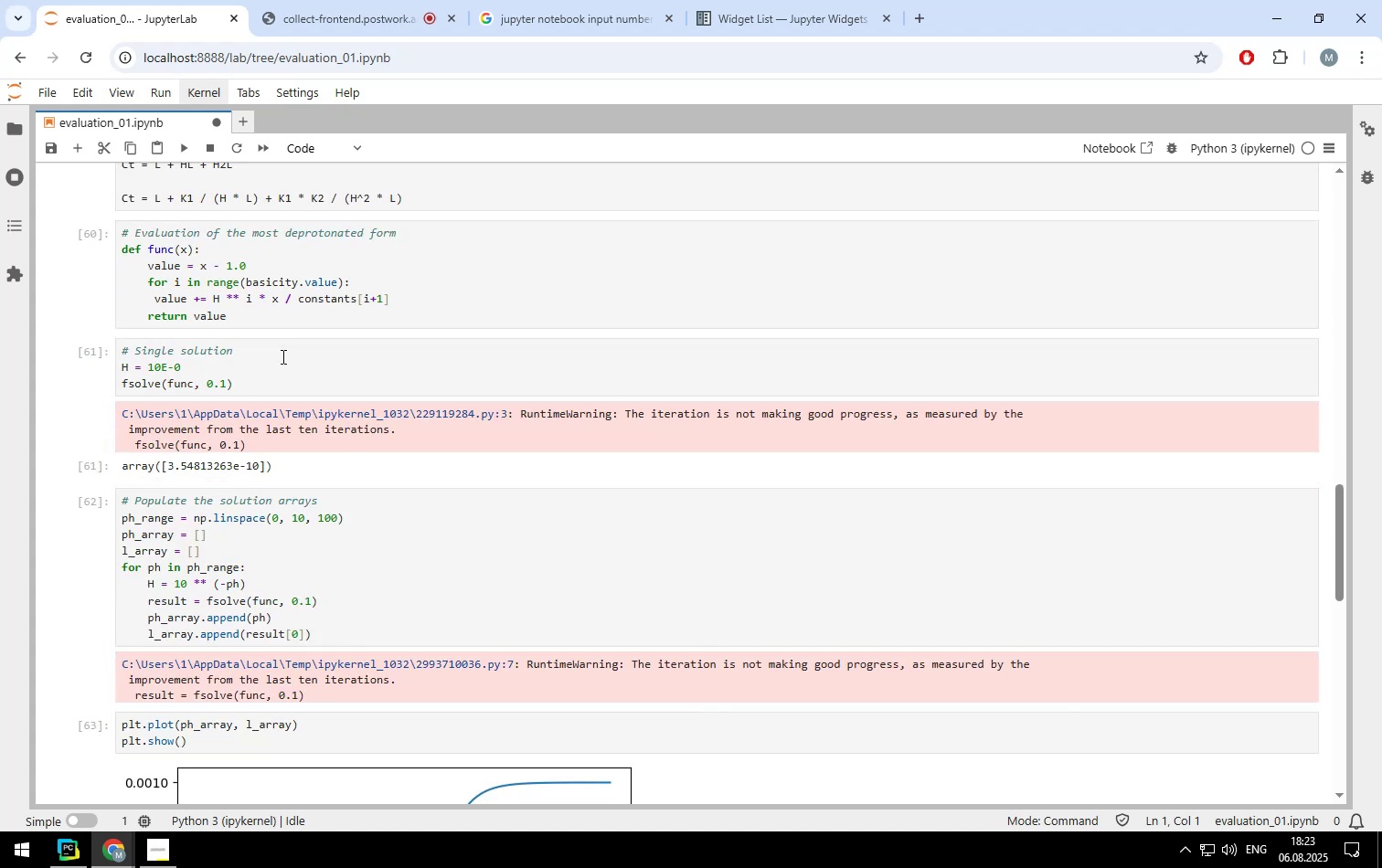 
scroll: coordinate [282, 356], scroll_direction: up, amount: 2.0
 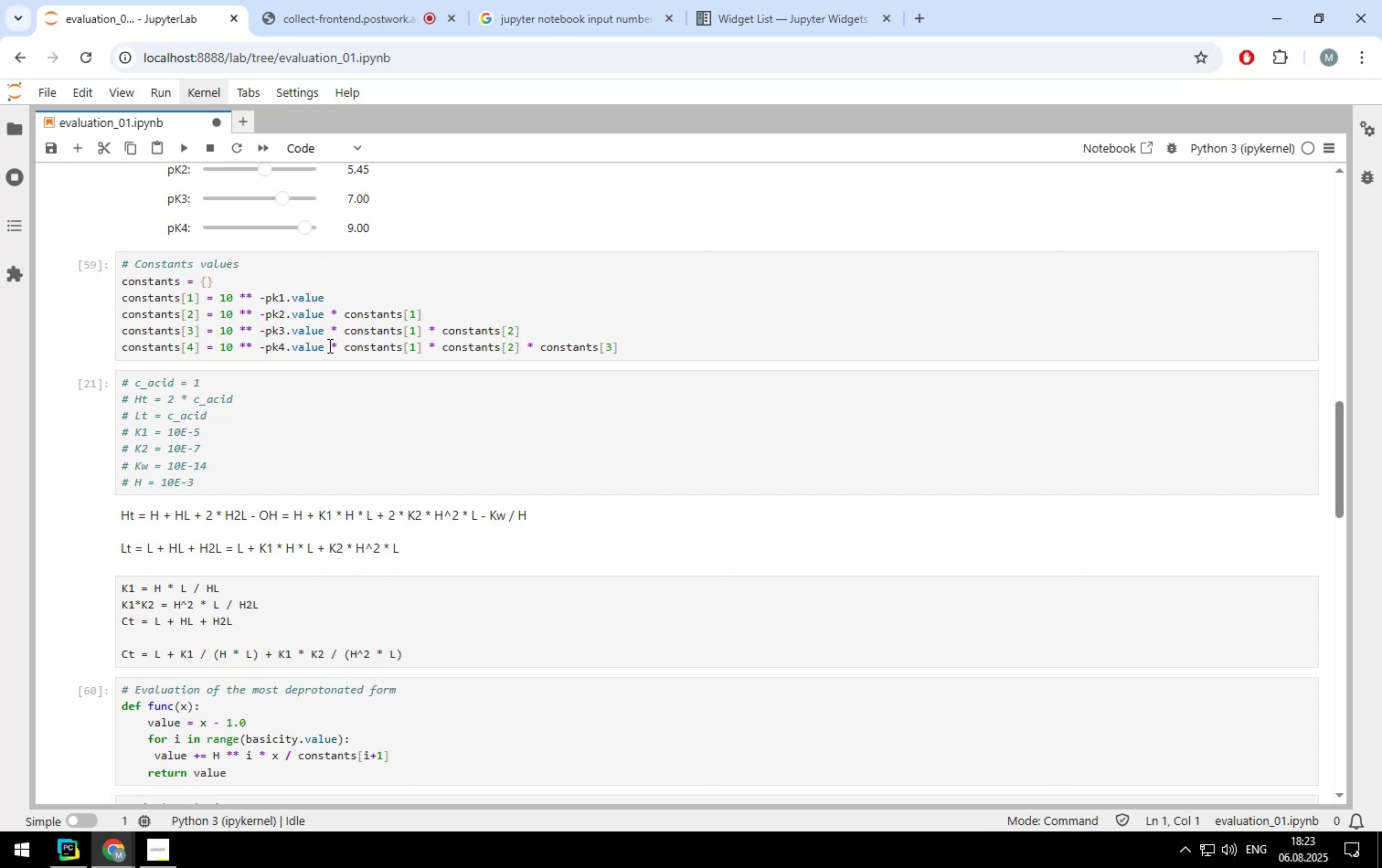 
wait(9.7)
 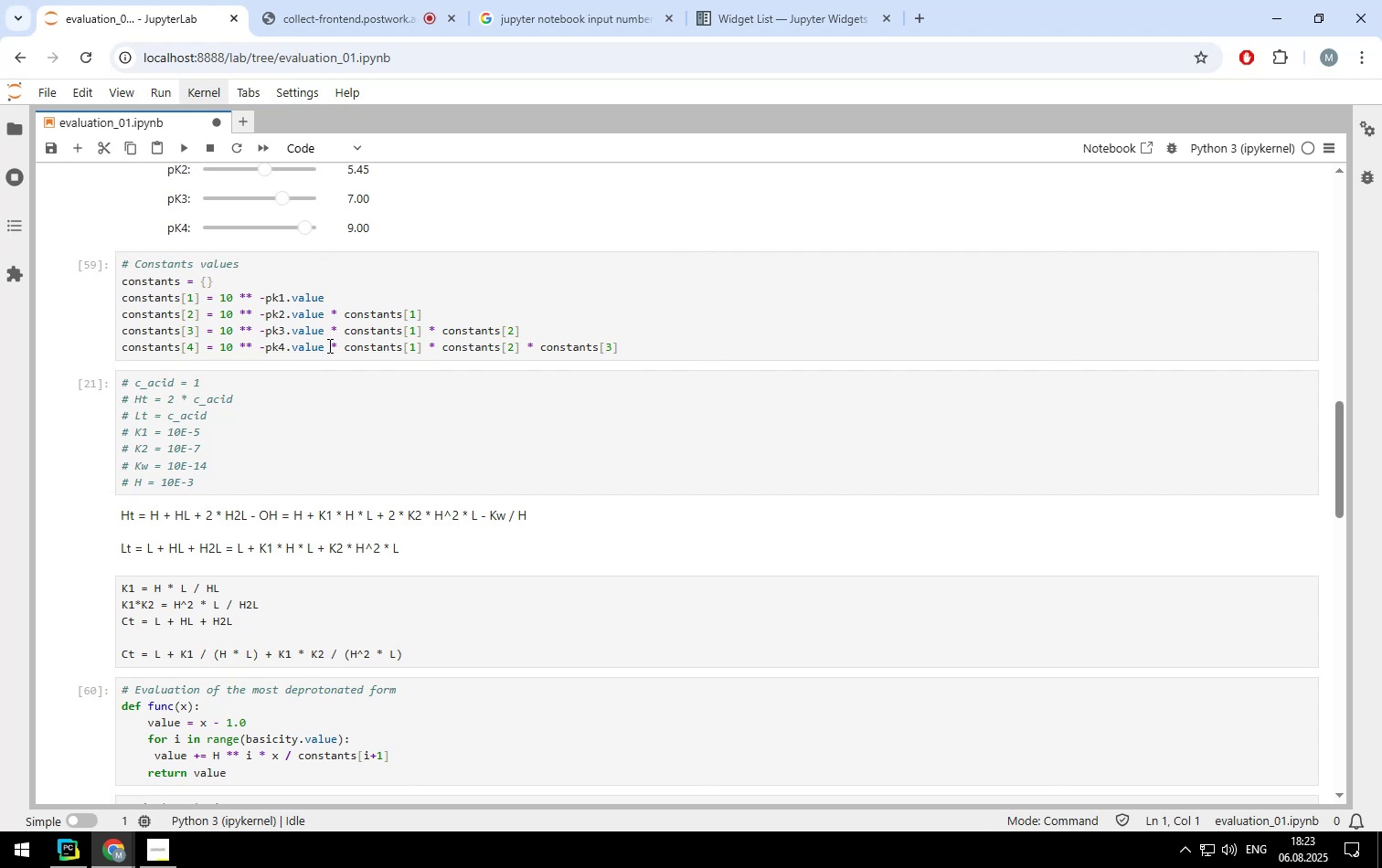 
scroll: coordinate [248, 626], scroll_direction: down, amount: 12.0
 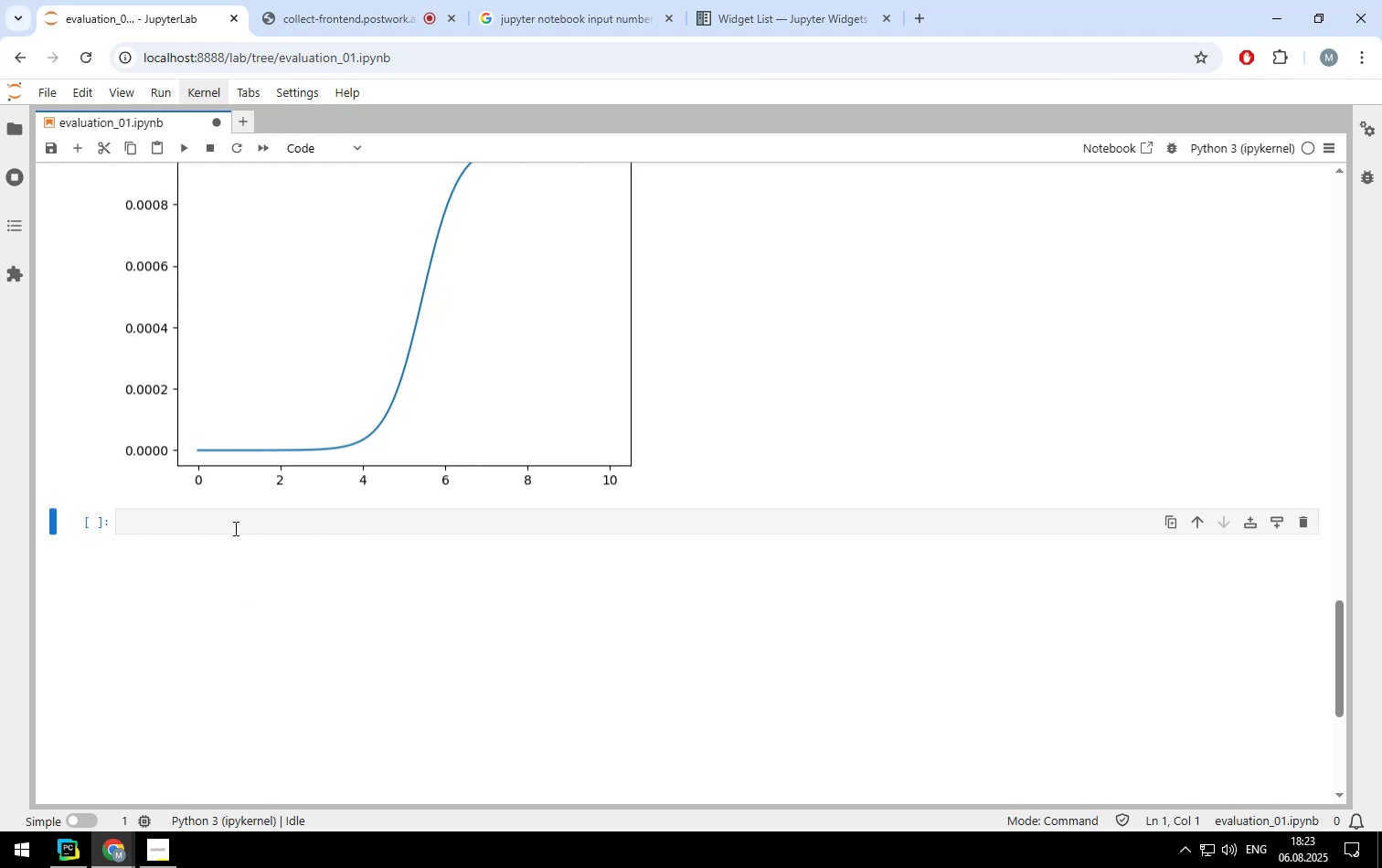 
left_click([234, 519])
 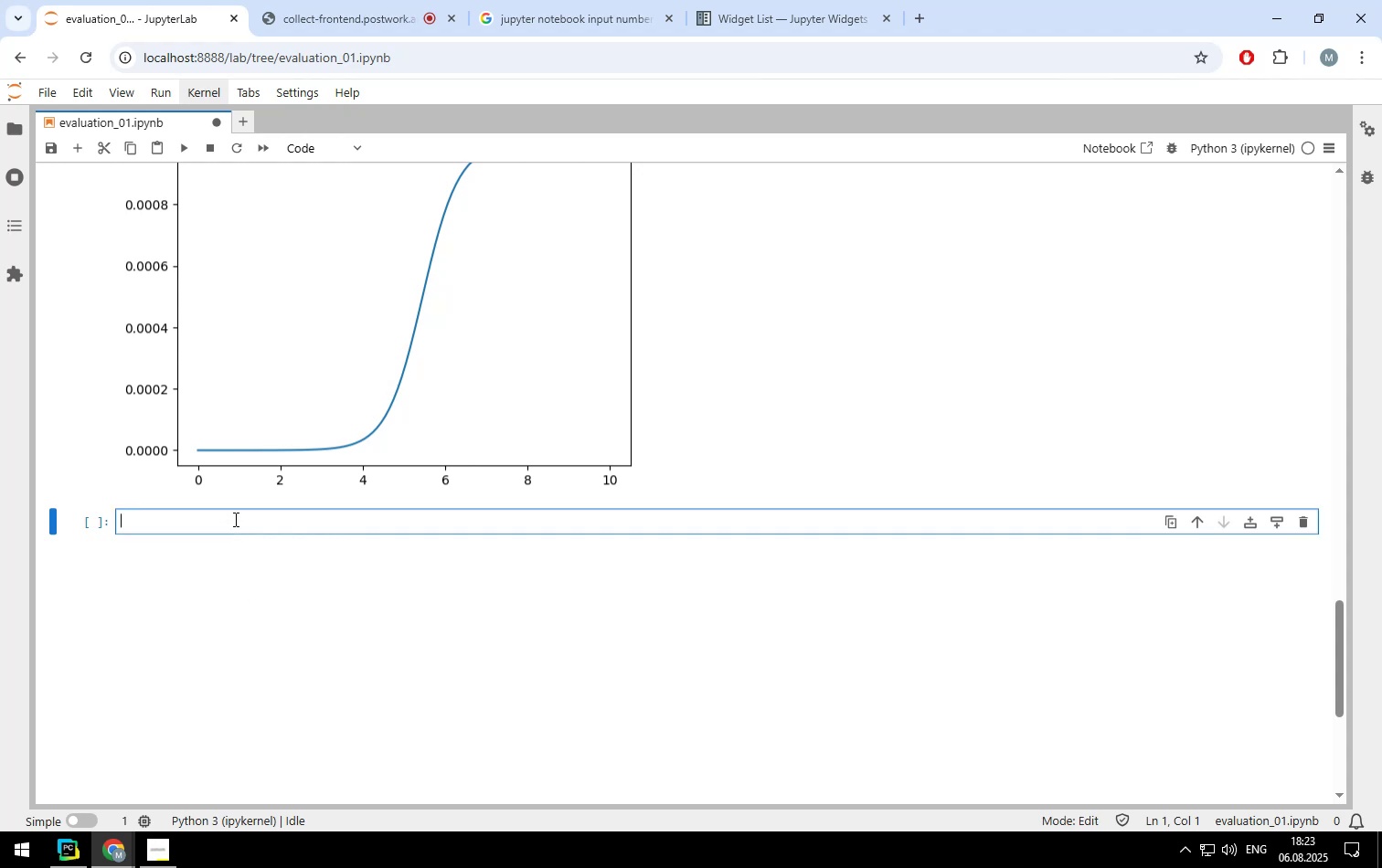 
type(constants)
 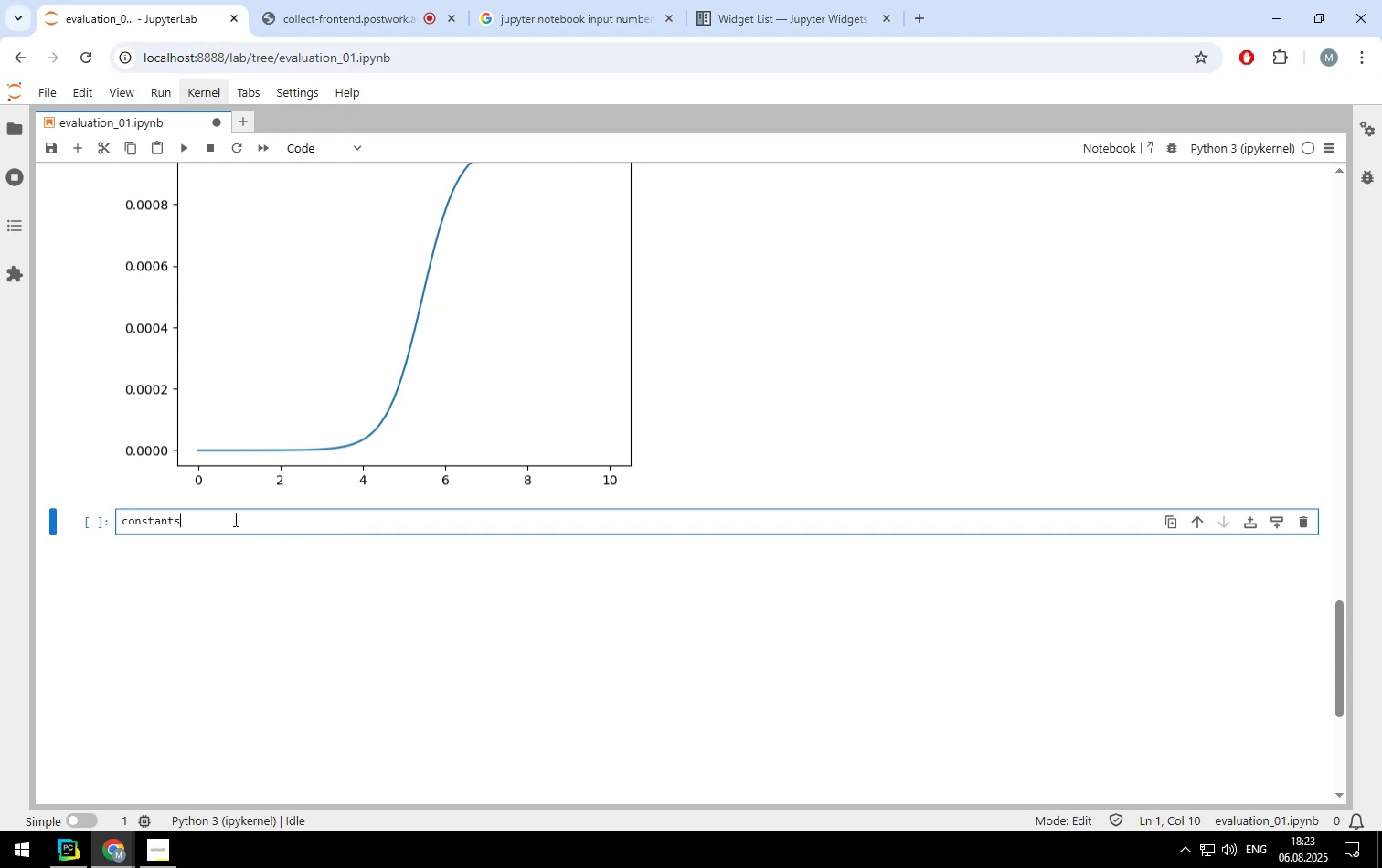 
key(Shift+Enter)
 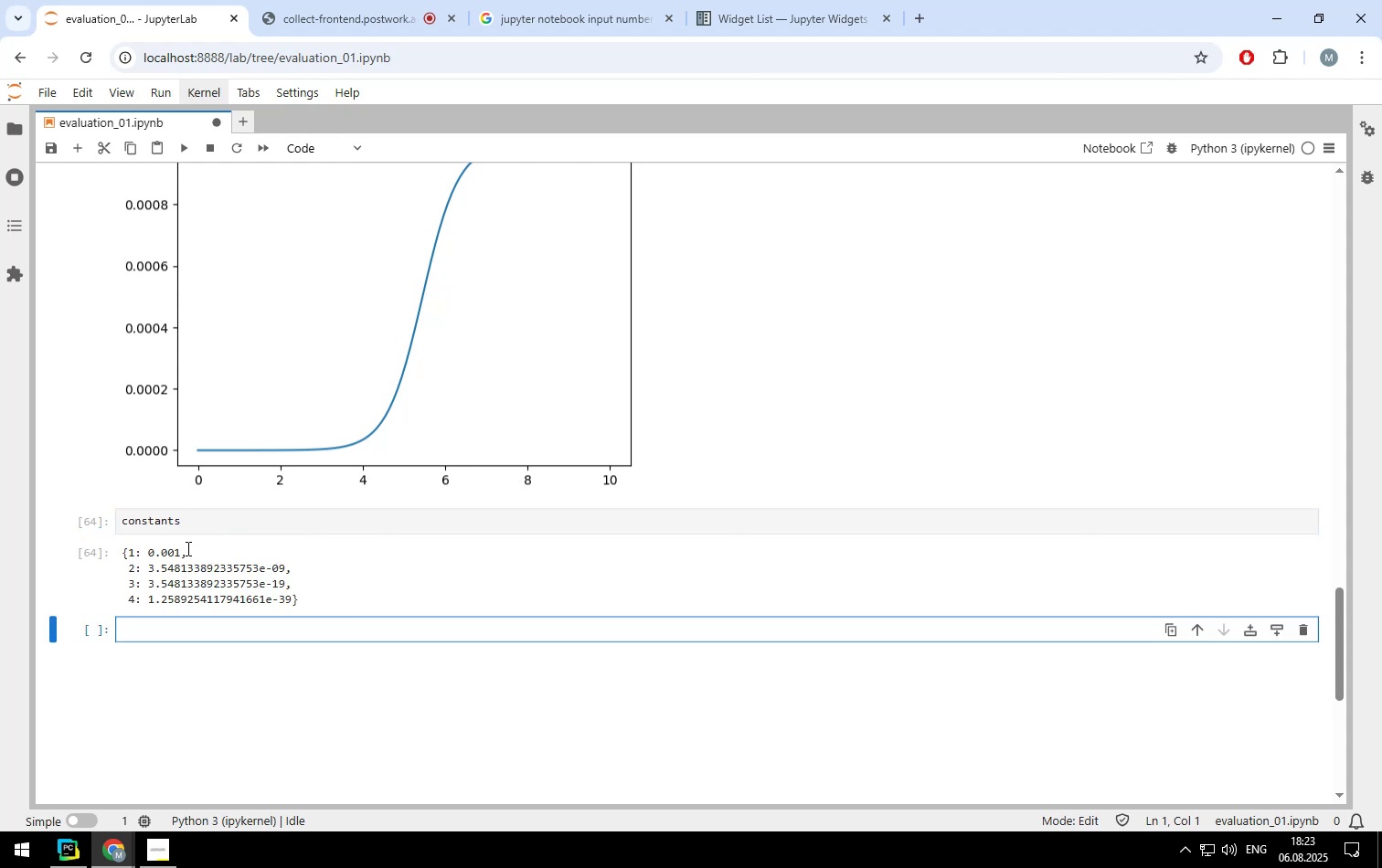 
wait(7.94)
 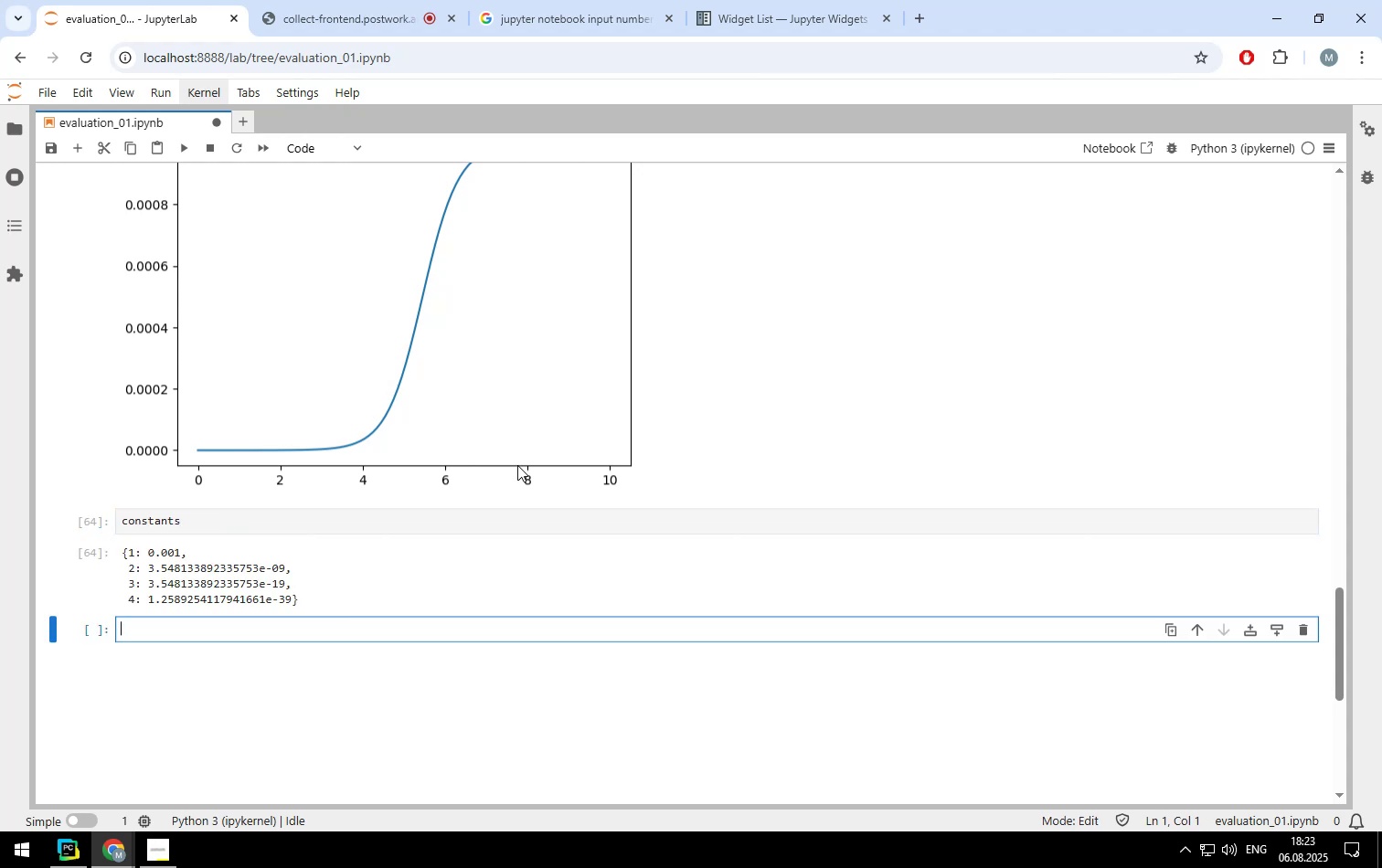 
scroll: coordinate [295, 308], scroll_direction: up, amount: 4.0
 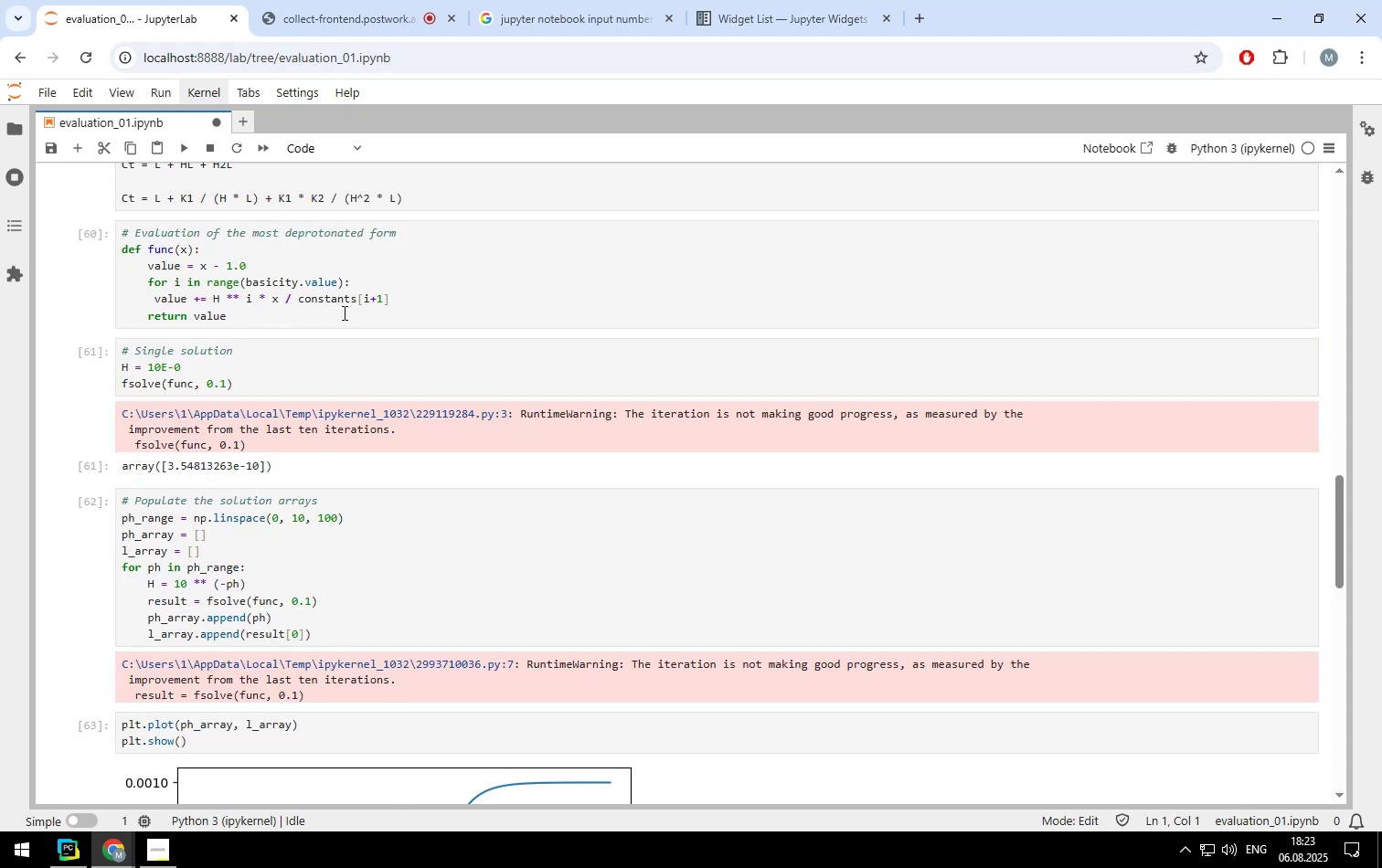 
wait(8.77)
 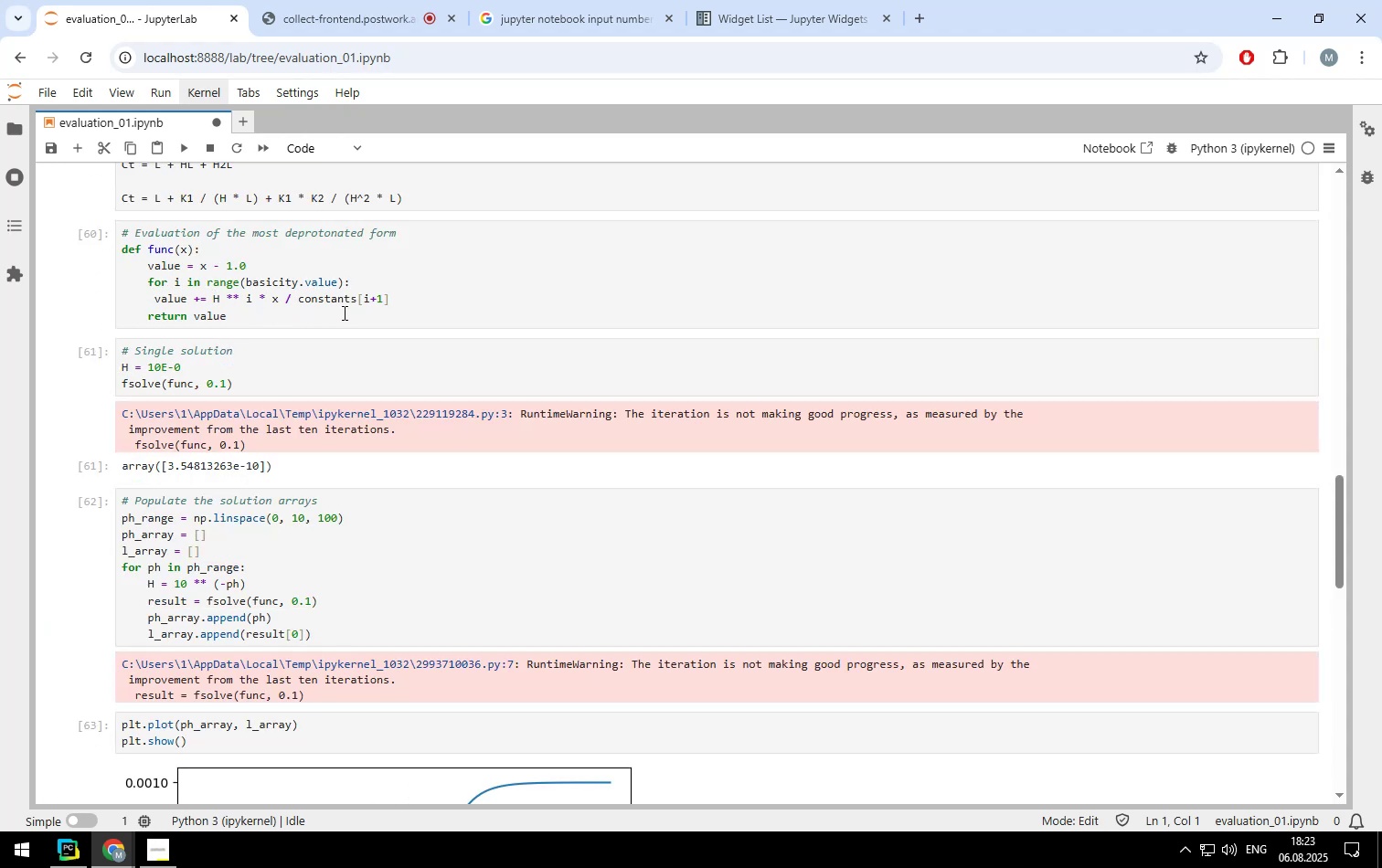 
scroll: coordinate [439, 295], scroll_direction: down, amount: 9.0
 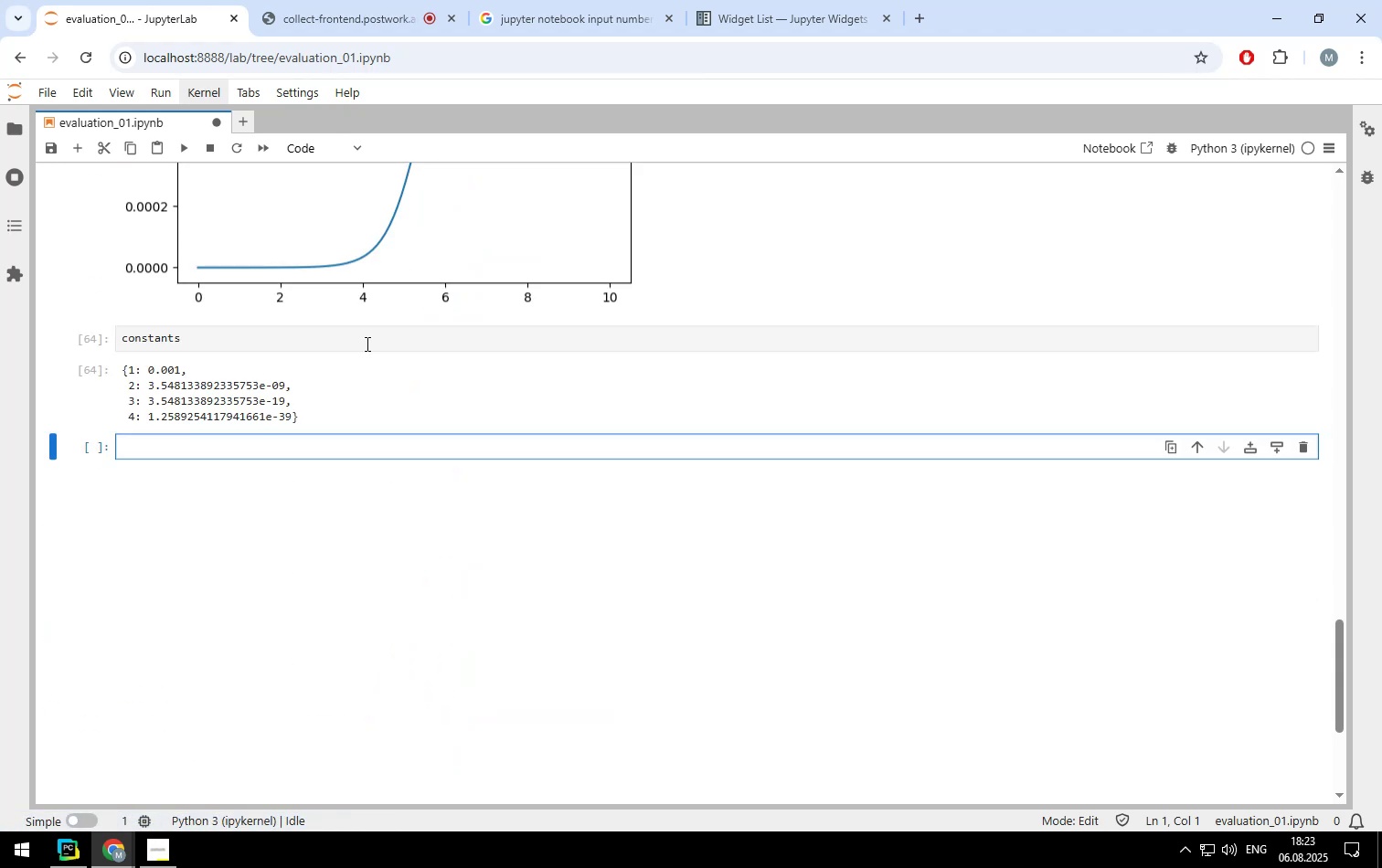 
scroll: coordinate [337, 361], scroll_direction: up, amount: 3.0
 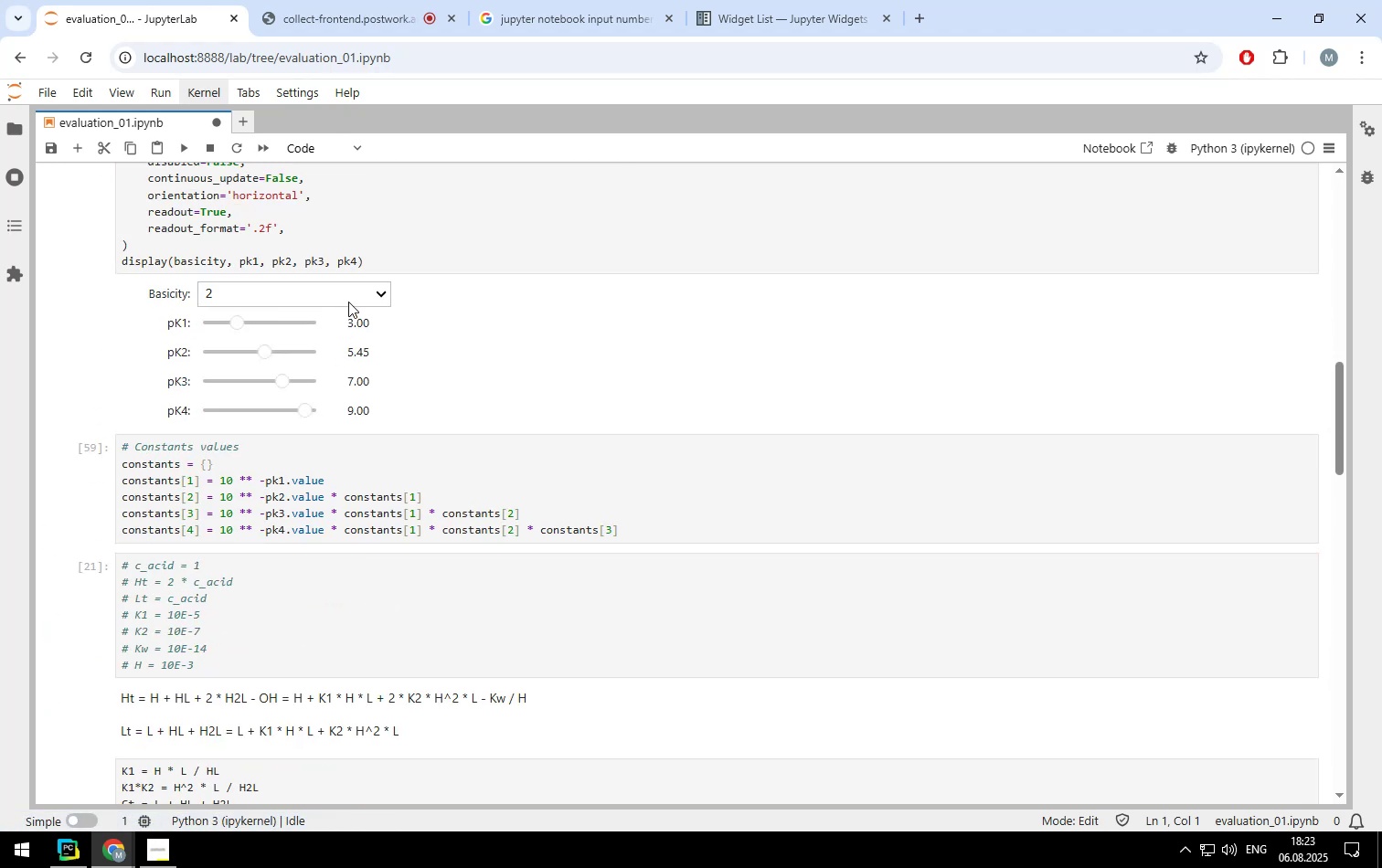 
left_click([348, 298])
 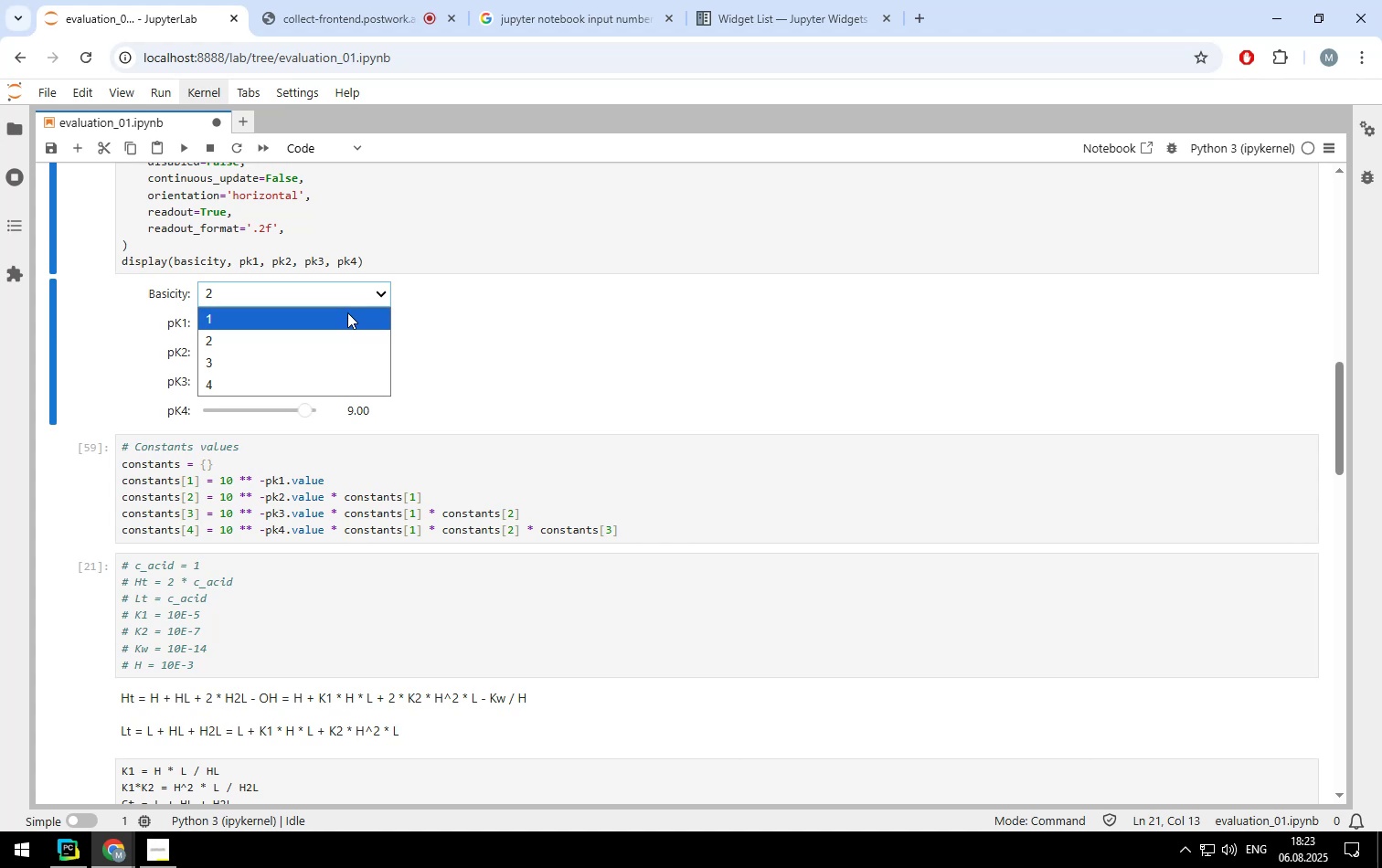 
left_click([348, 318])
 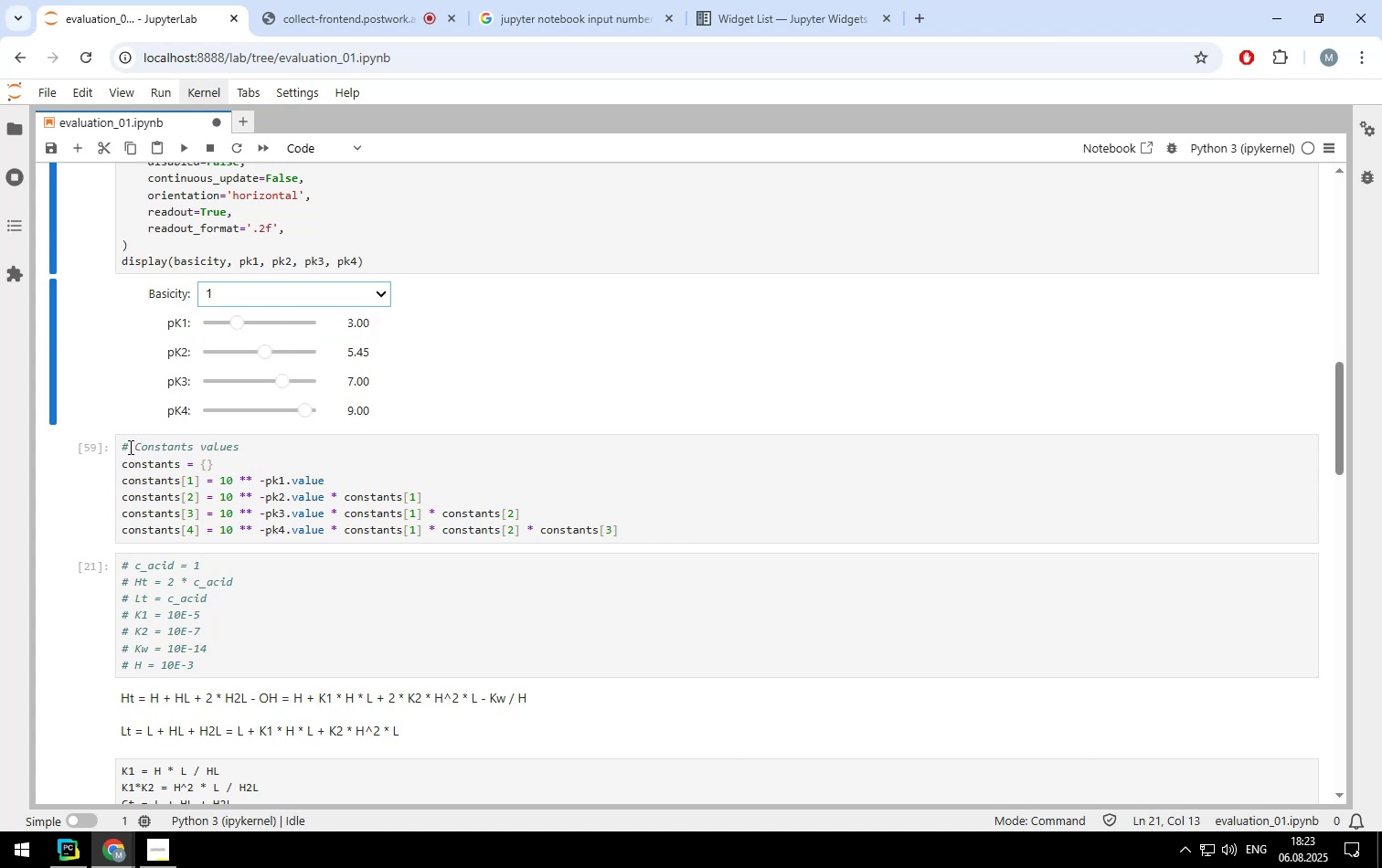 
left_click([172, 481])
 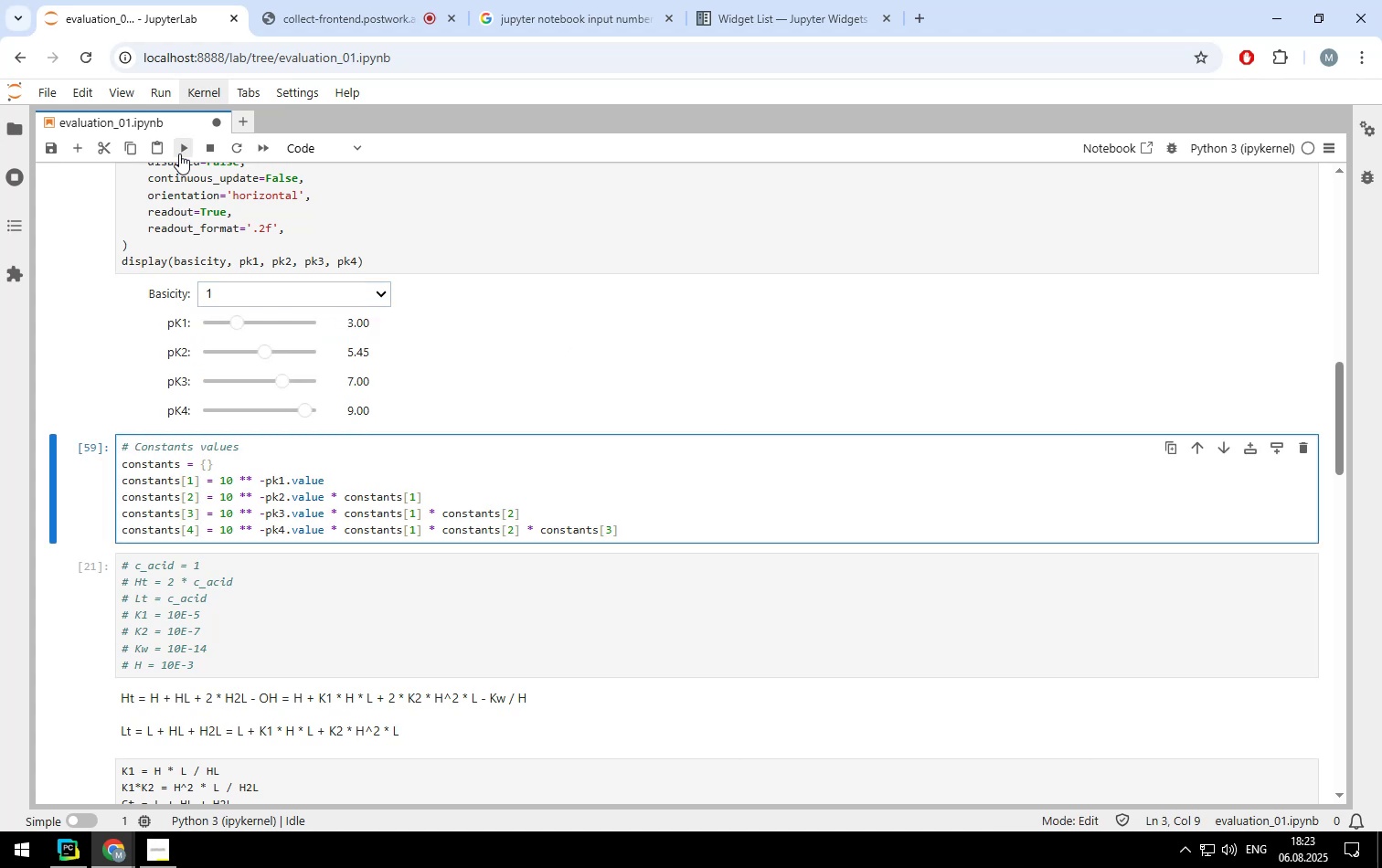 
left_click([179, 153])
 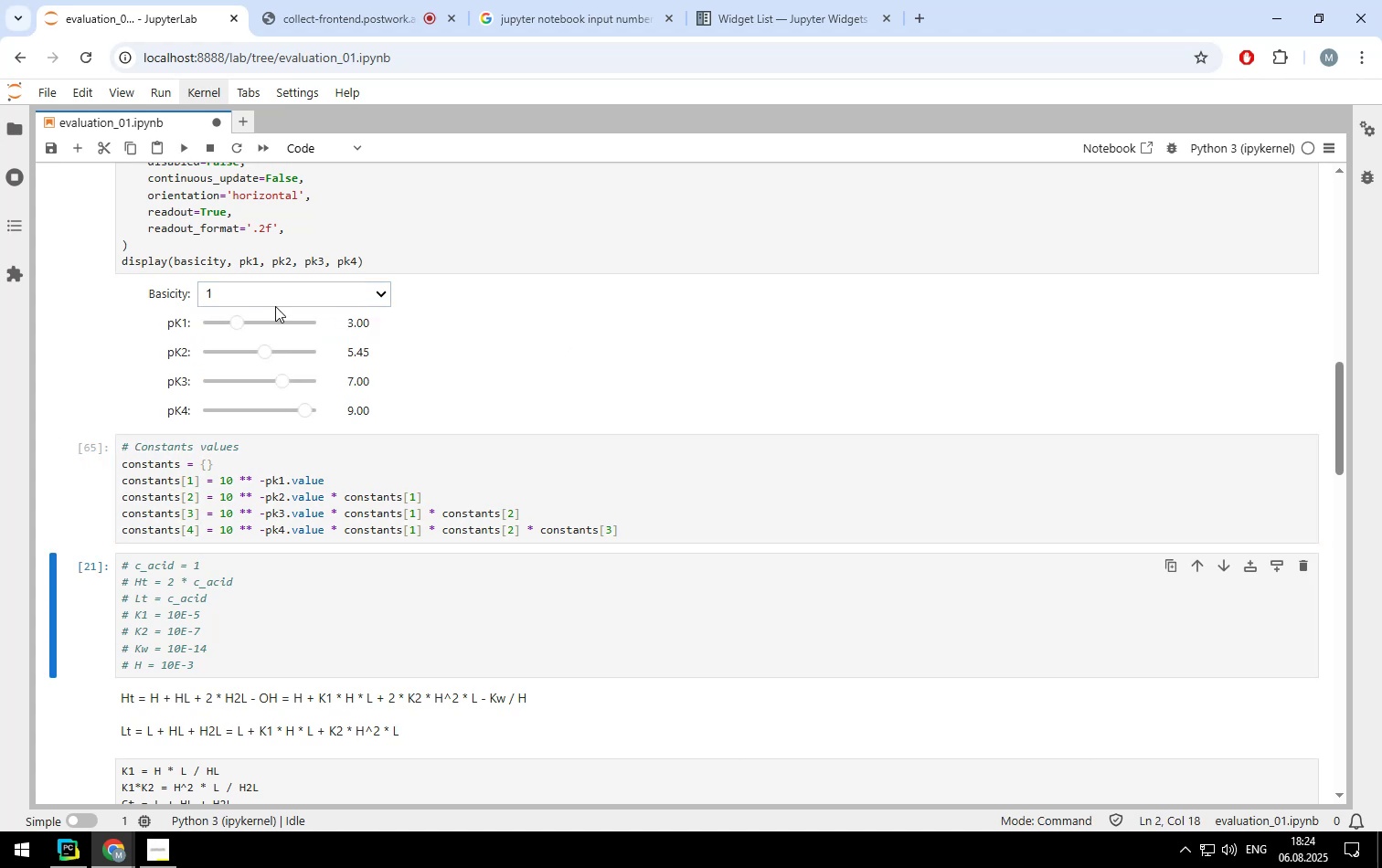 
scroll: coordinate [279, 310], scroll_direction: down, amount: 3.0
 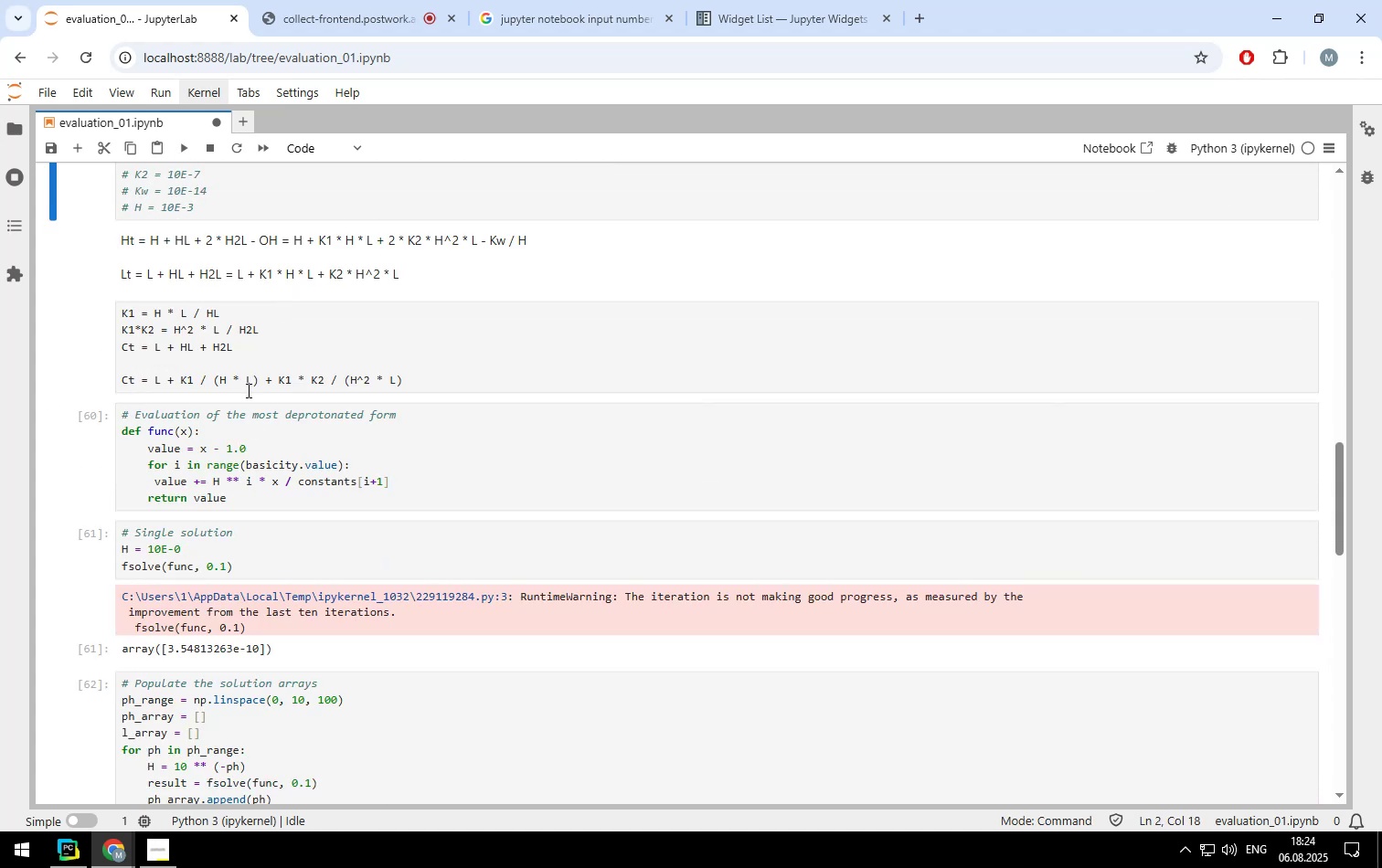 
left_click([249, 436])
 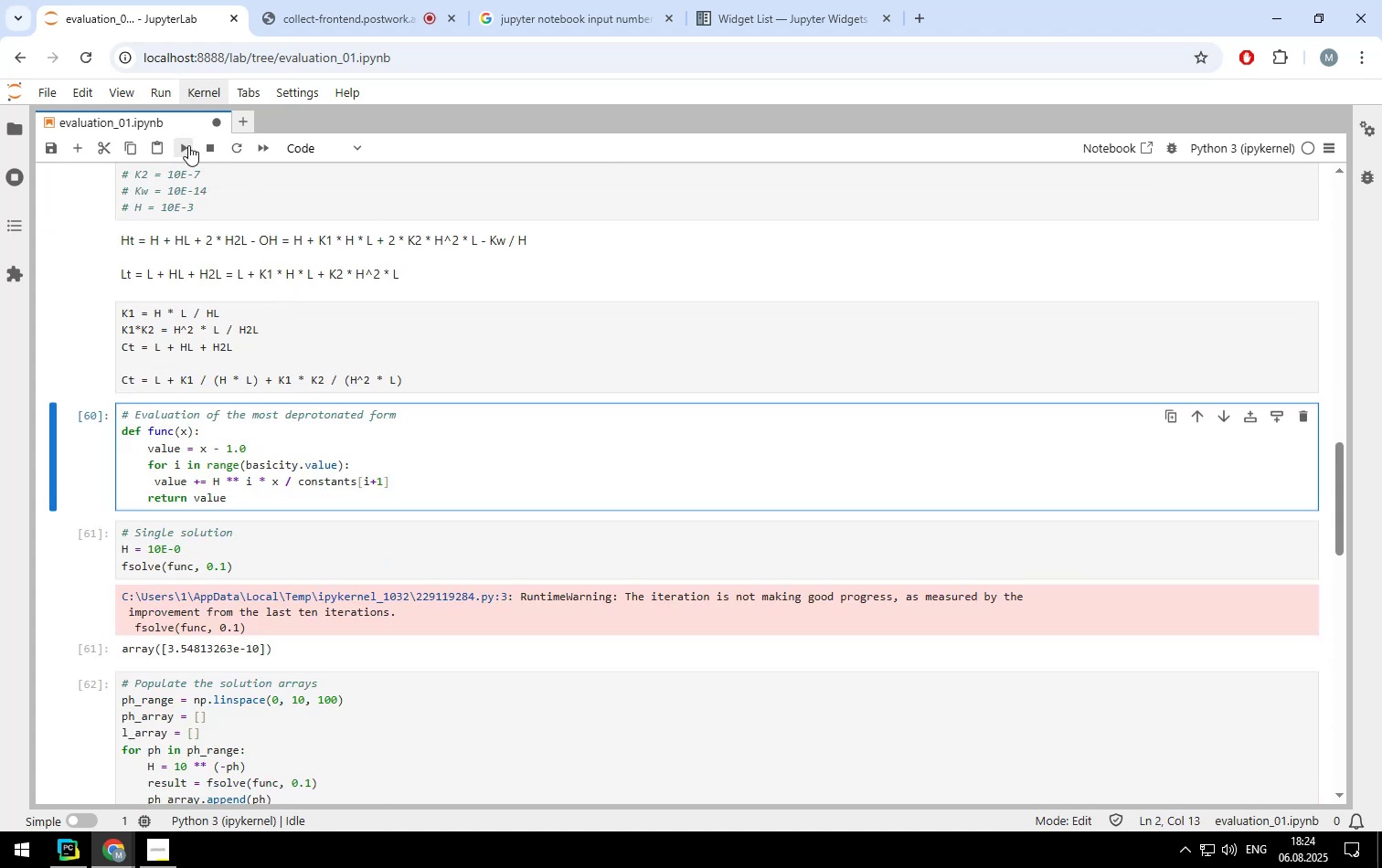 
left_click([188, 145])
 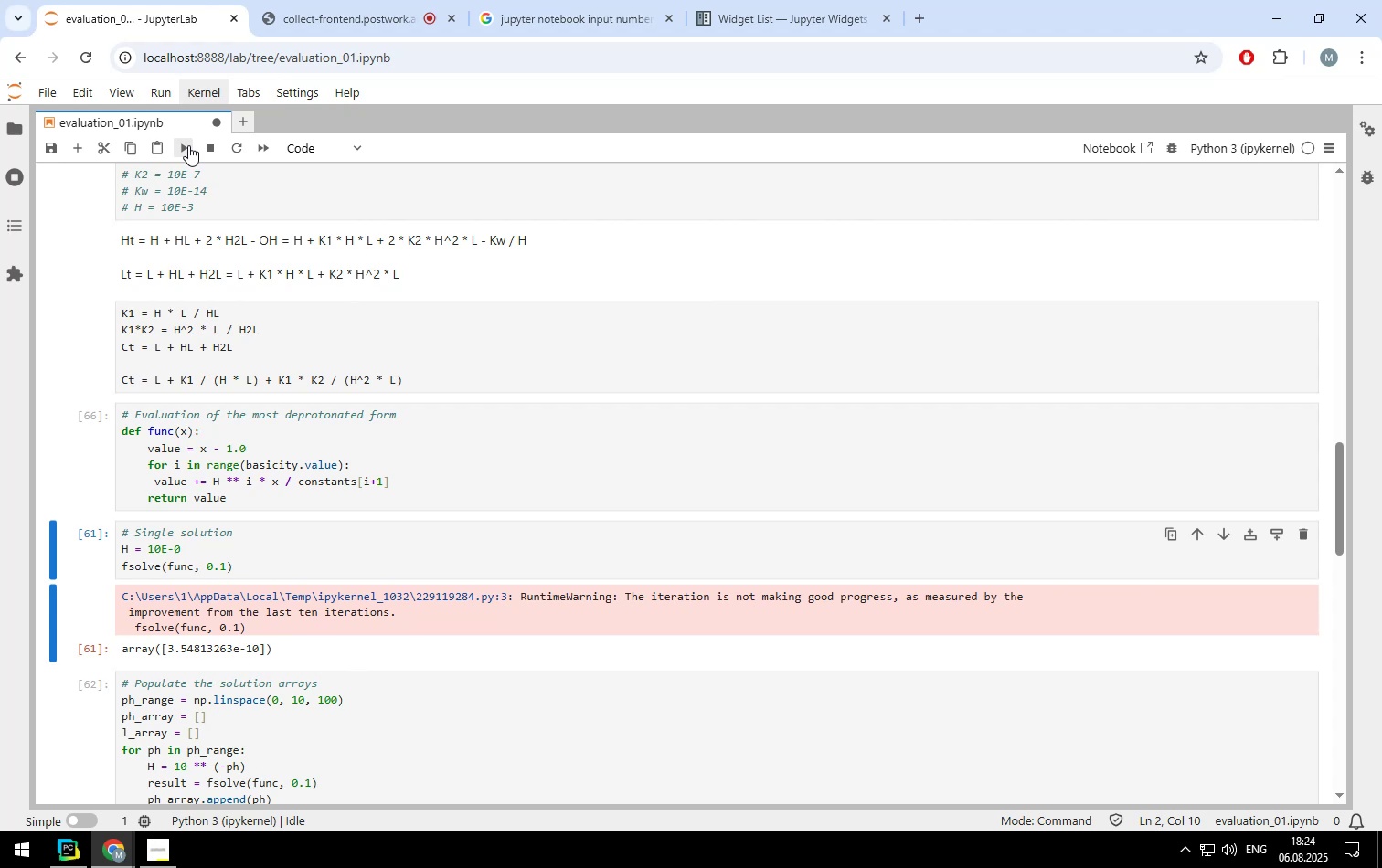 
left_click([188, 145])
 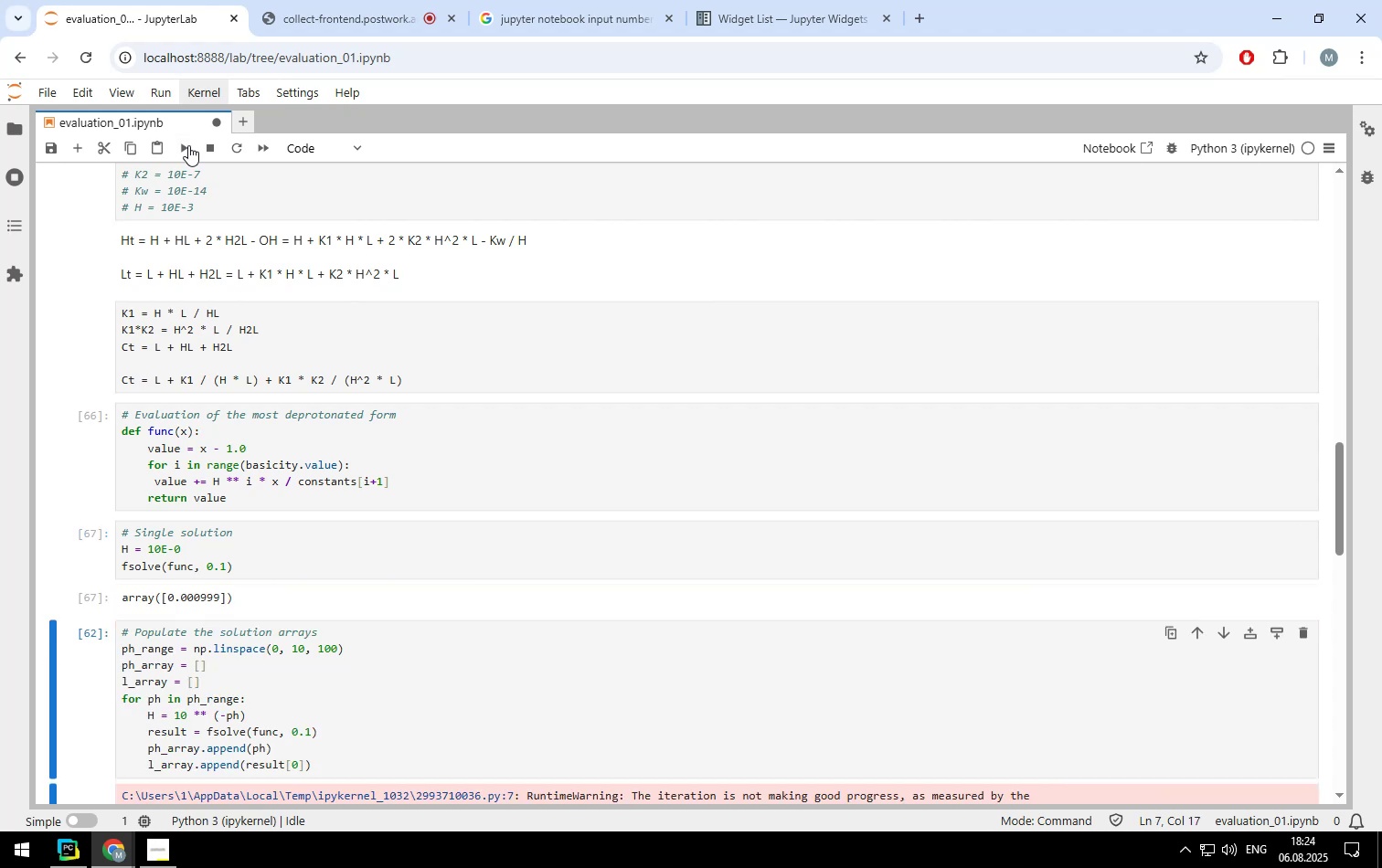 
scroll: coordinate [352, 328], scroll_direction: down, amount: 2.0
 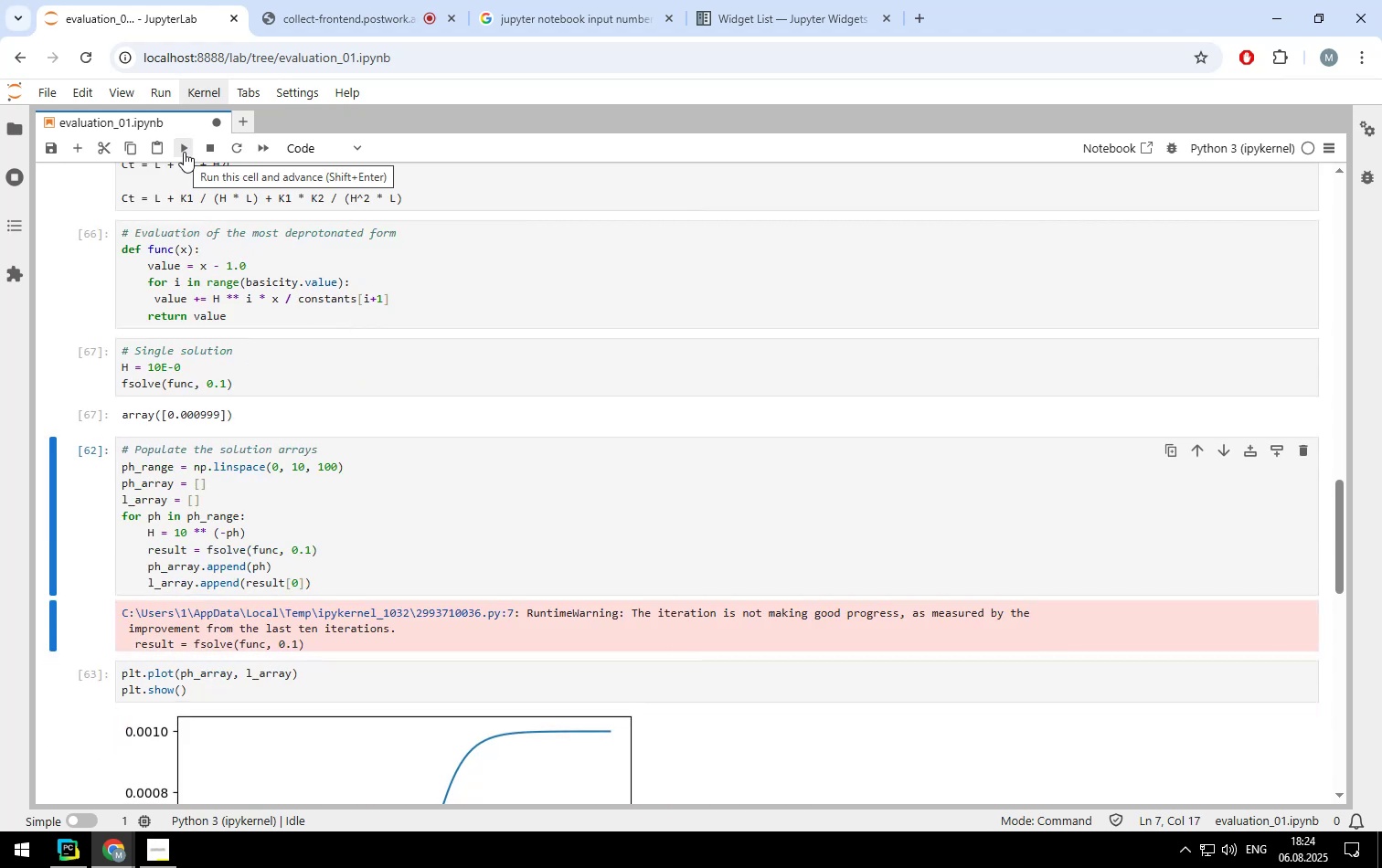 
wait(8.72)
 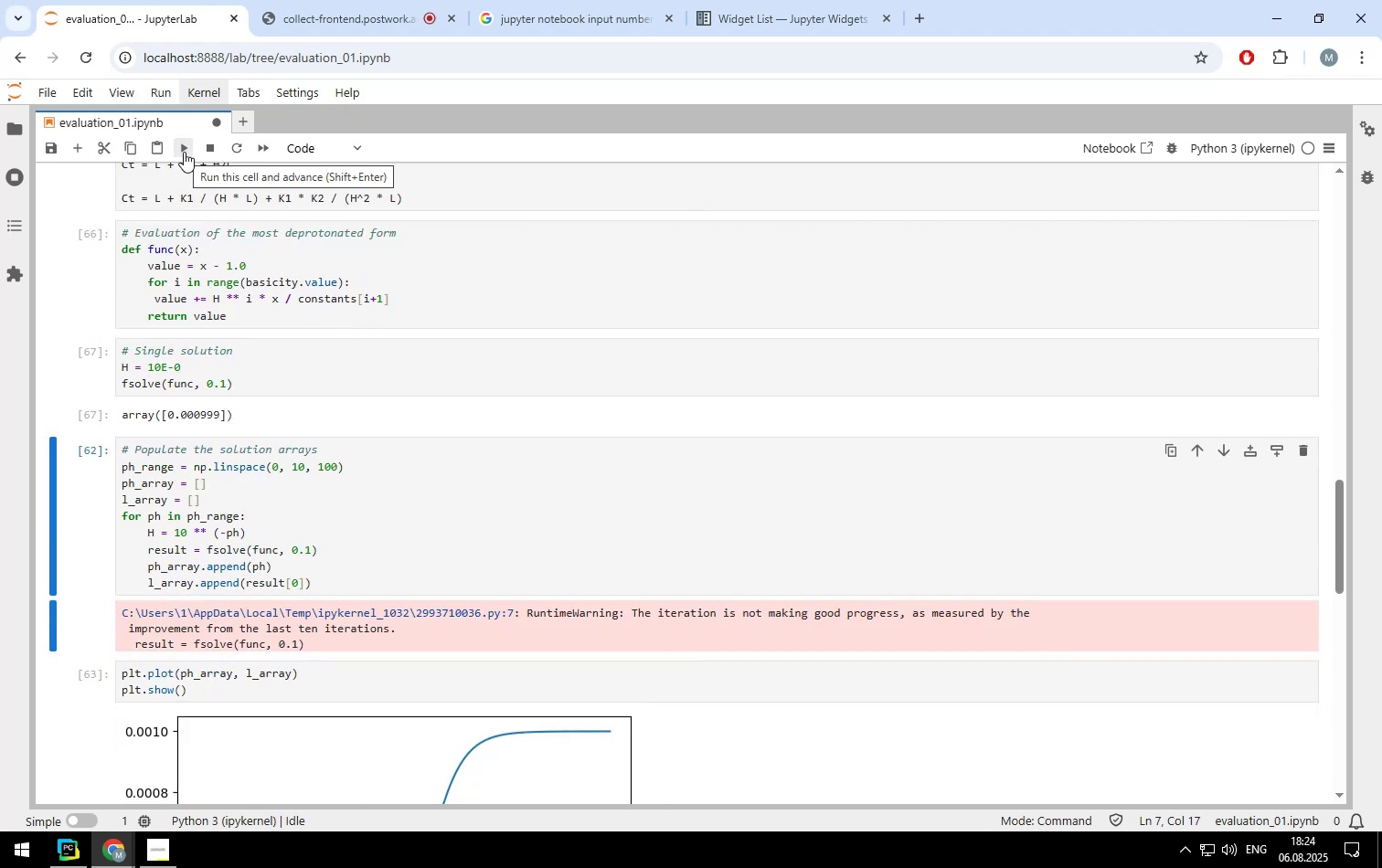 
left_click([185, 150])
 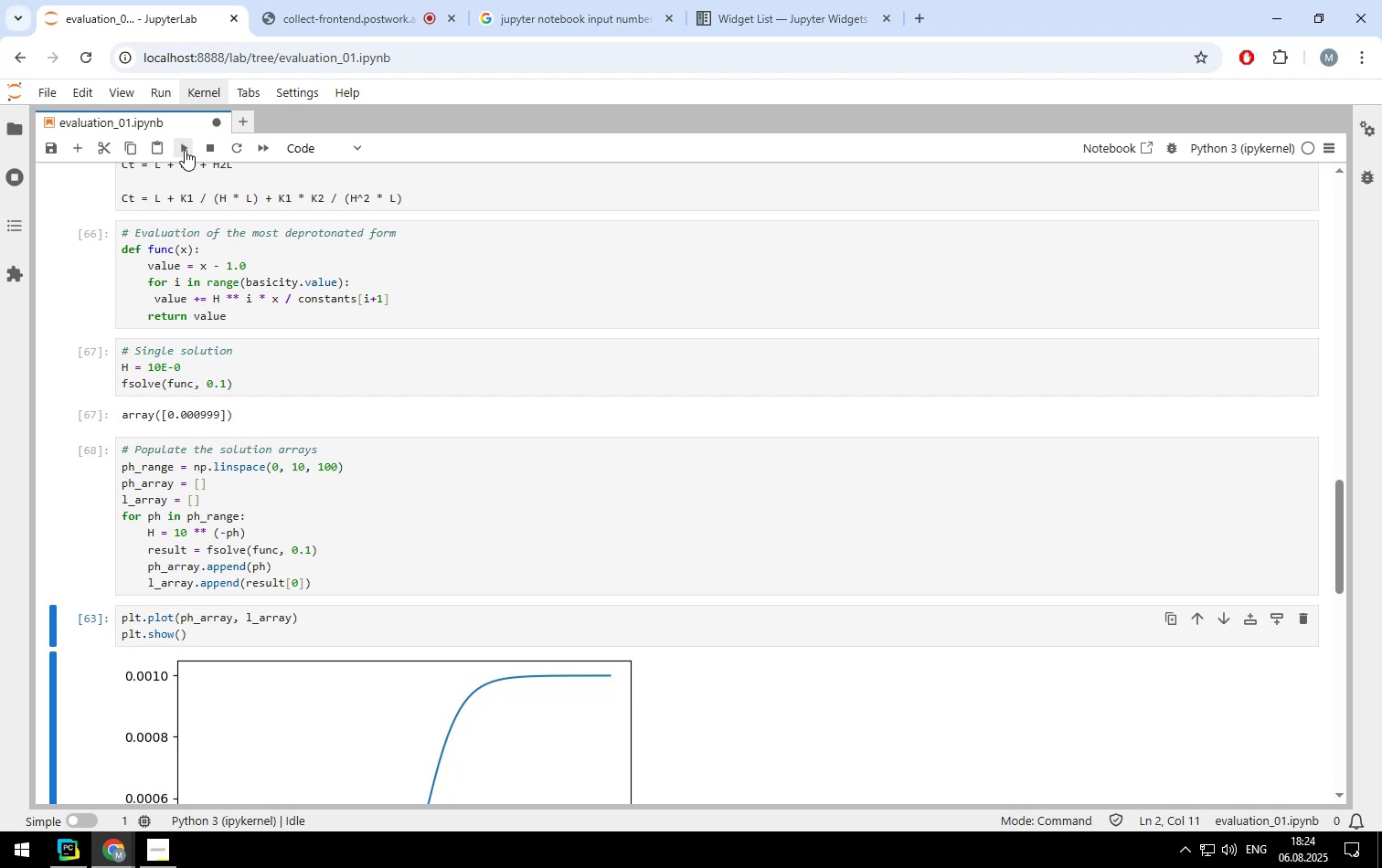 
left_click([185, 150])
 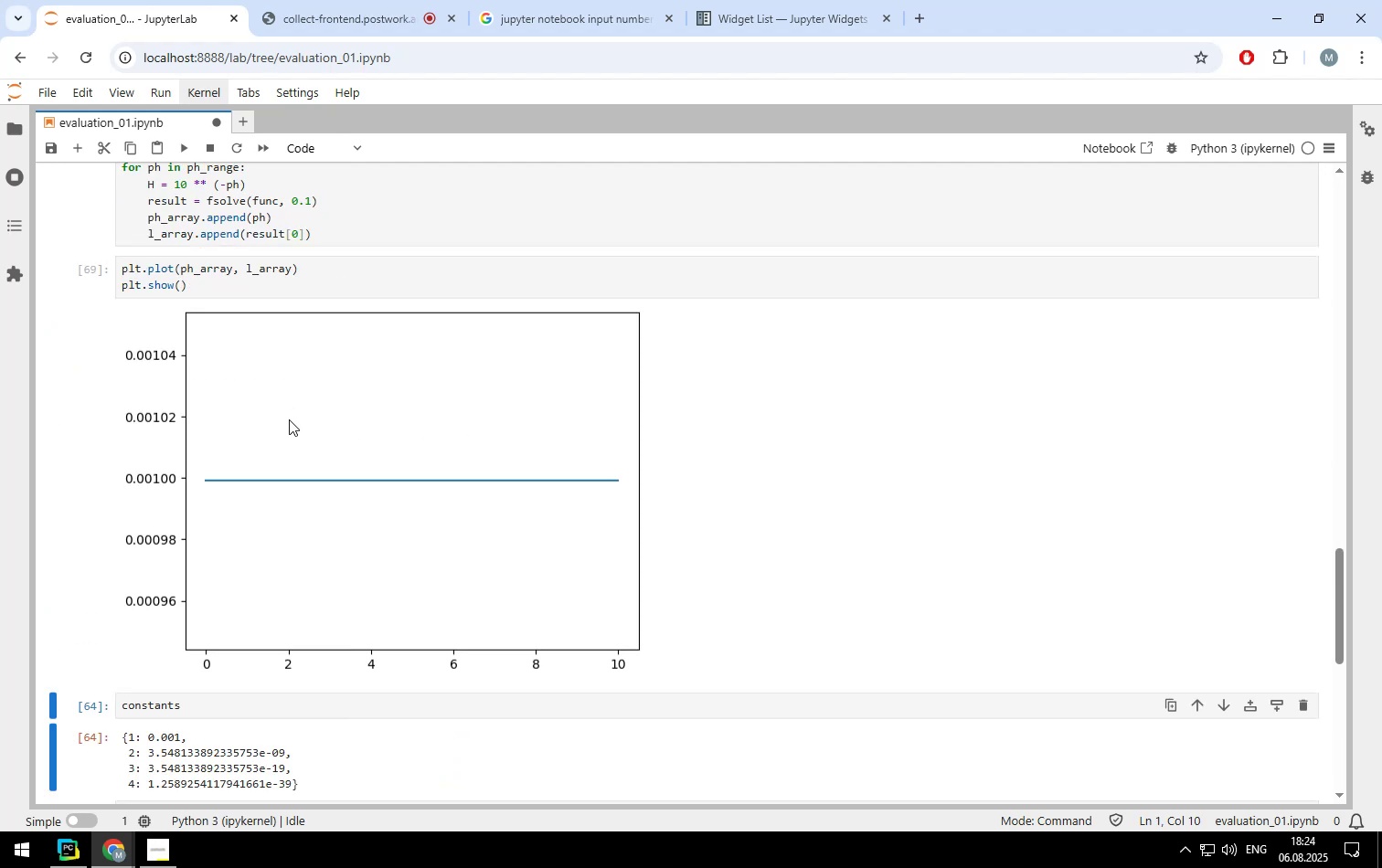 
scroll: coordinate [289, 419], scroll_direction: down, amount: 2.0
 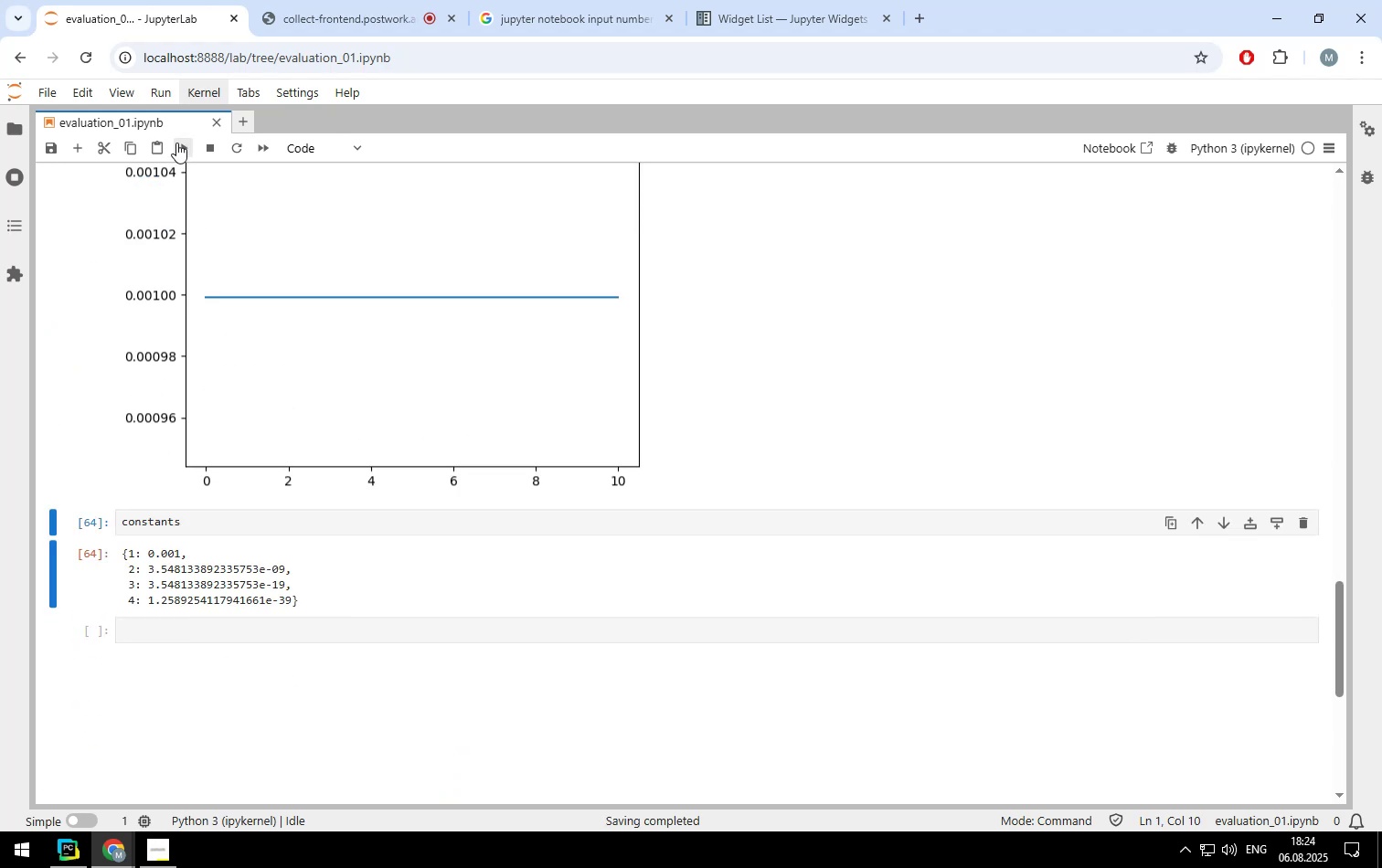 
left_click([176, 143])
 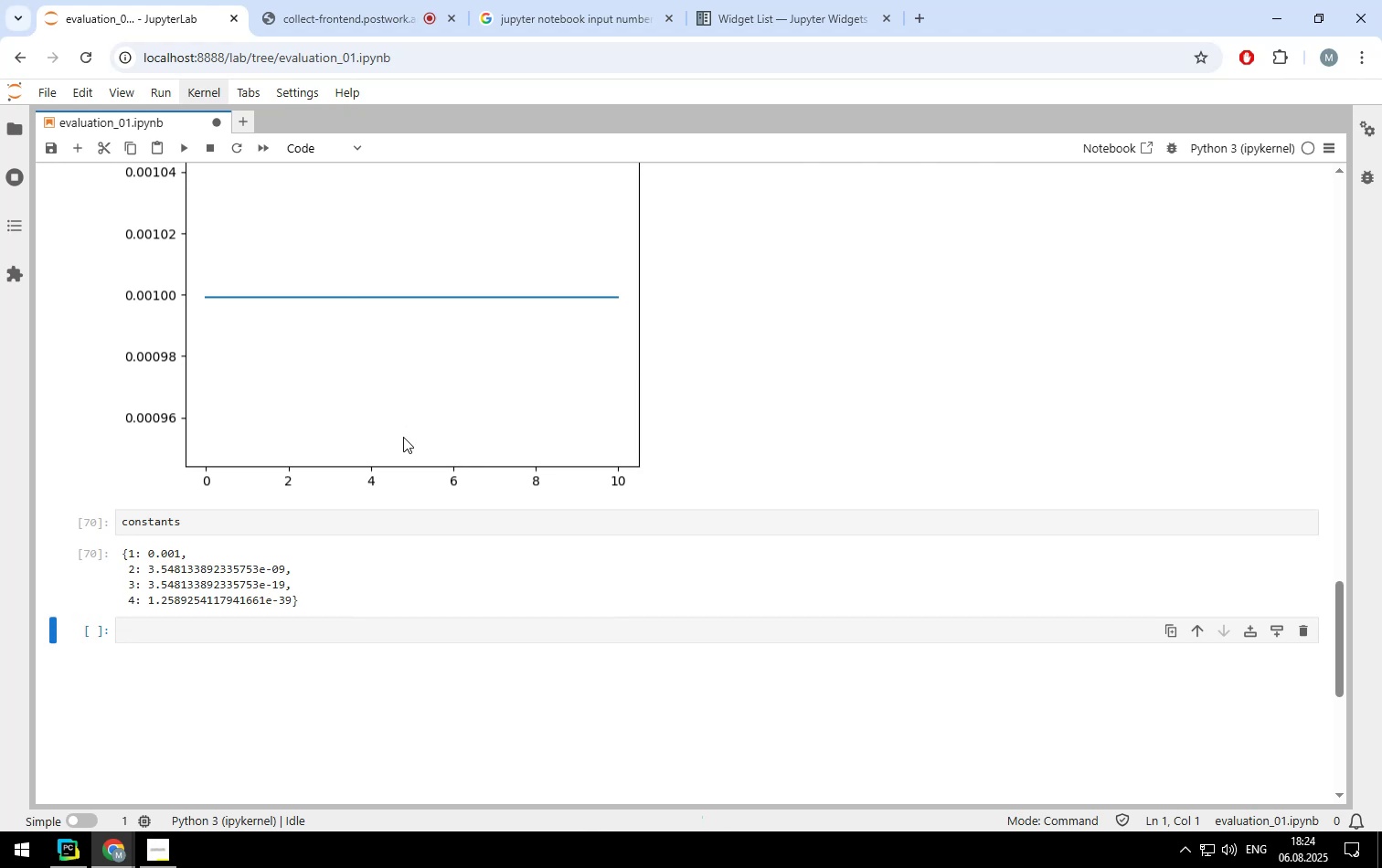 
scroll: coordinate [403, 437], scroll_direction: up, amount: 15.0
 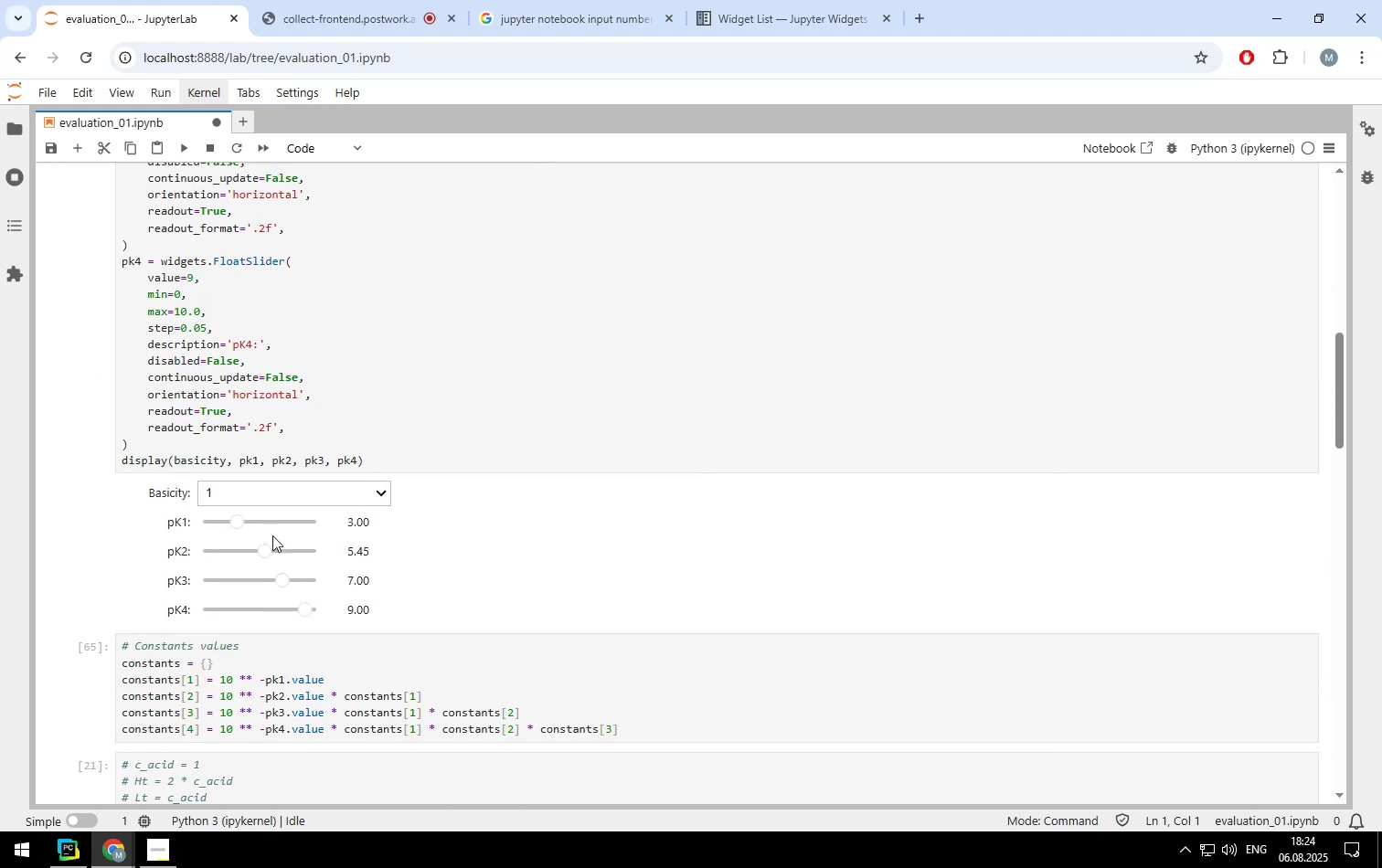 
left_click_drag(start_coordinate=[235, 524], to_coordinate=[217, 523])
 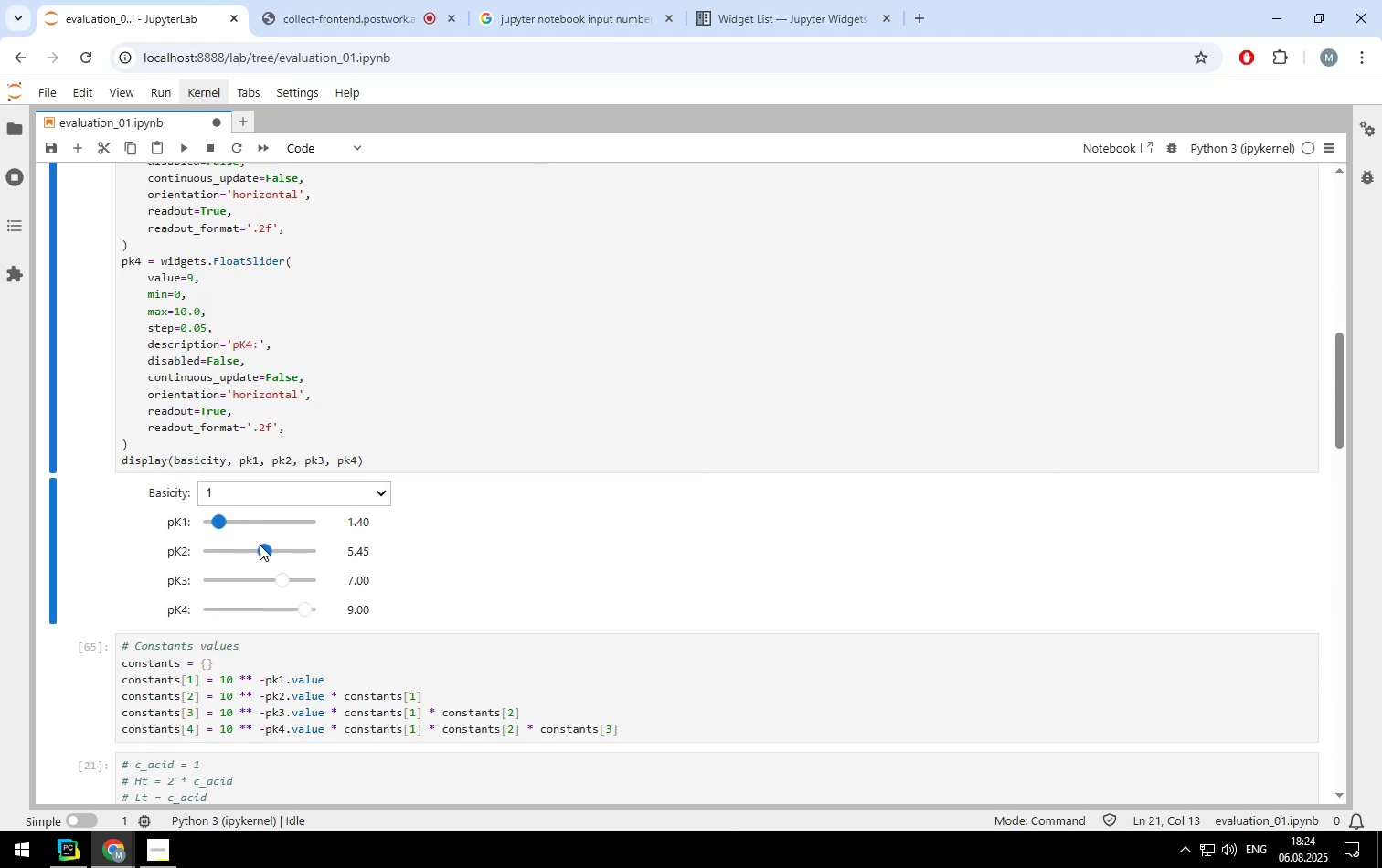 
left_click_drag(start_coordinate=[263, 546], to_coordinate=[238, 548])
 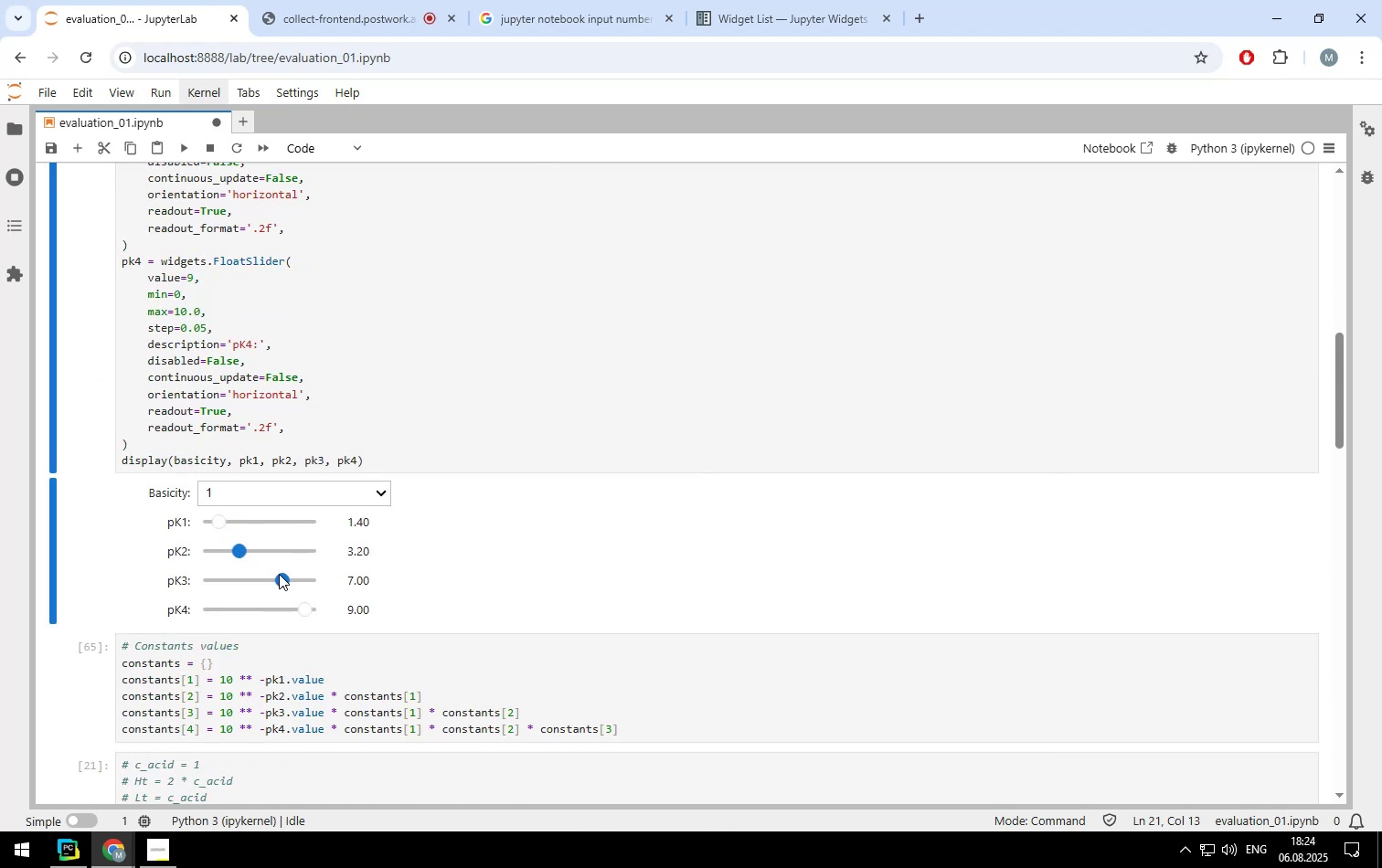 
left_click_drag(start_coordinate=[282, 580], to_coordinate=[254, 579])
 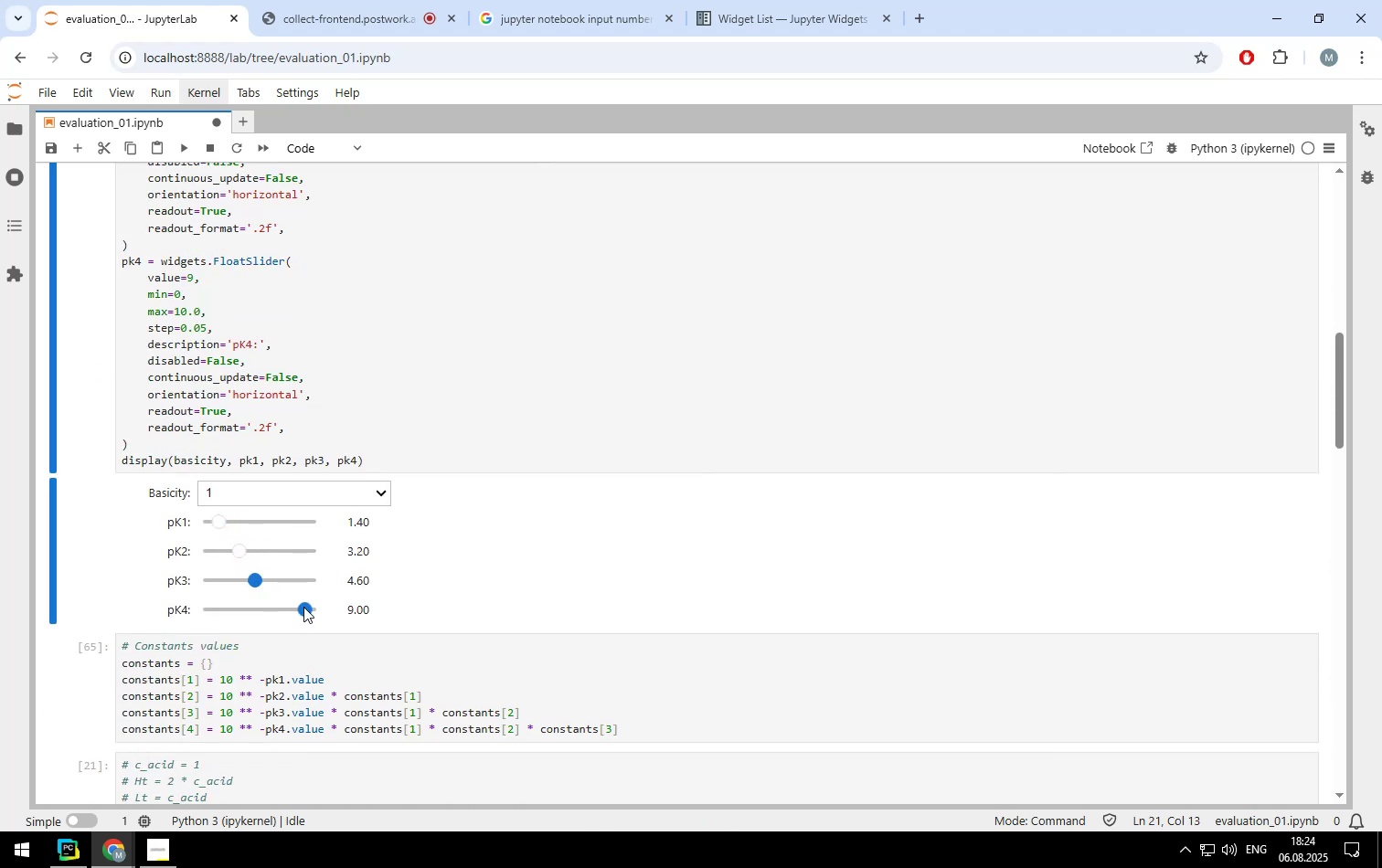 
left_click_drag(start_coordinate=[305, 607], to_coordinate=[280, 605])
 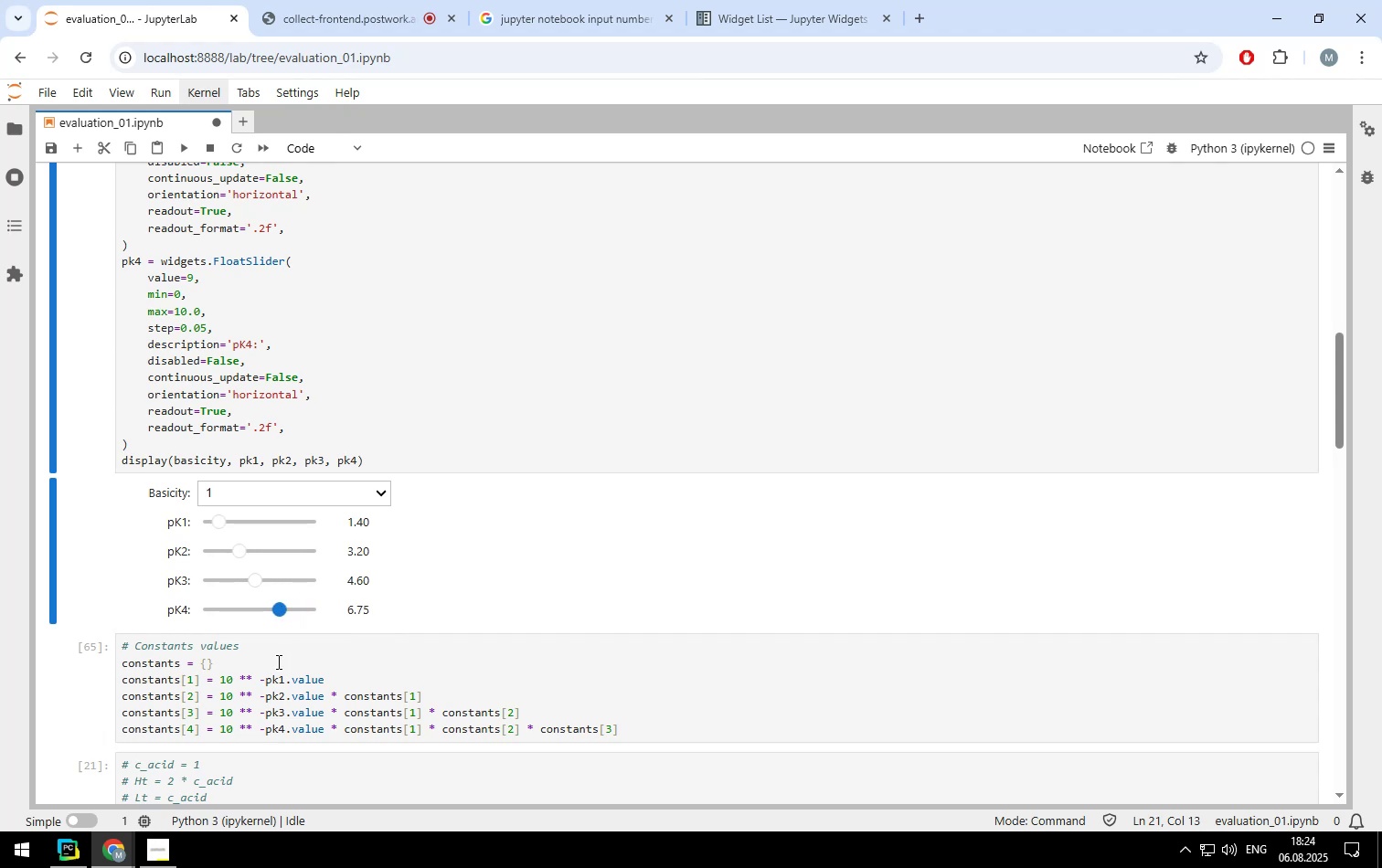 
left_click([277, 662])
 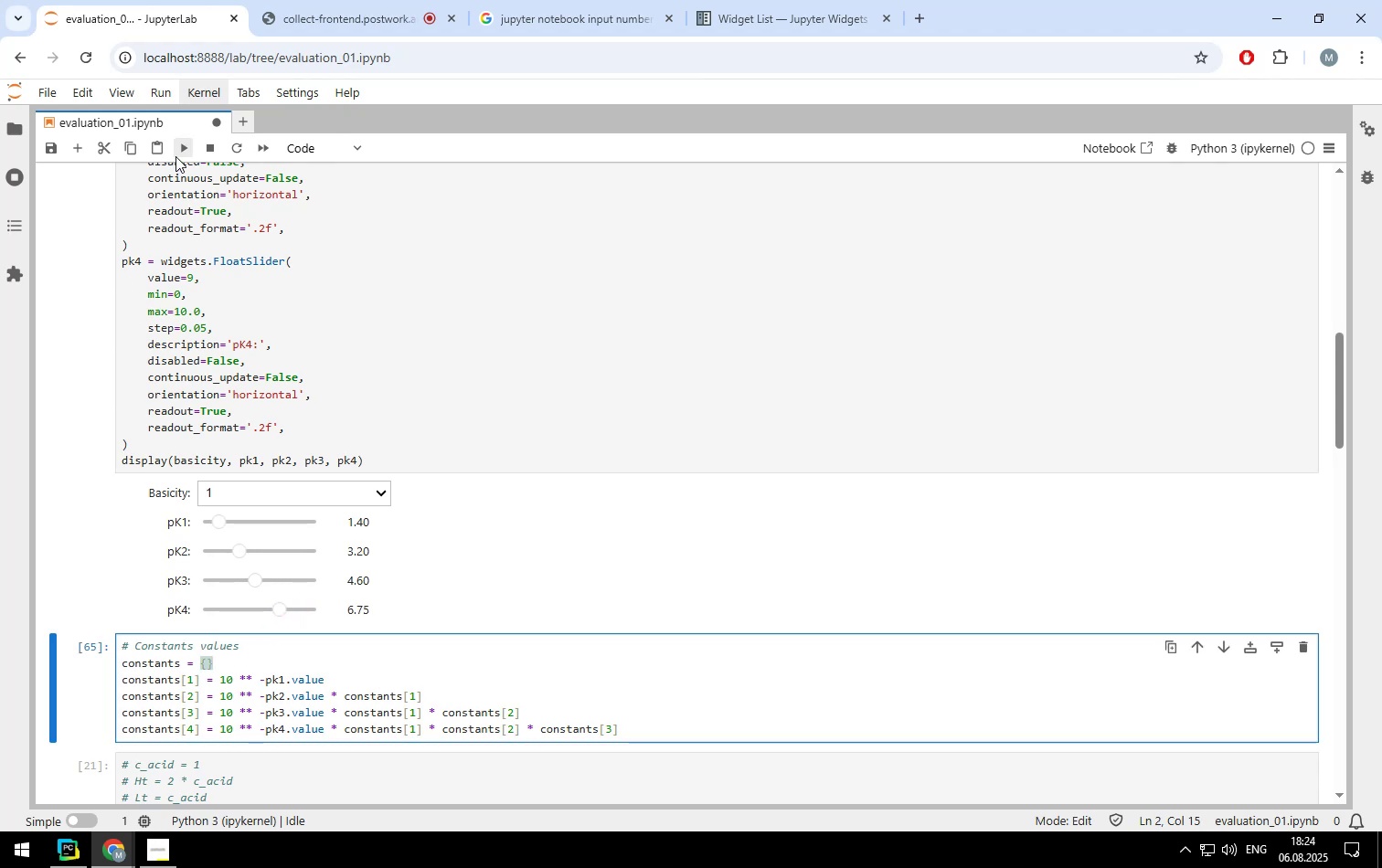 
left_click([177, 153])
 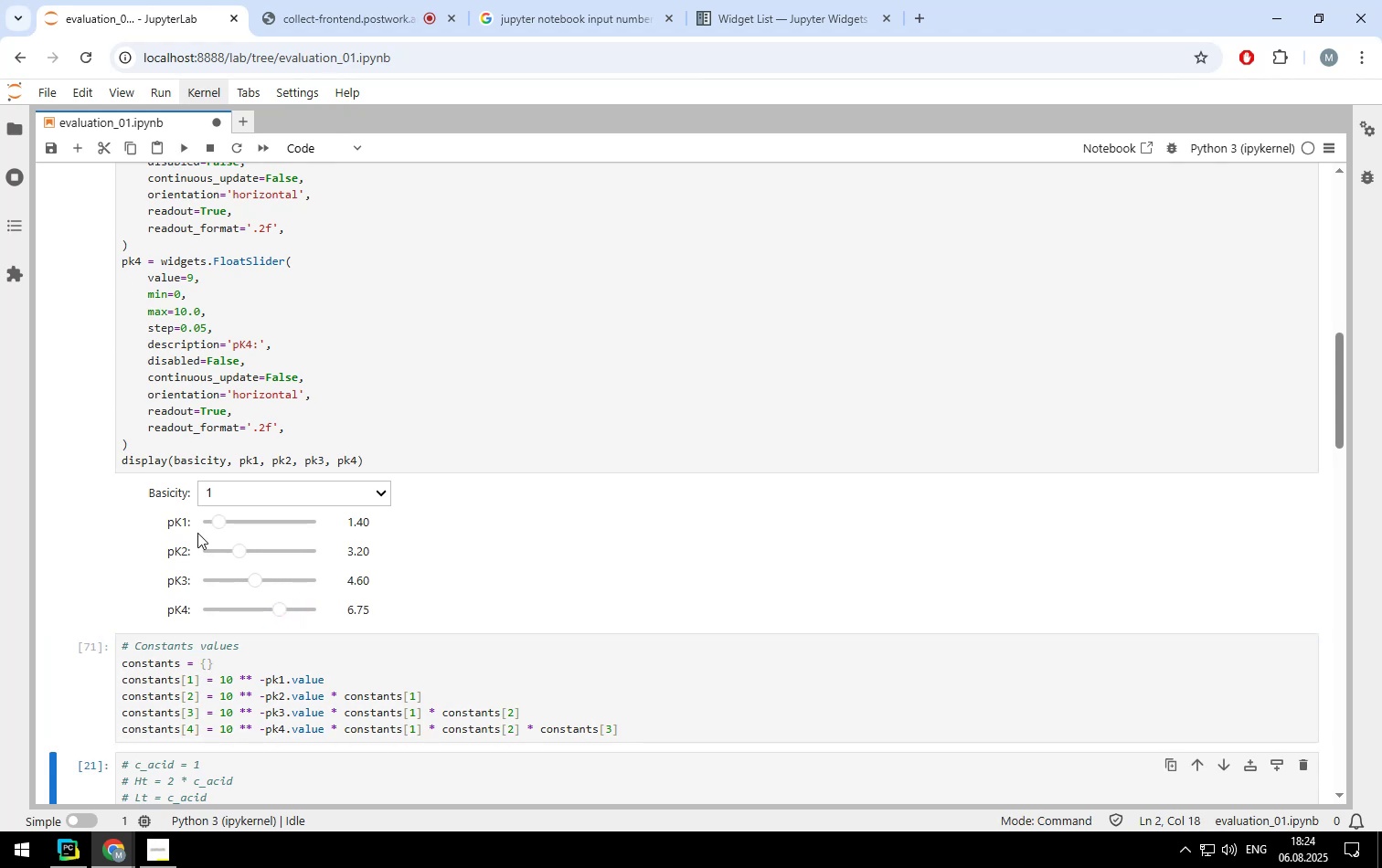 
scroll: coordinate [197, 534], scroll_direction: down, amount: 17.0
 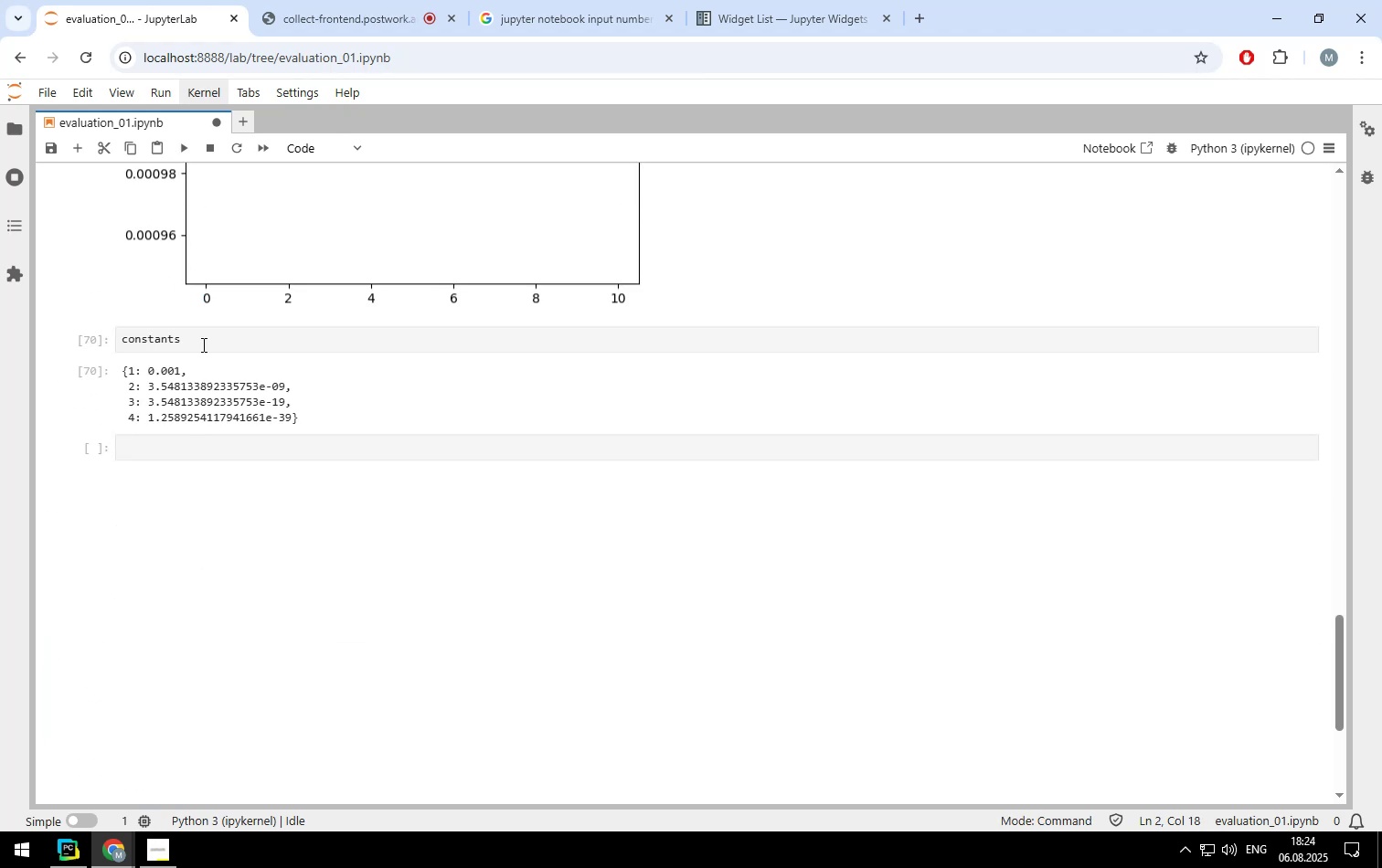 
left_click([202, 344])
 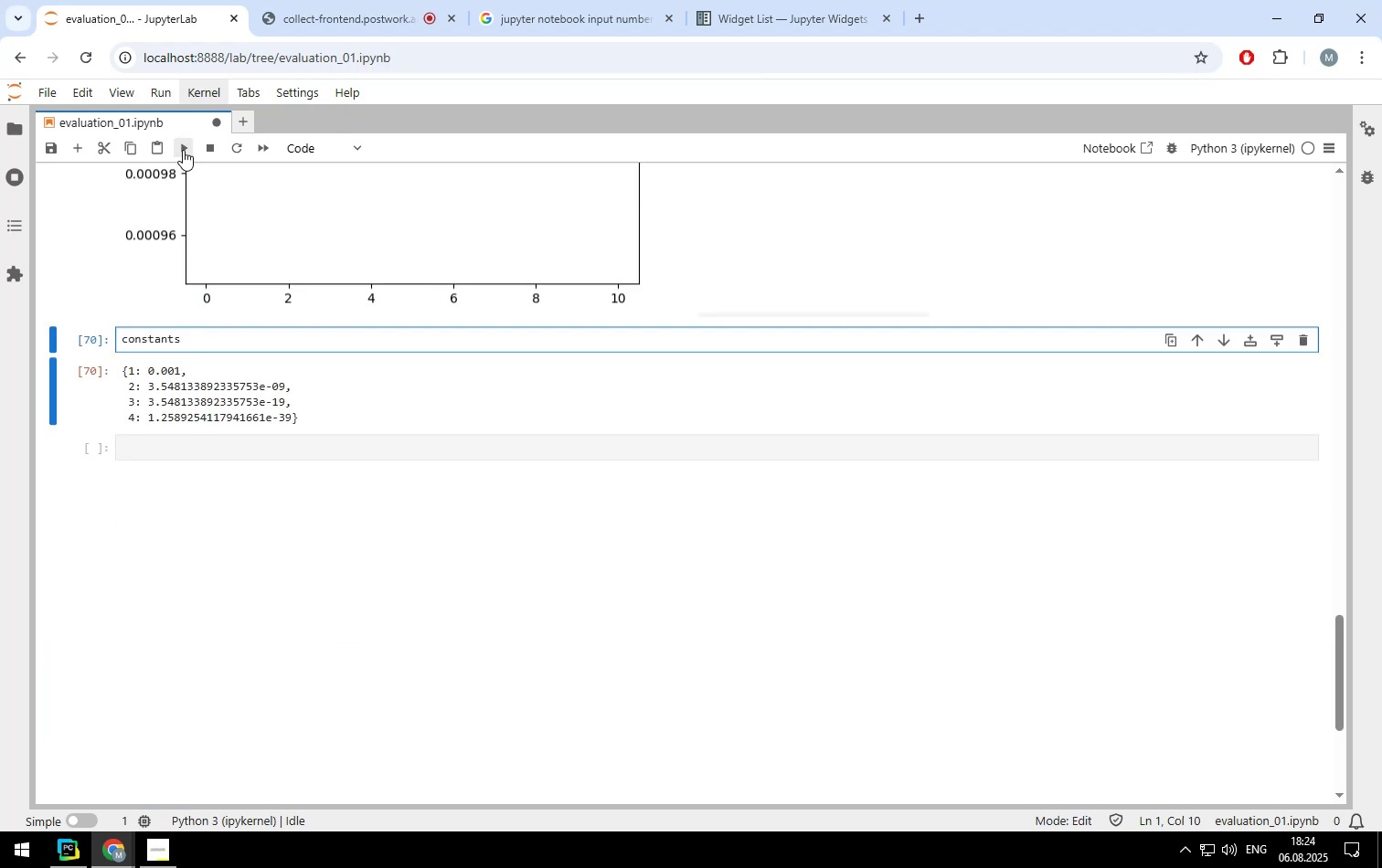 
left_click([184, 146])
 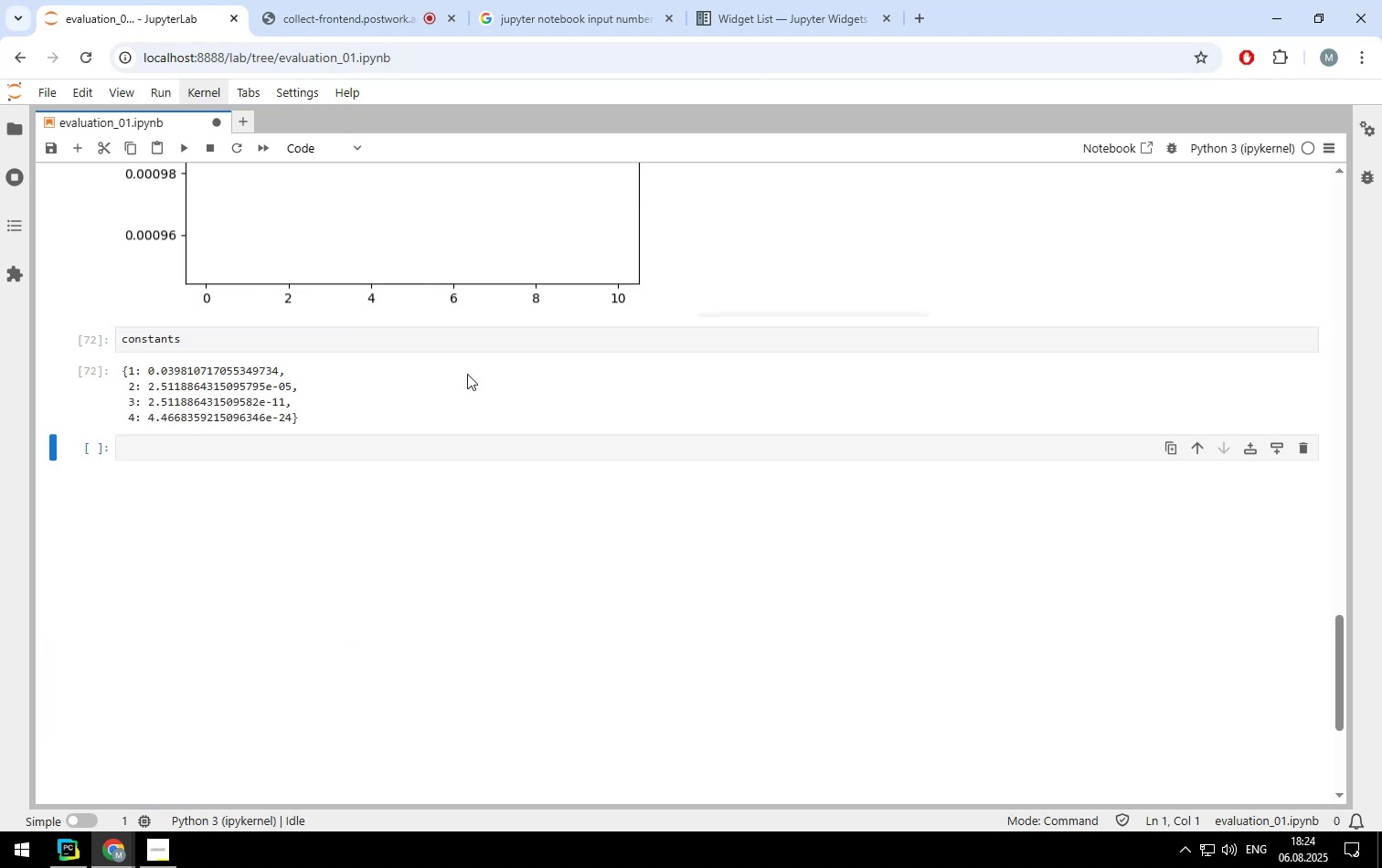 
scroll: coordinate [468, 372], scroll_direction: up, amount: 6.0
 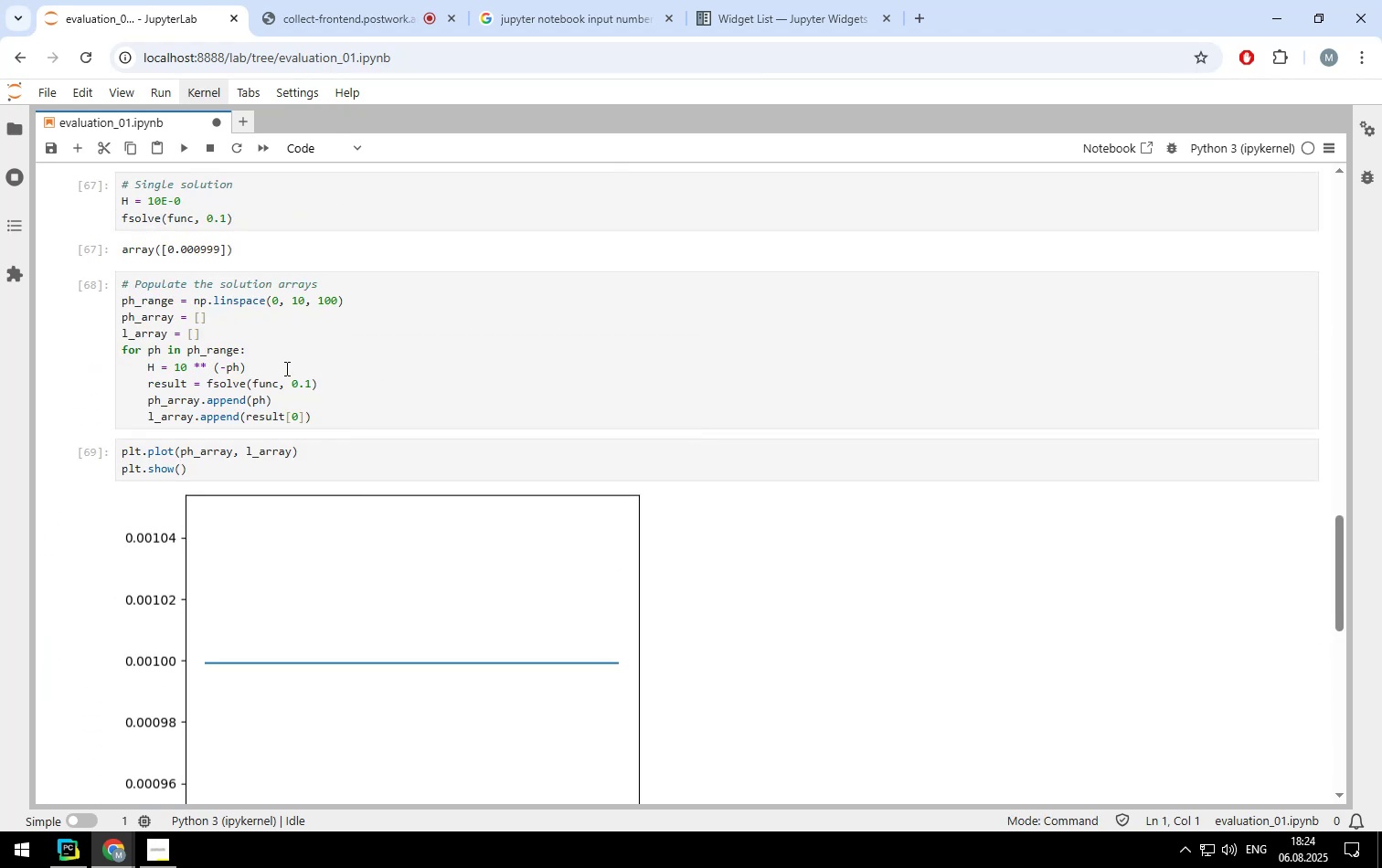 
left_click([285, 366])
 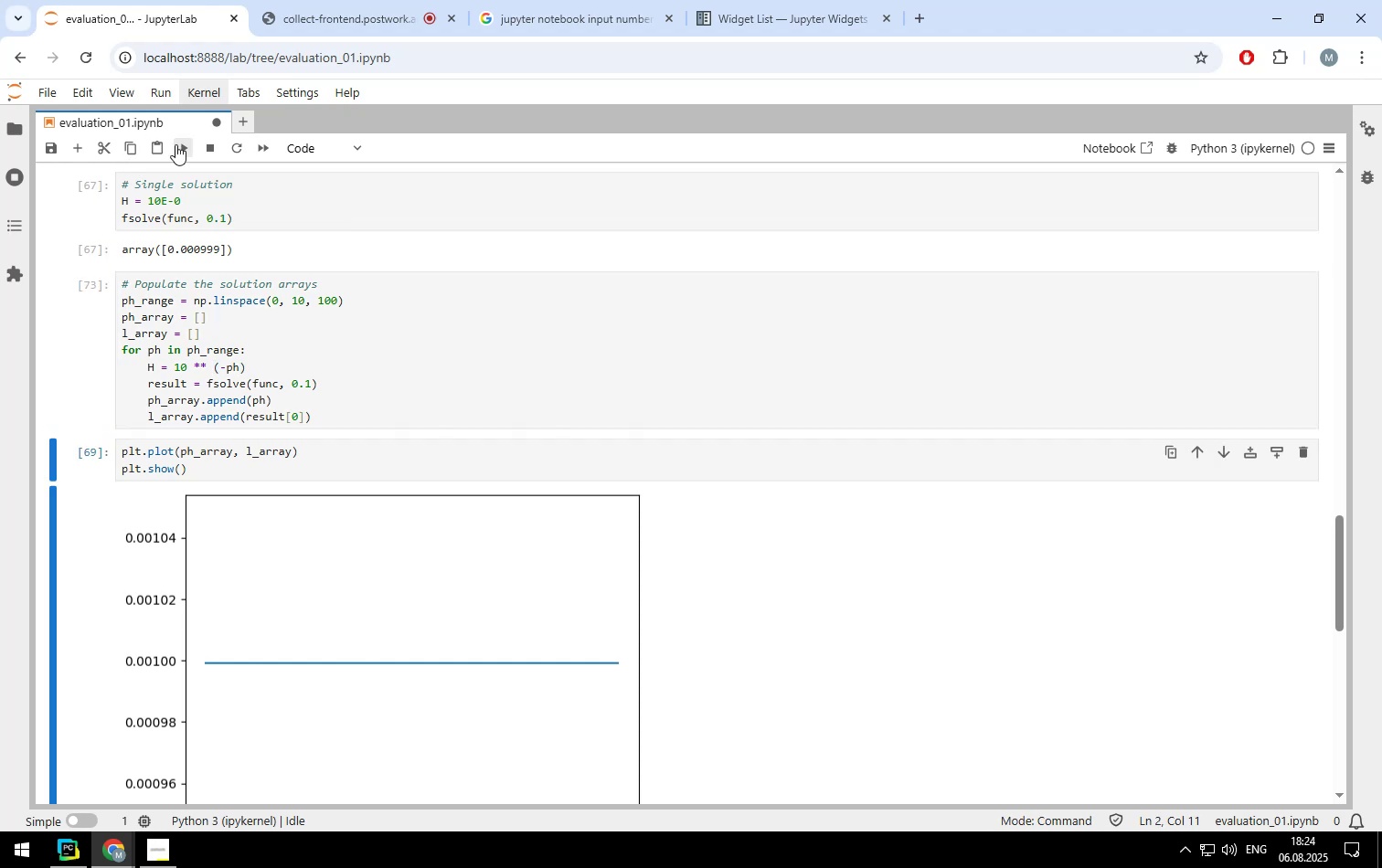 
double_click([175, 144])
 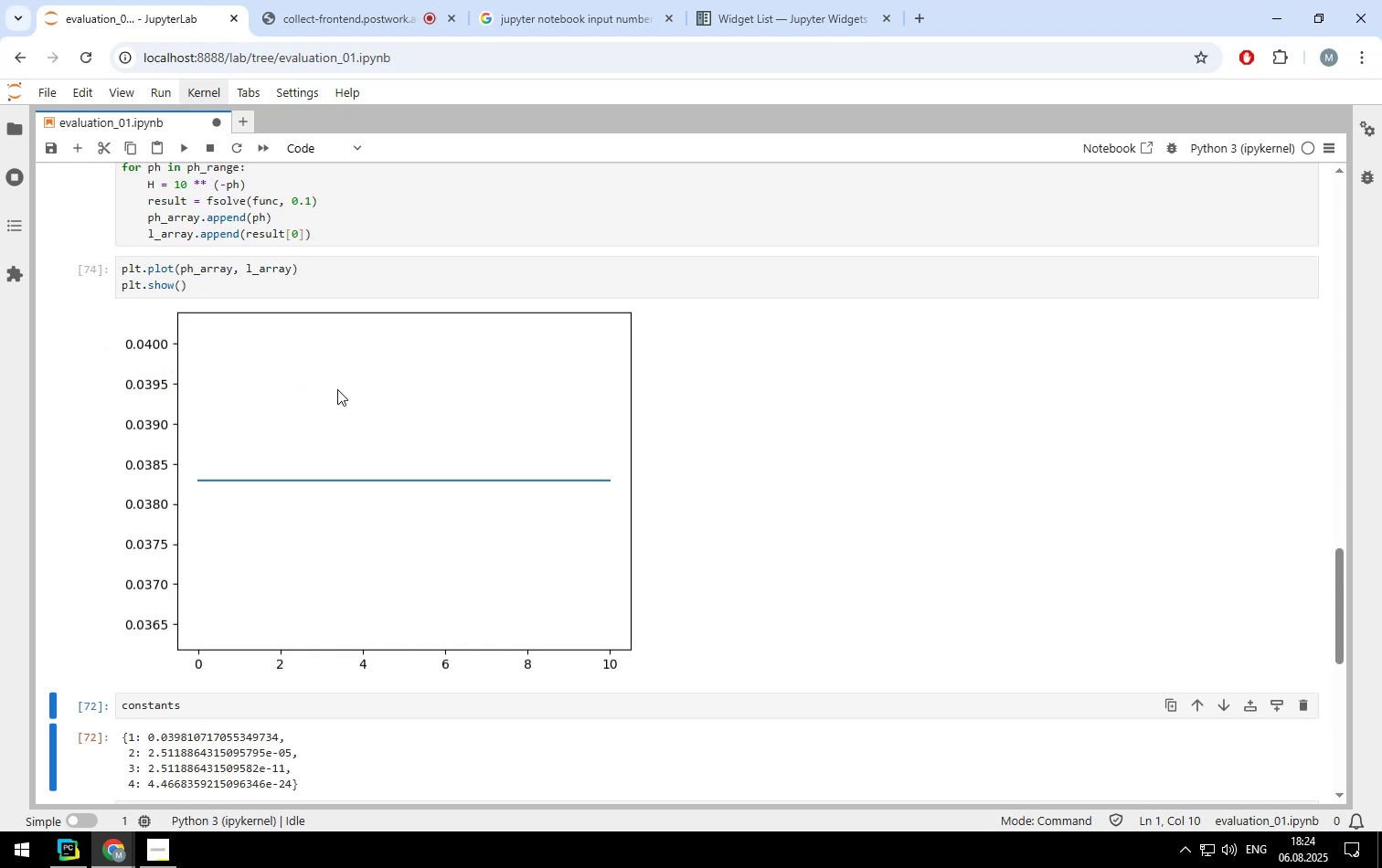 
scroll: coordinate [251, 463], scroll_direction: up, amount: 13.0
 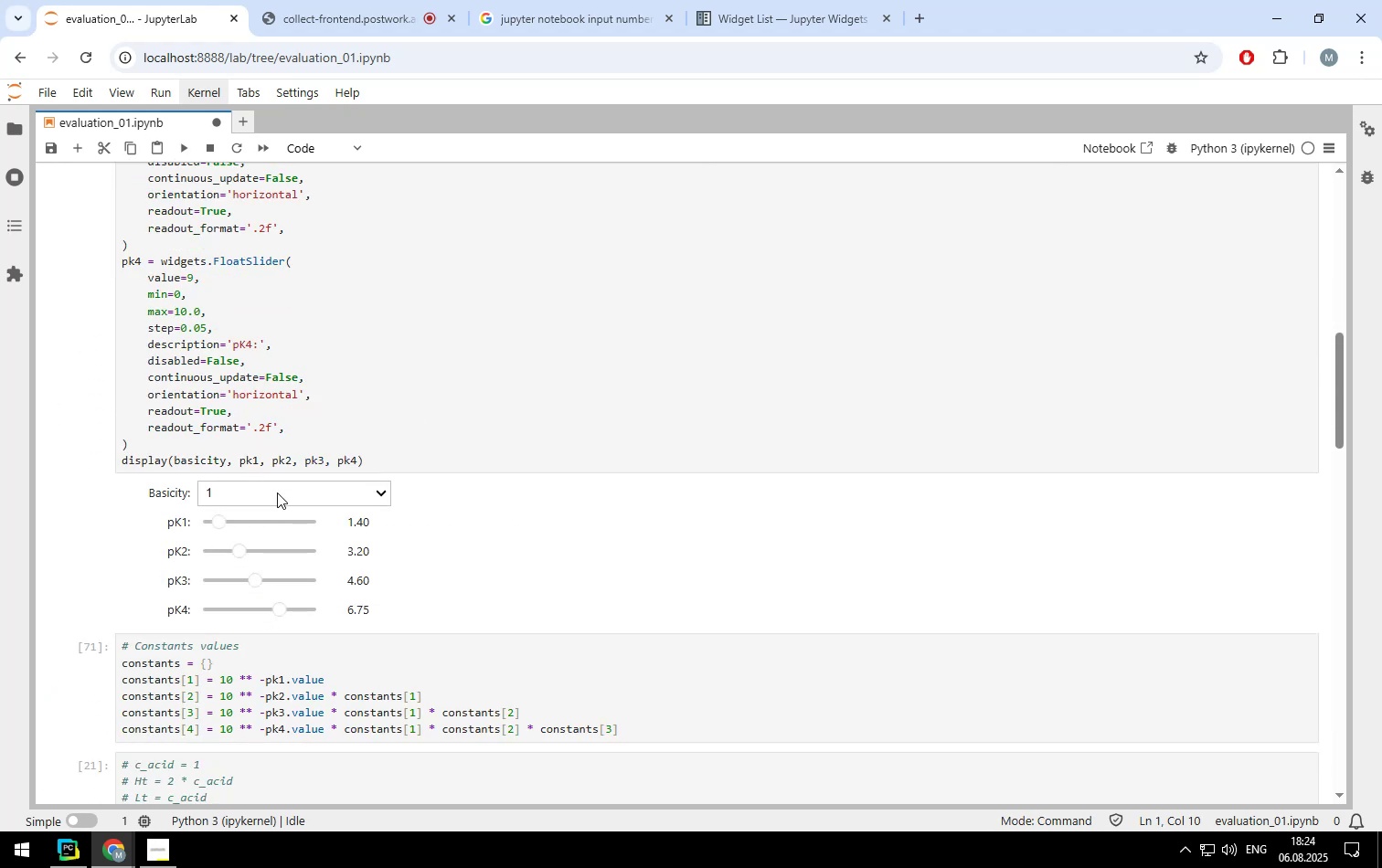 
left_click([277, 496])
 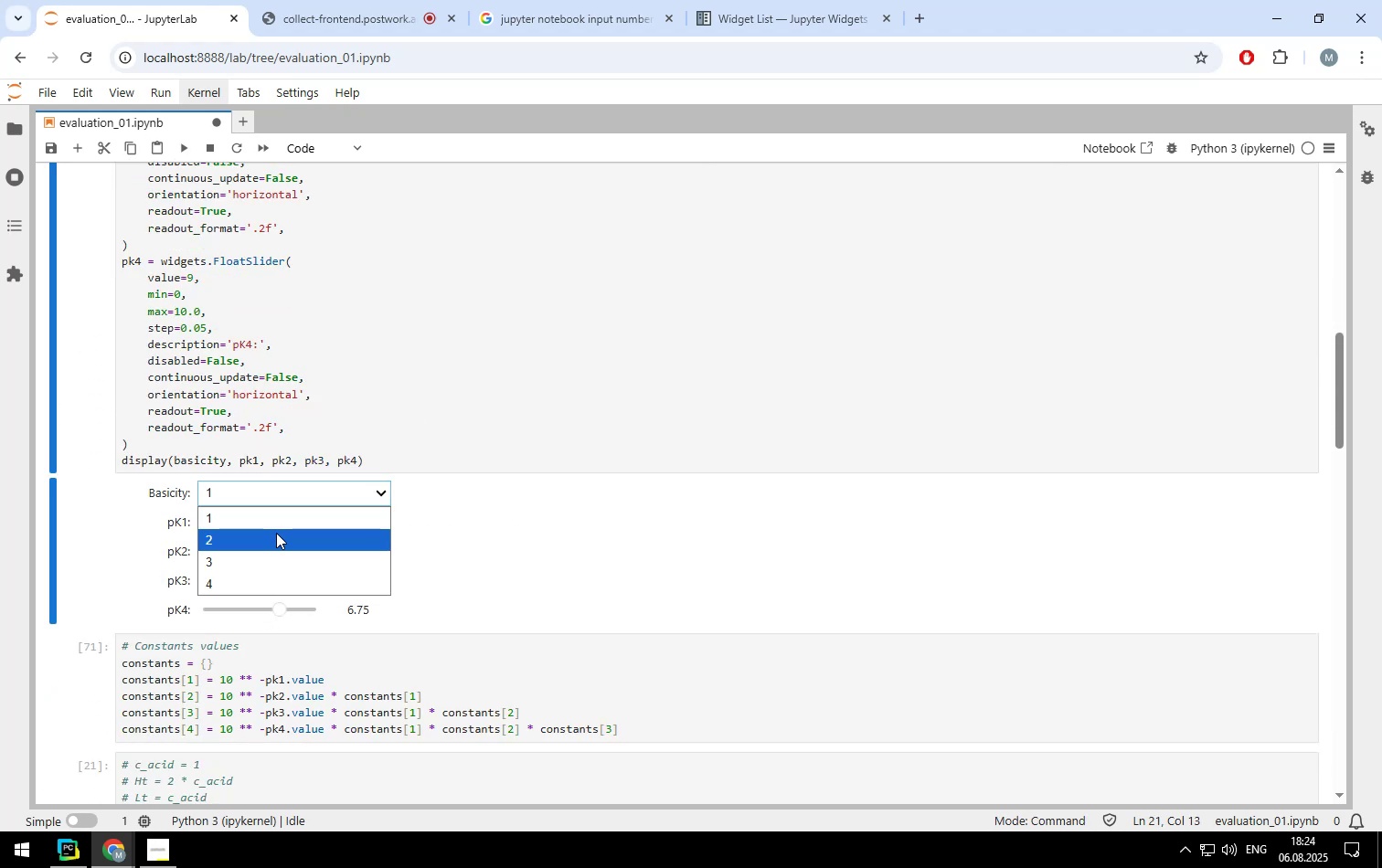 
left_click([276, 534])
 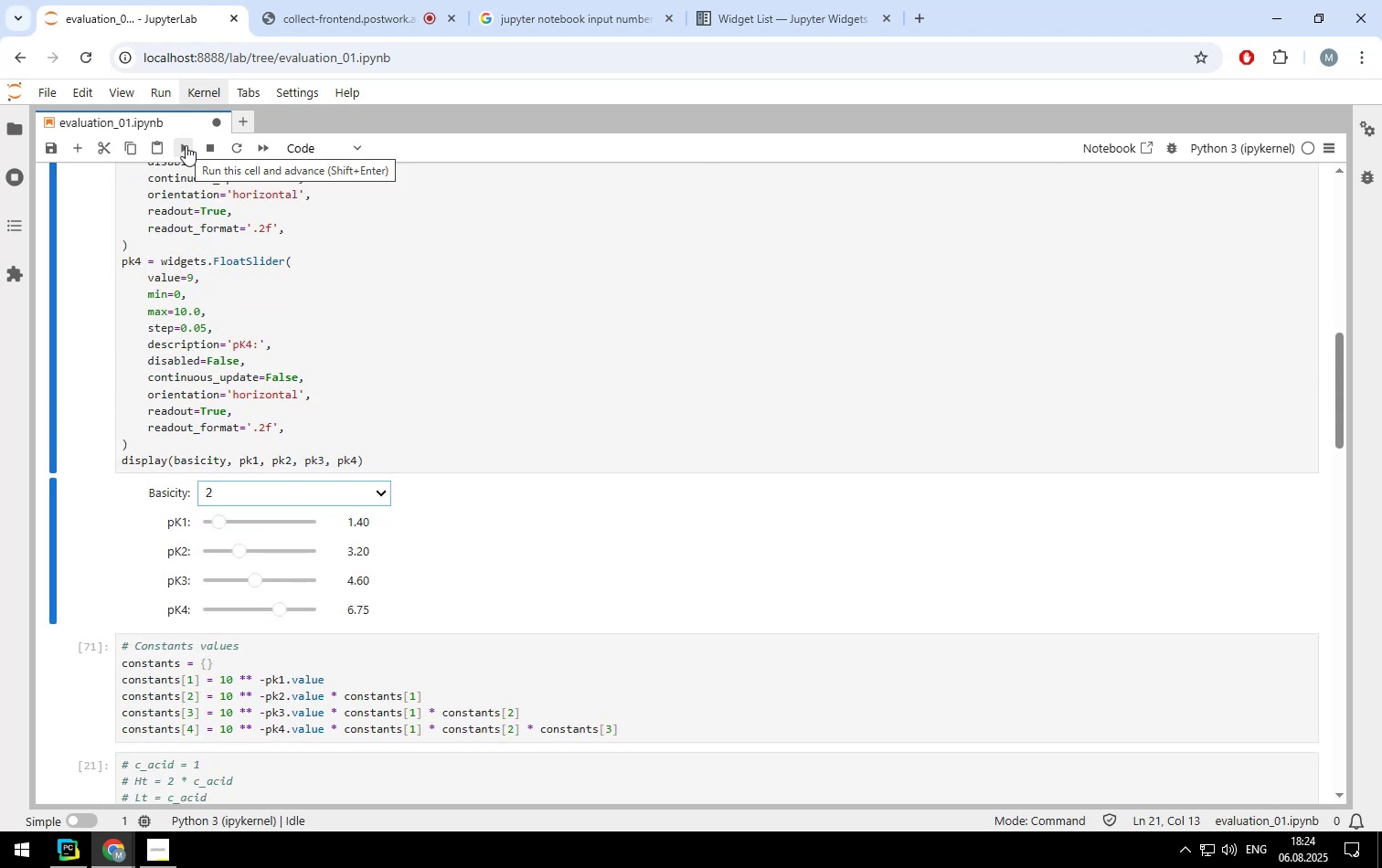 
left_click([144, 659])
 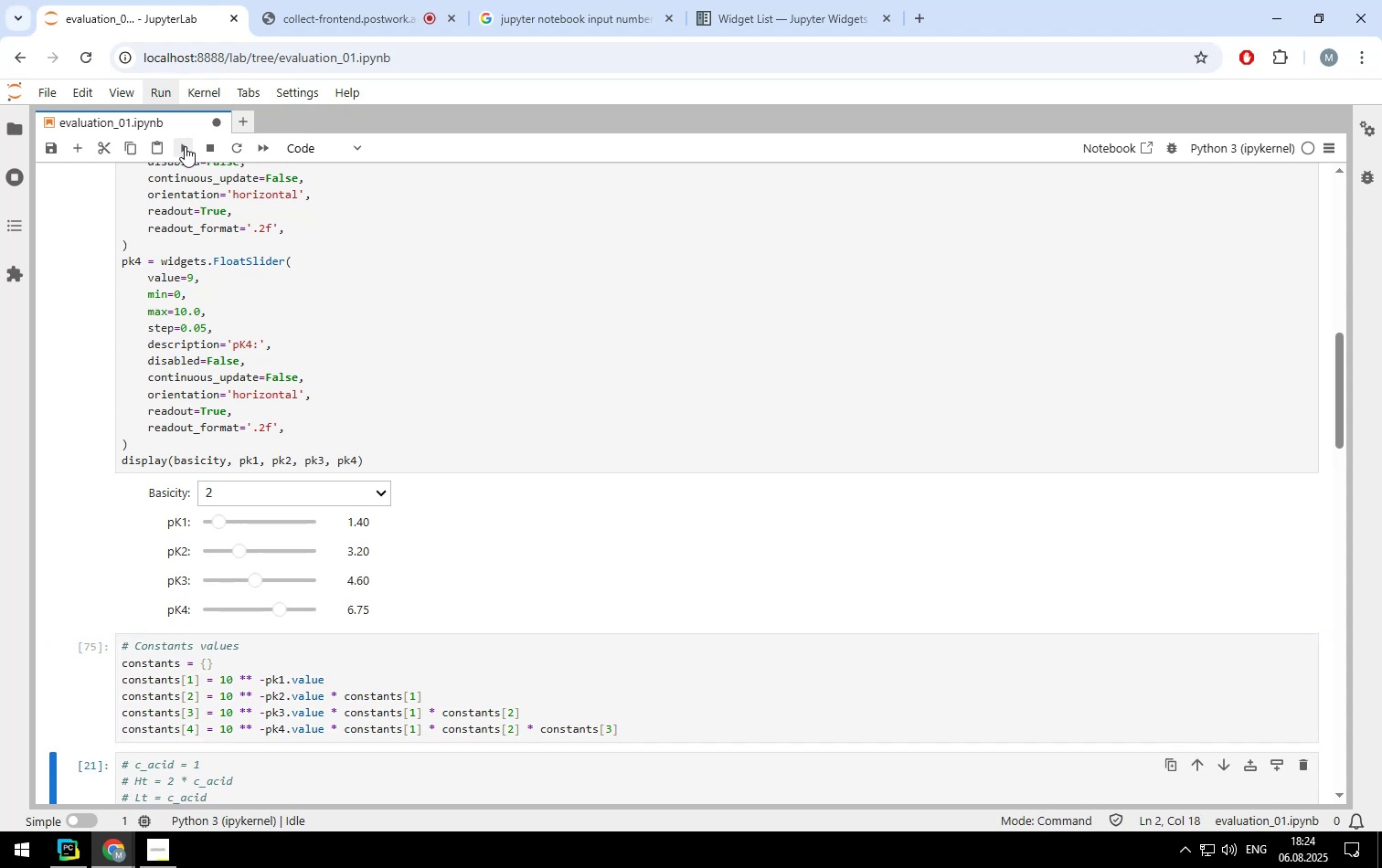 
double_click([185, 146])
 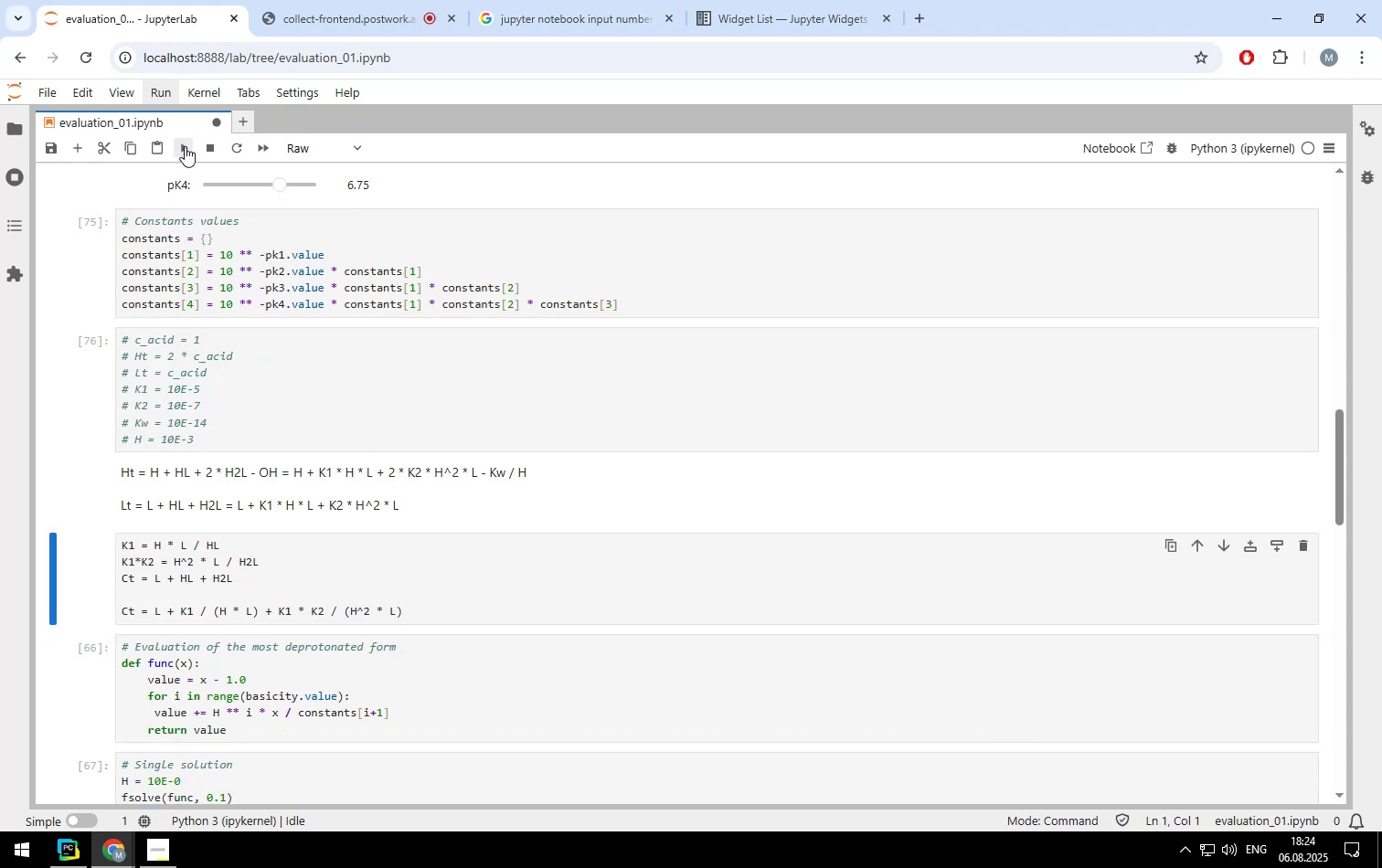 
double_click([185, 146])
 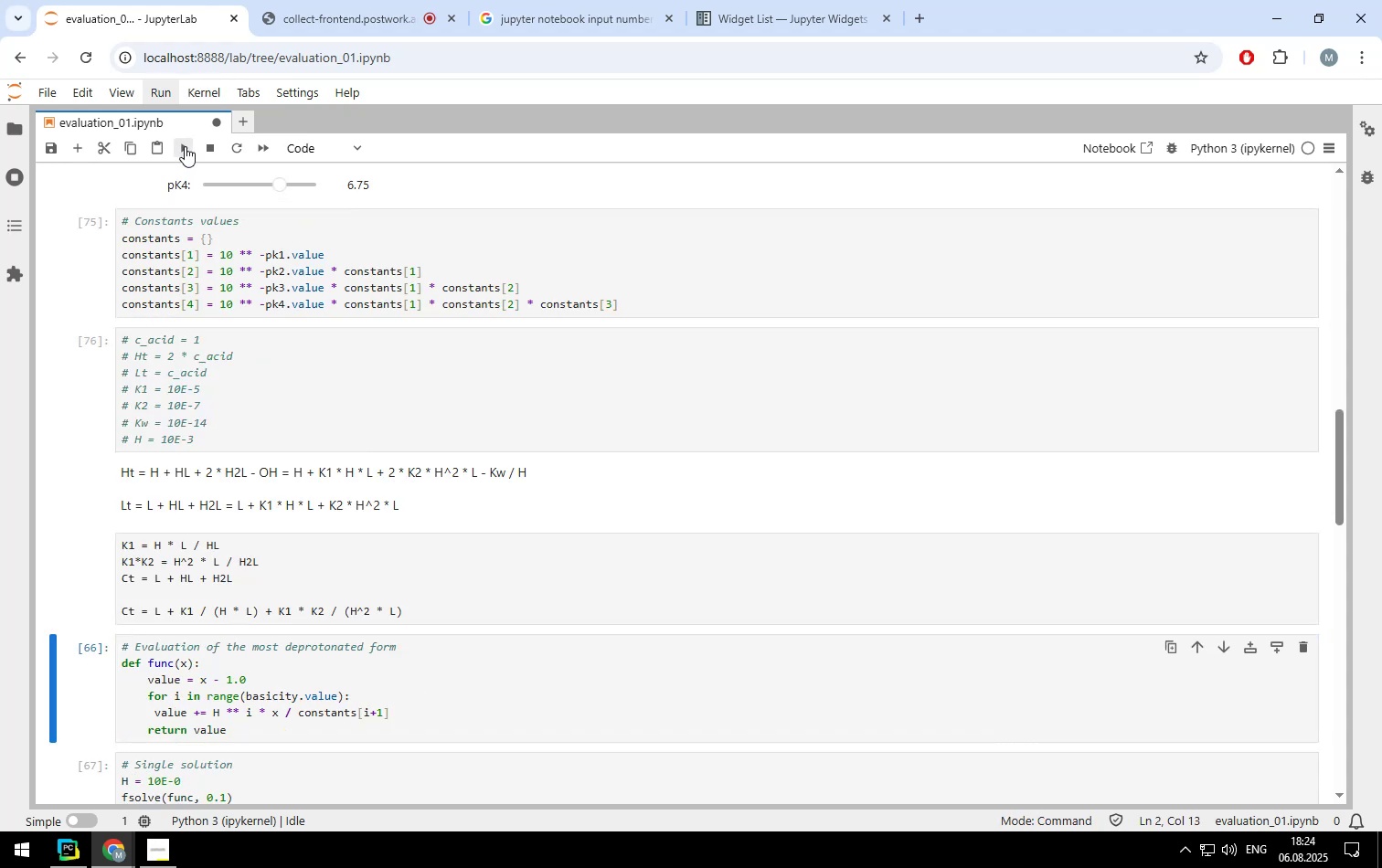 
left_click([185, 146])
 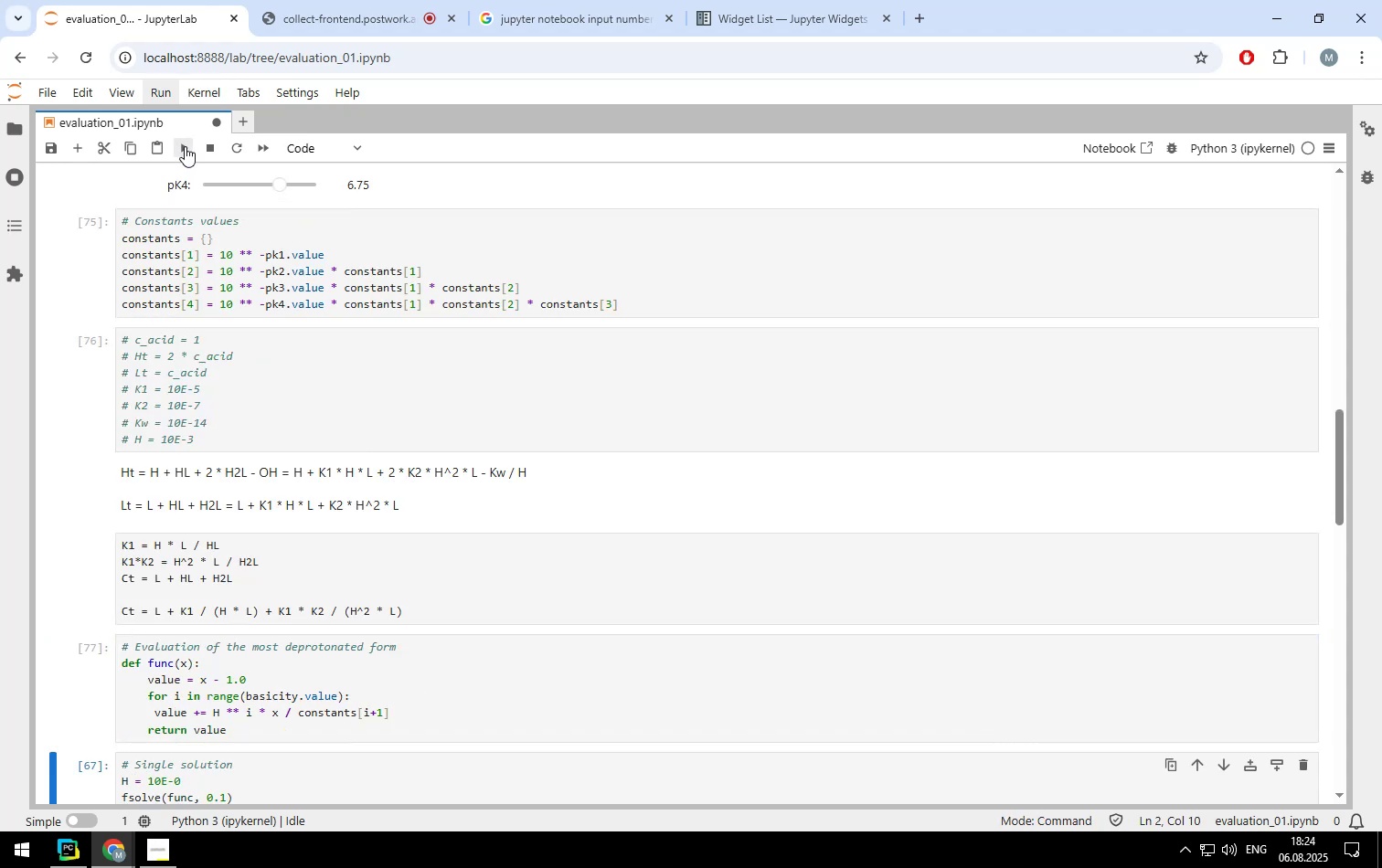 
left_click([185, 146])
 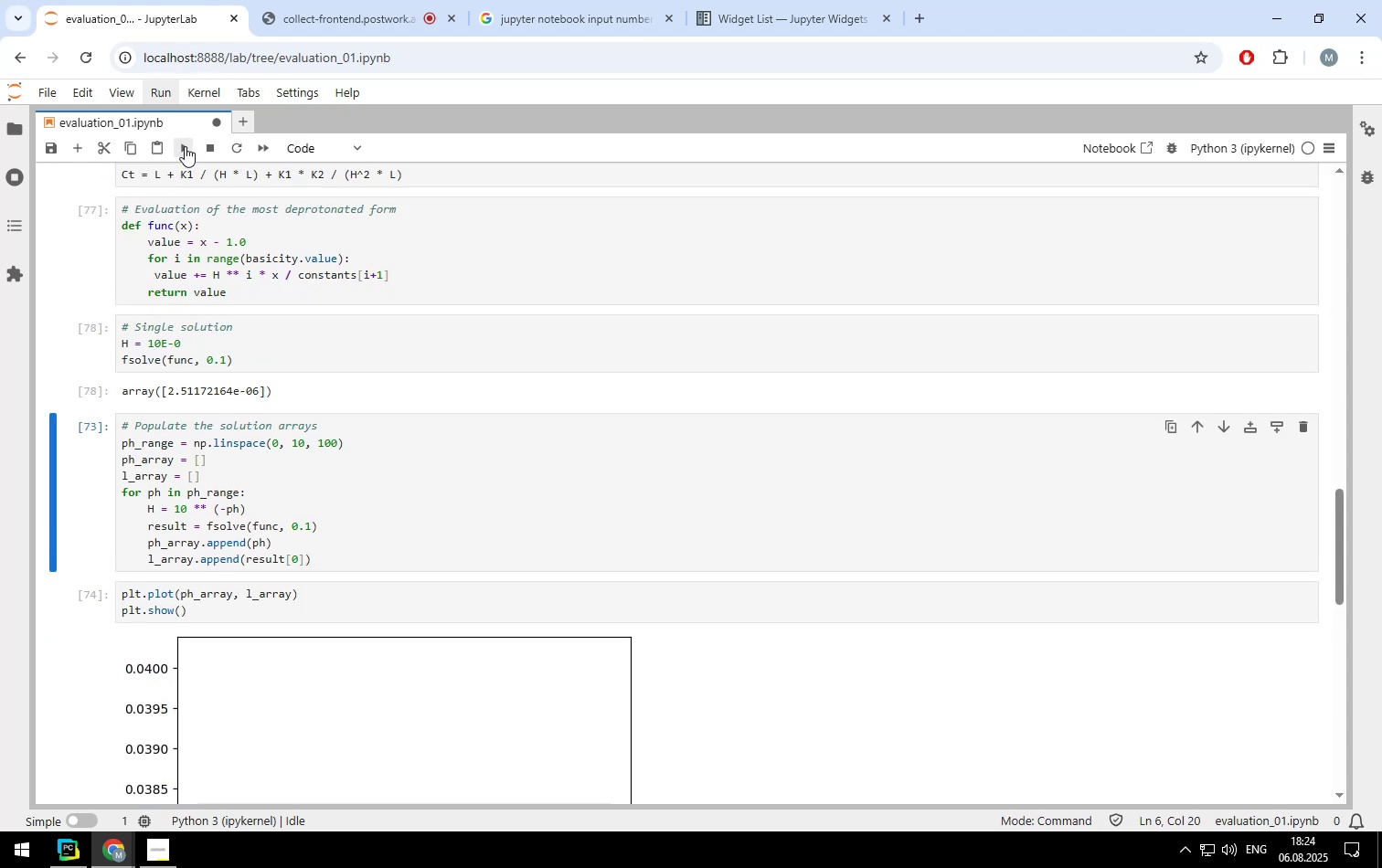 
left_click([185, 146])
 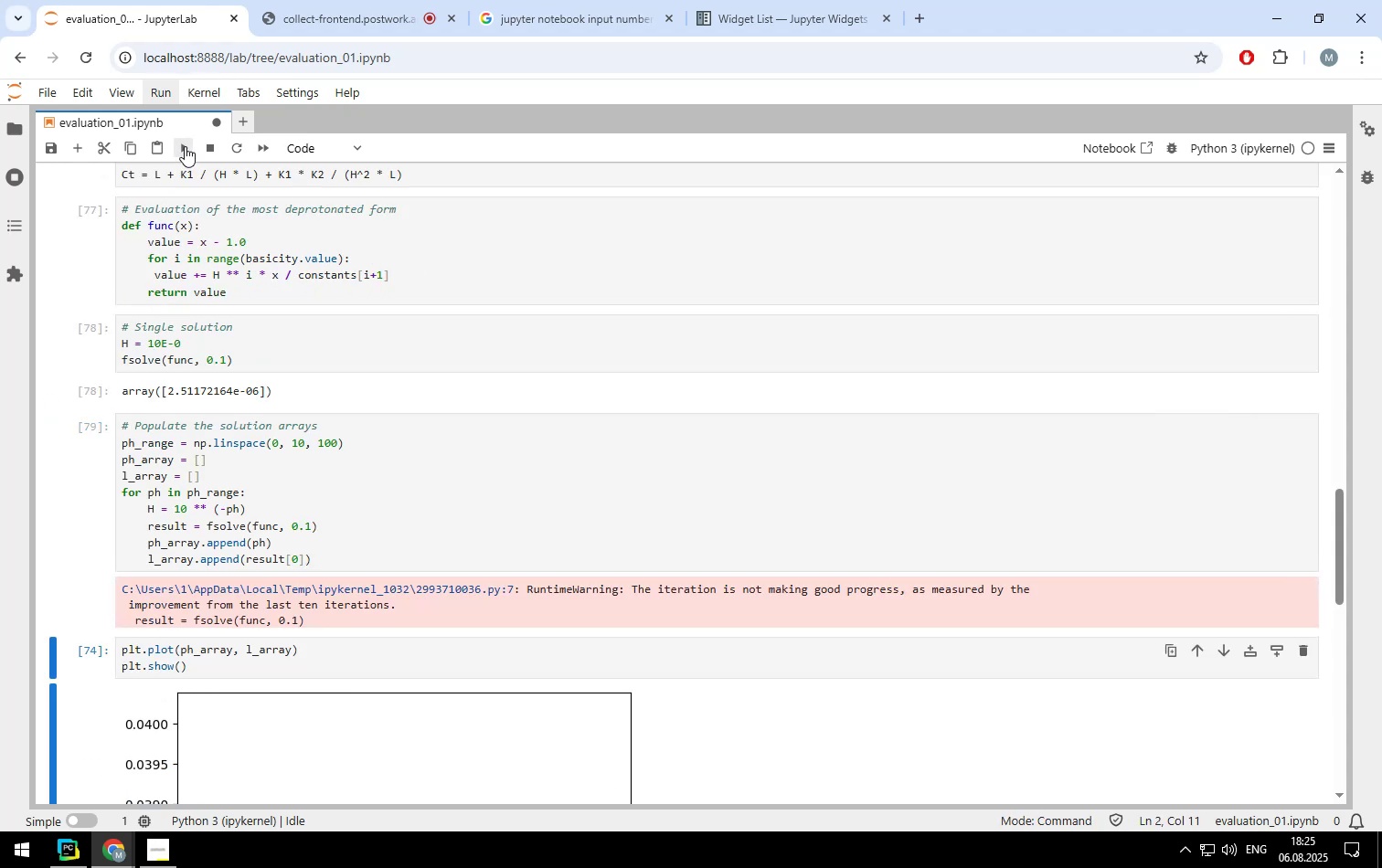 
left_click([185, 146])
 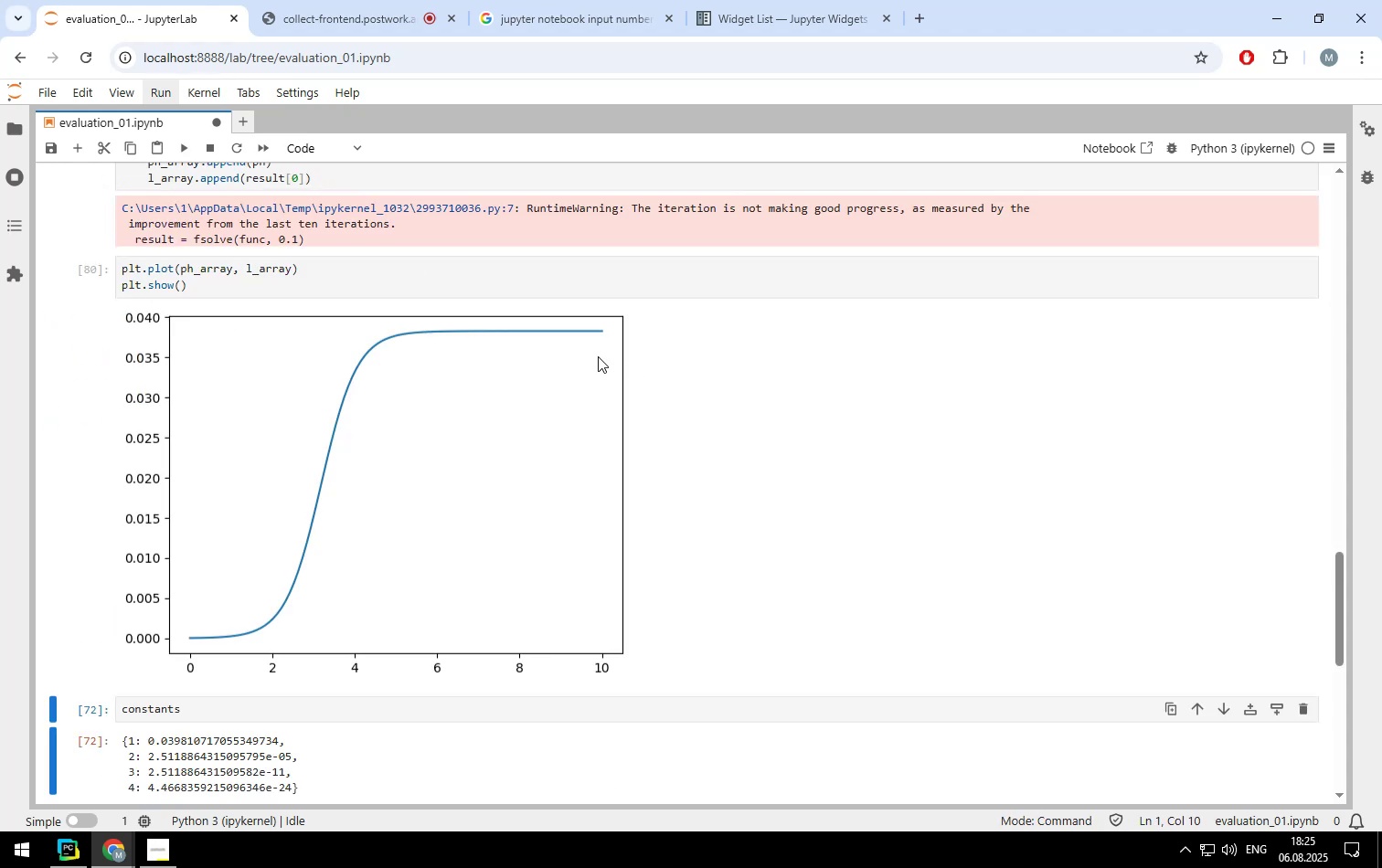 
scroll: coordinate [420, 386], scroll_direction: down, amount: 1.0
 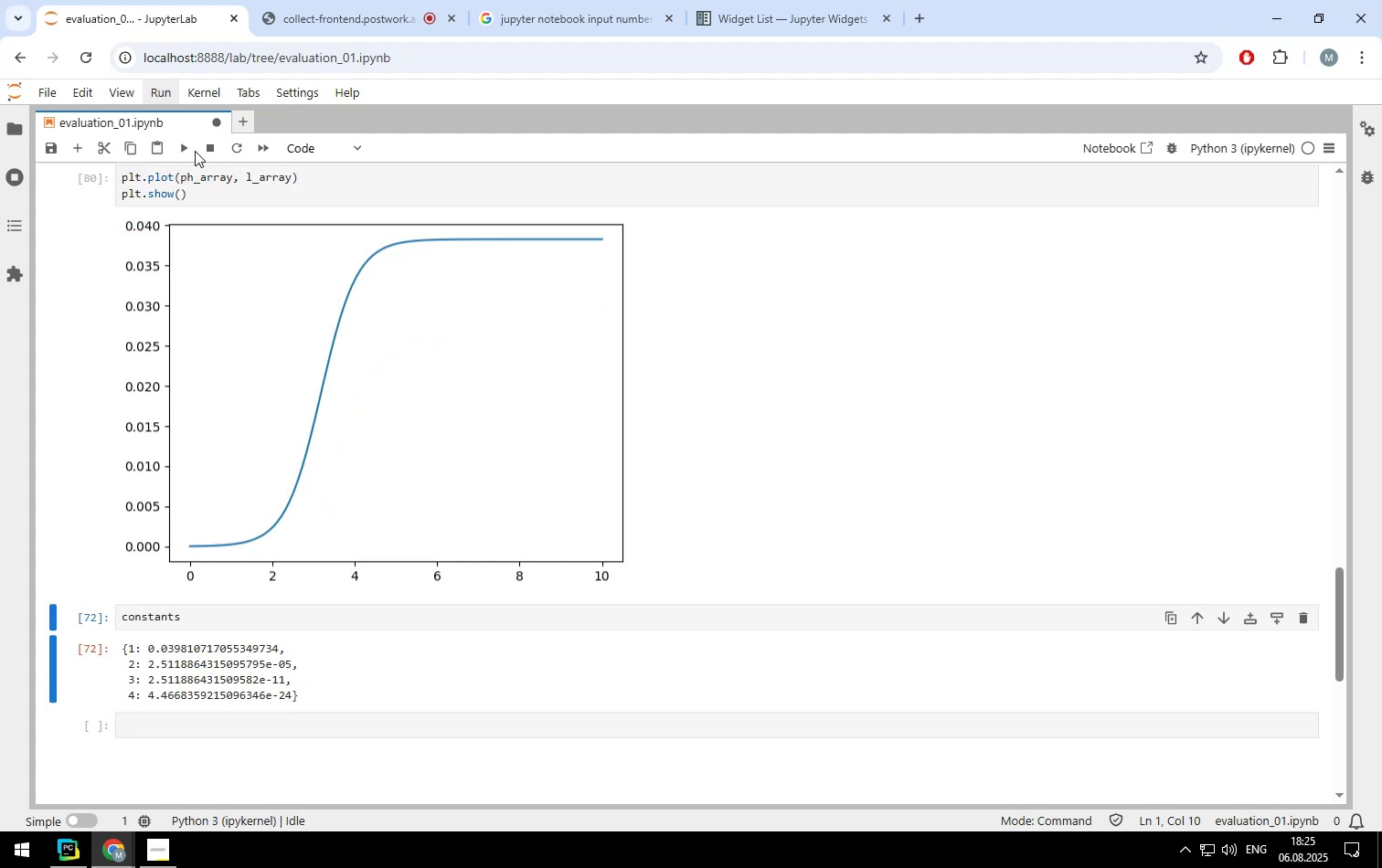 
left_click([190, 150])
 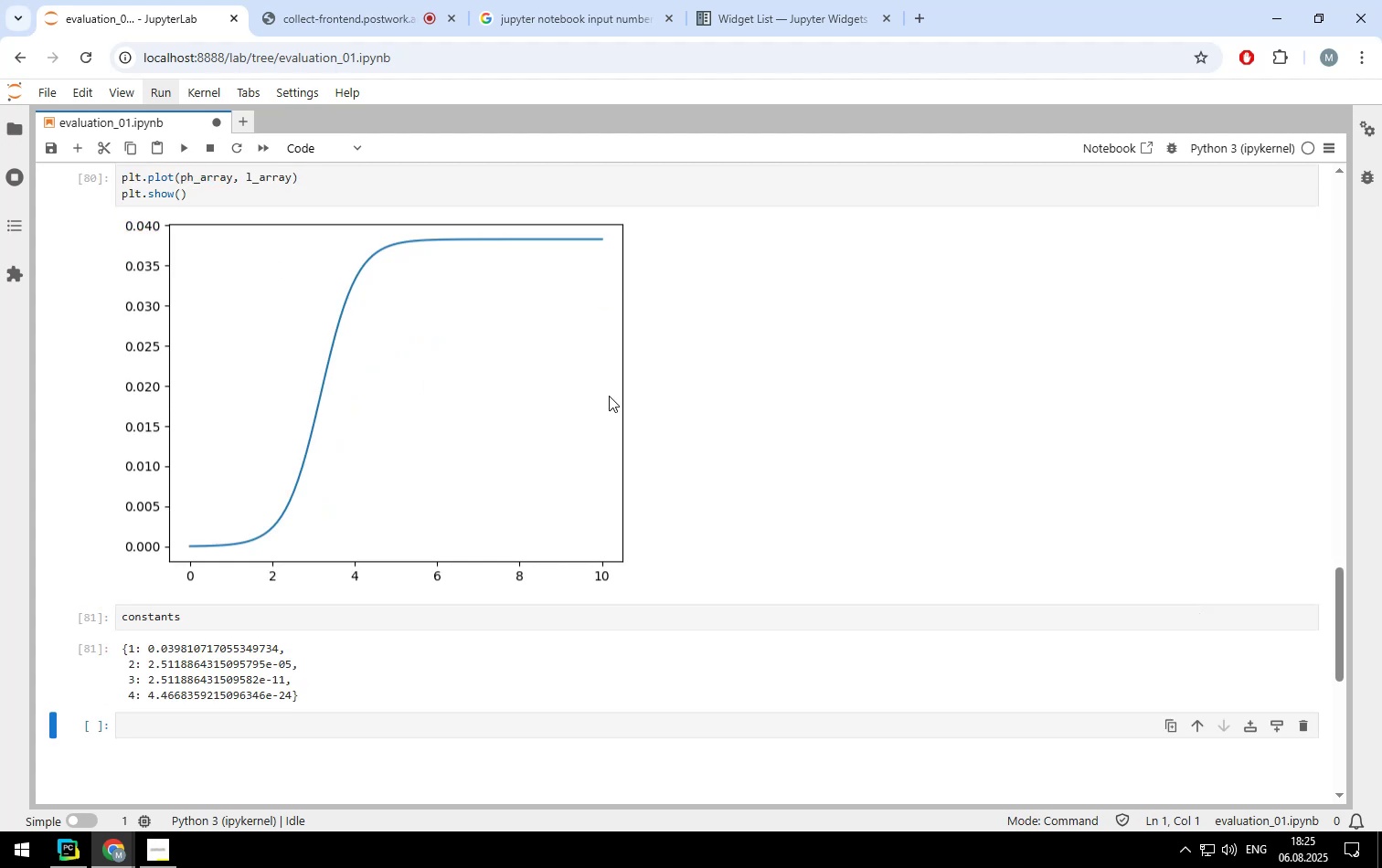 
scroll: coordinate [609, 396], scroll_direction: up, amount: 5.0
 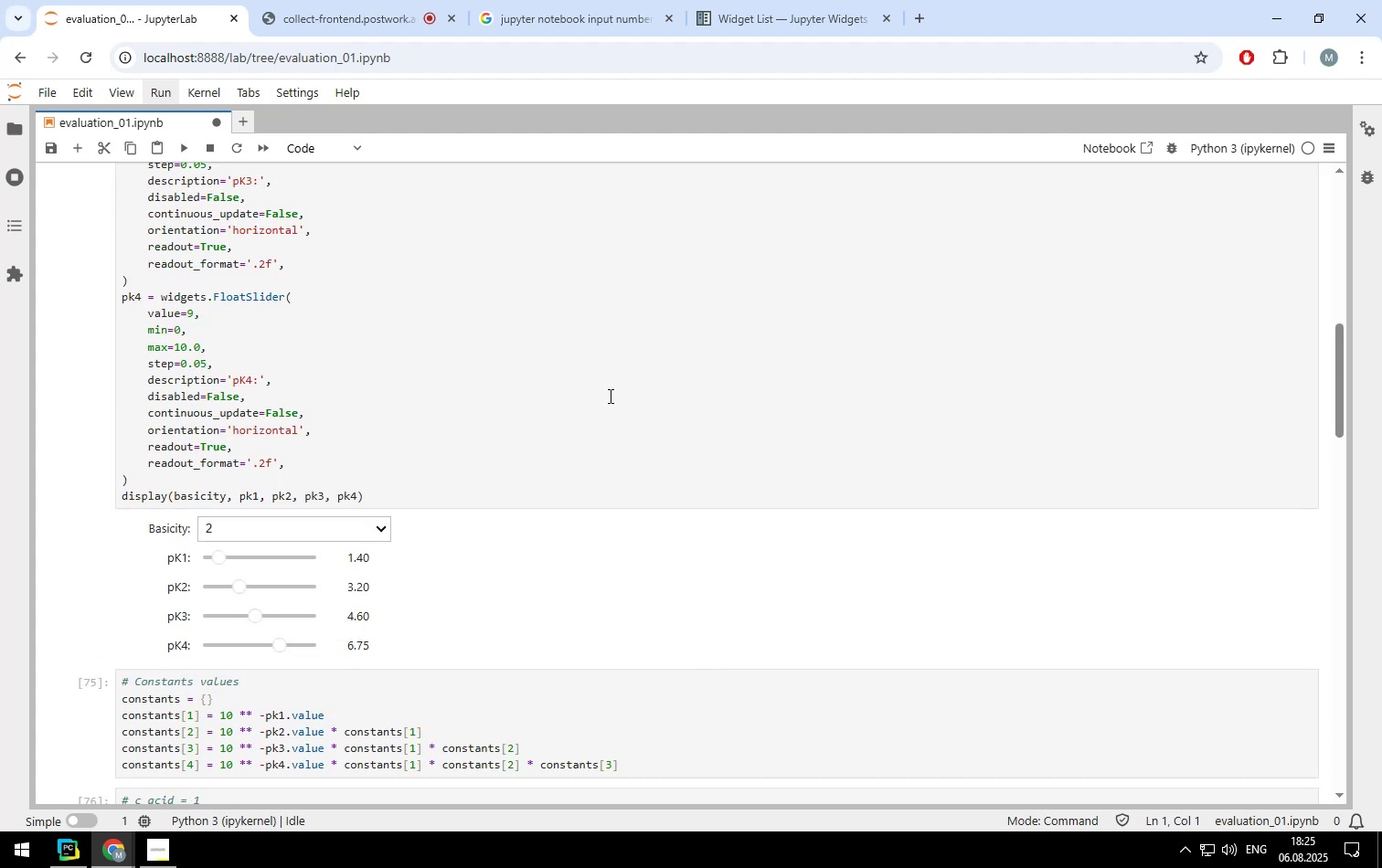 
scroll: coordinate [609, 396], scroll_direction: down, amount: 1.0
 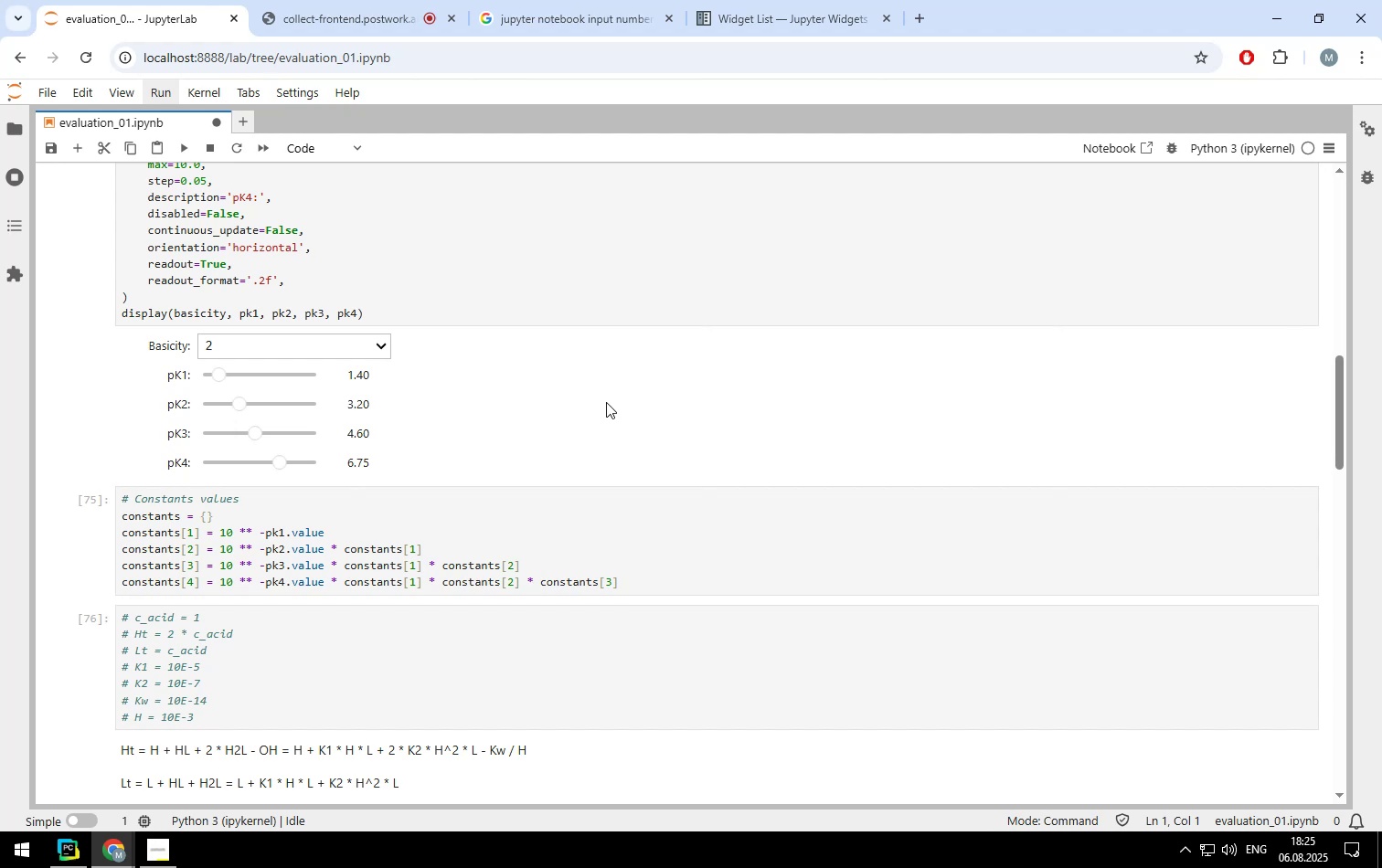 
wait(11.44)
 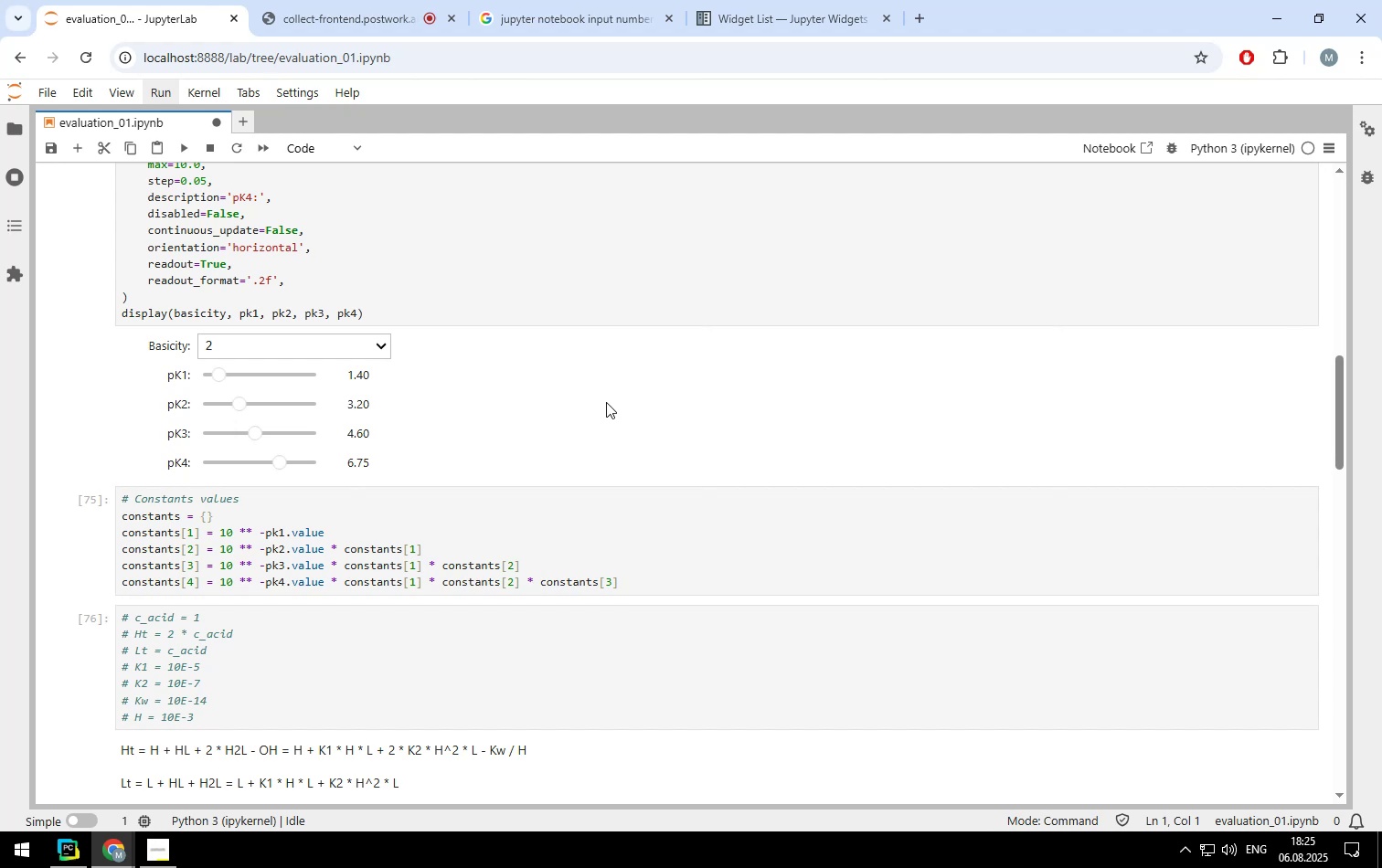 
left_click([330, 548])
 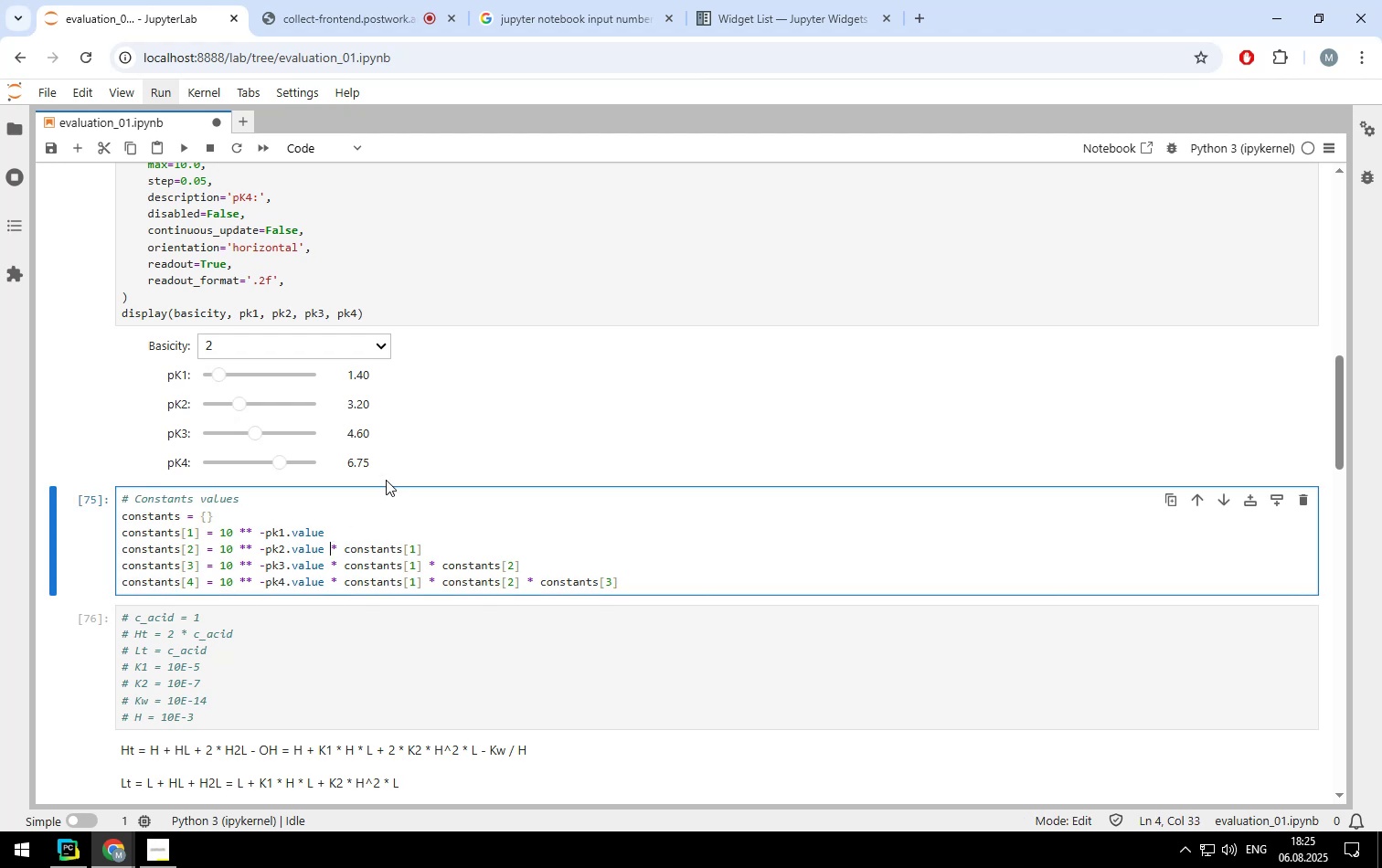 
key(Shift+3)
 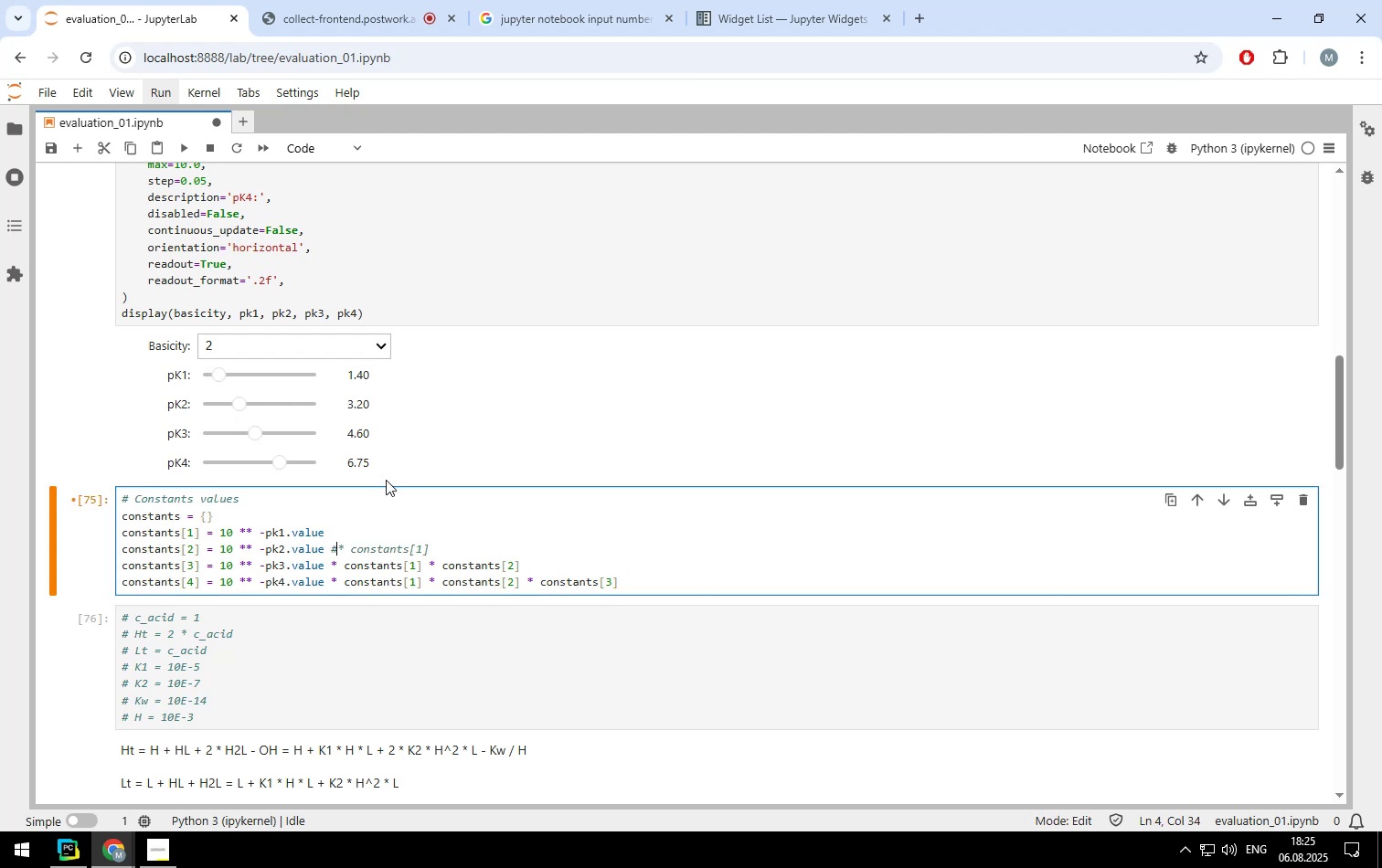 
key(ArrowDown)
 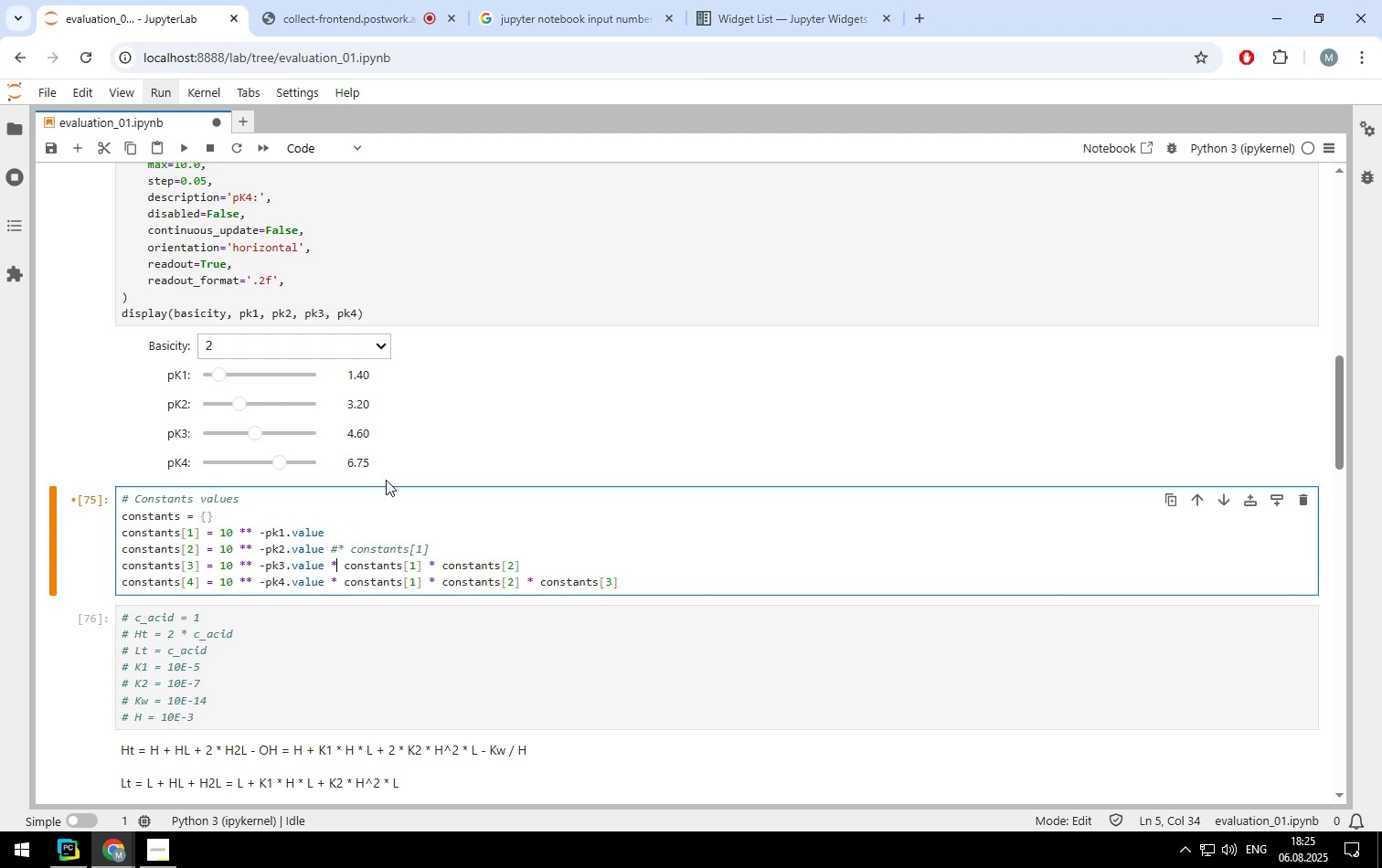 
key(ArrowLeft)
 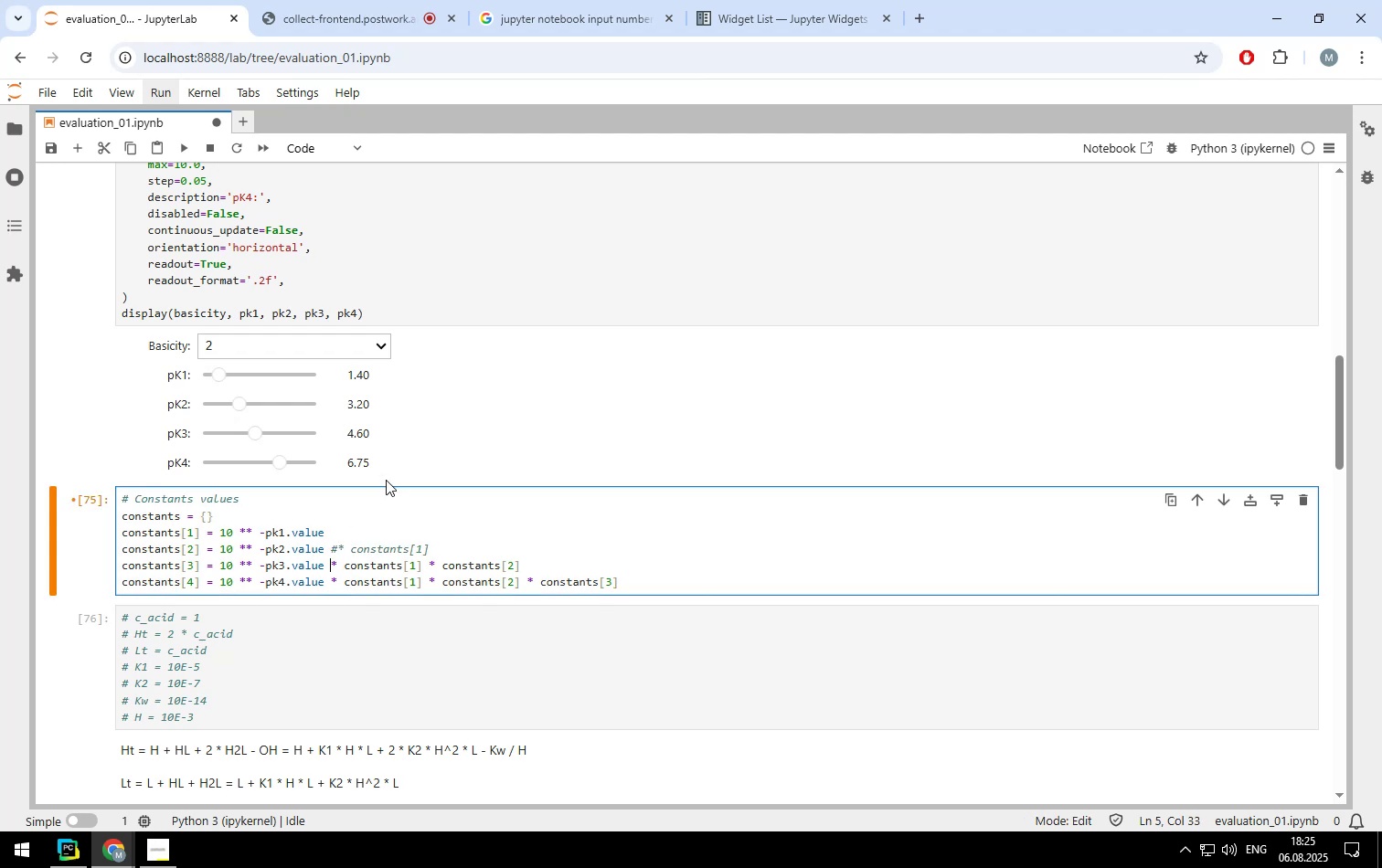 
key(Shift+ShiftLeft)
 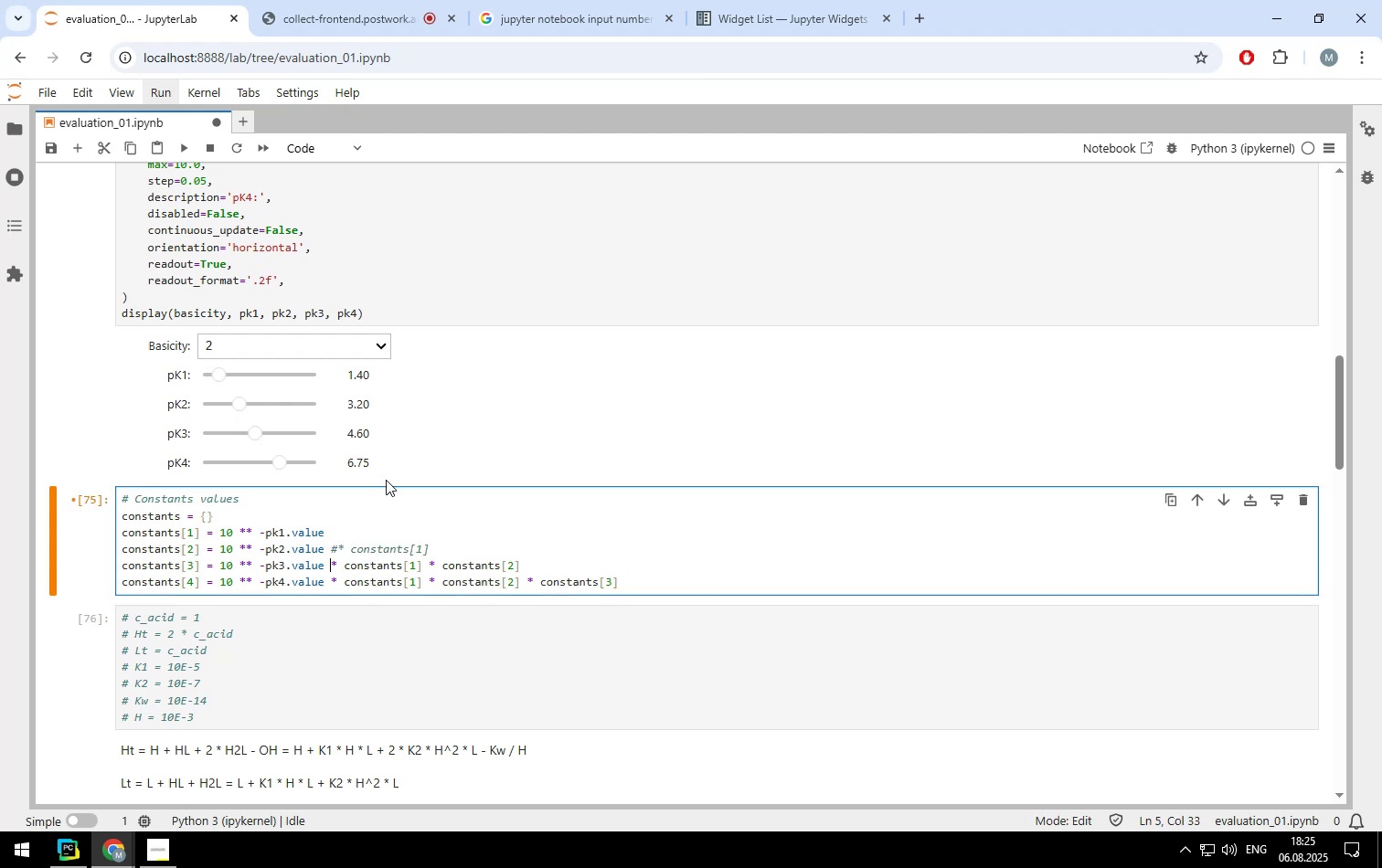 
key(Shift+3)
 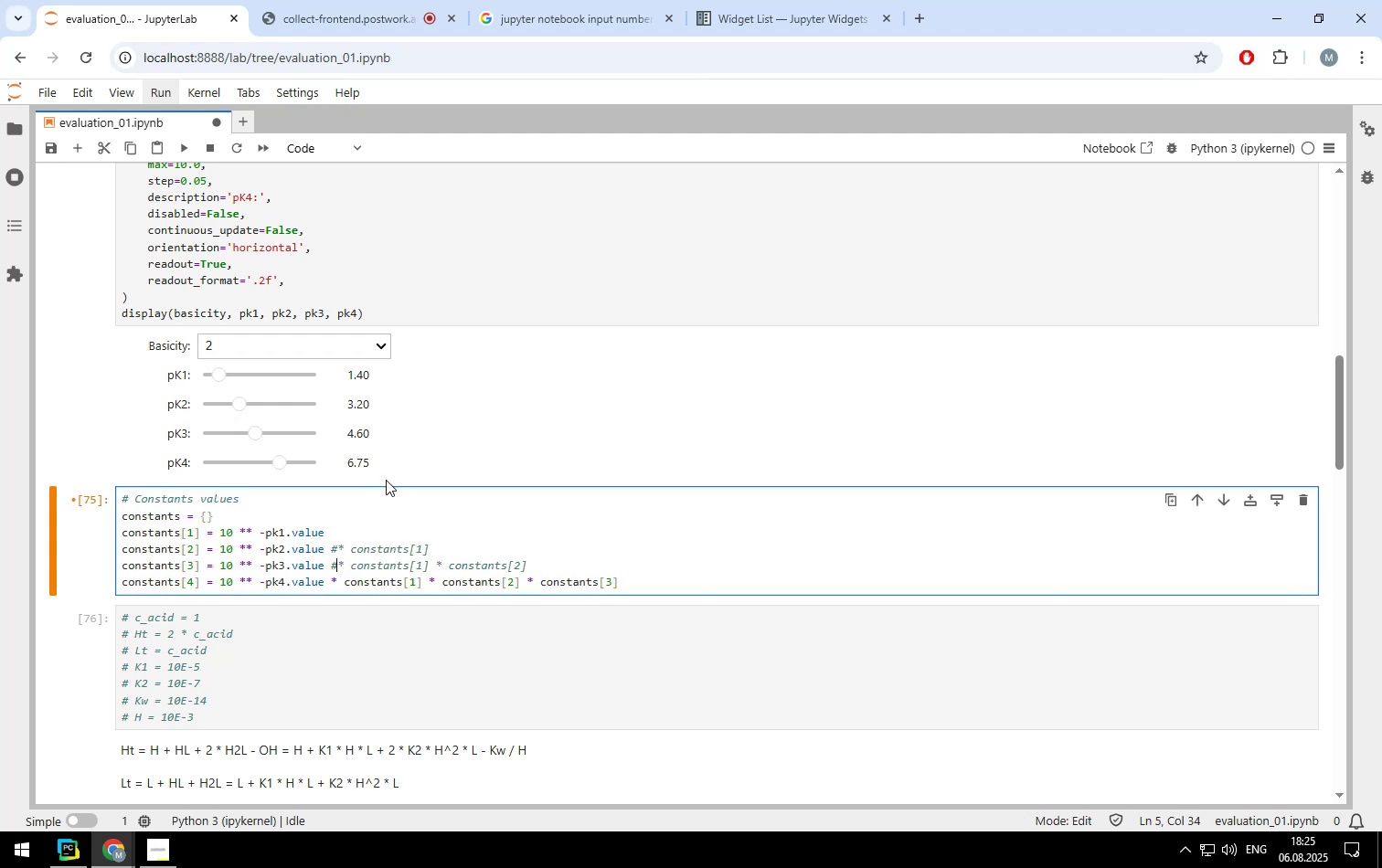 
key(ArrowDown)
 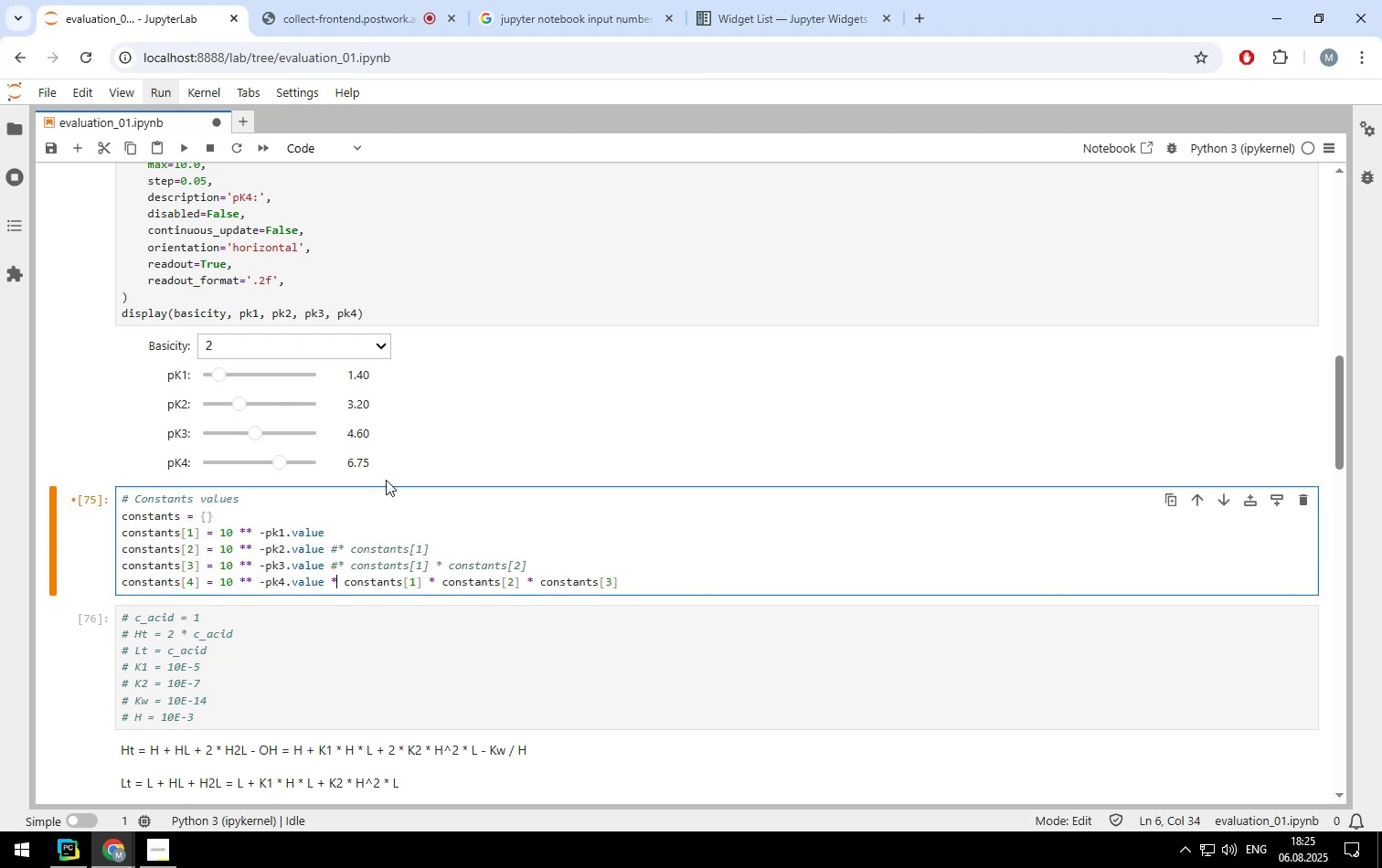 
key(ArrowLeft)
 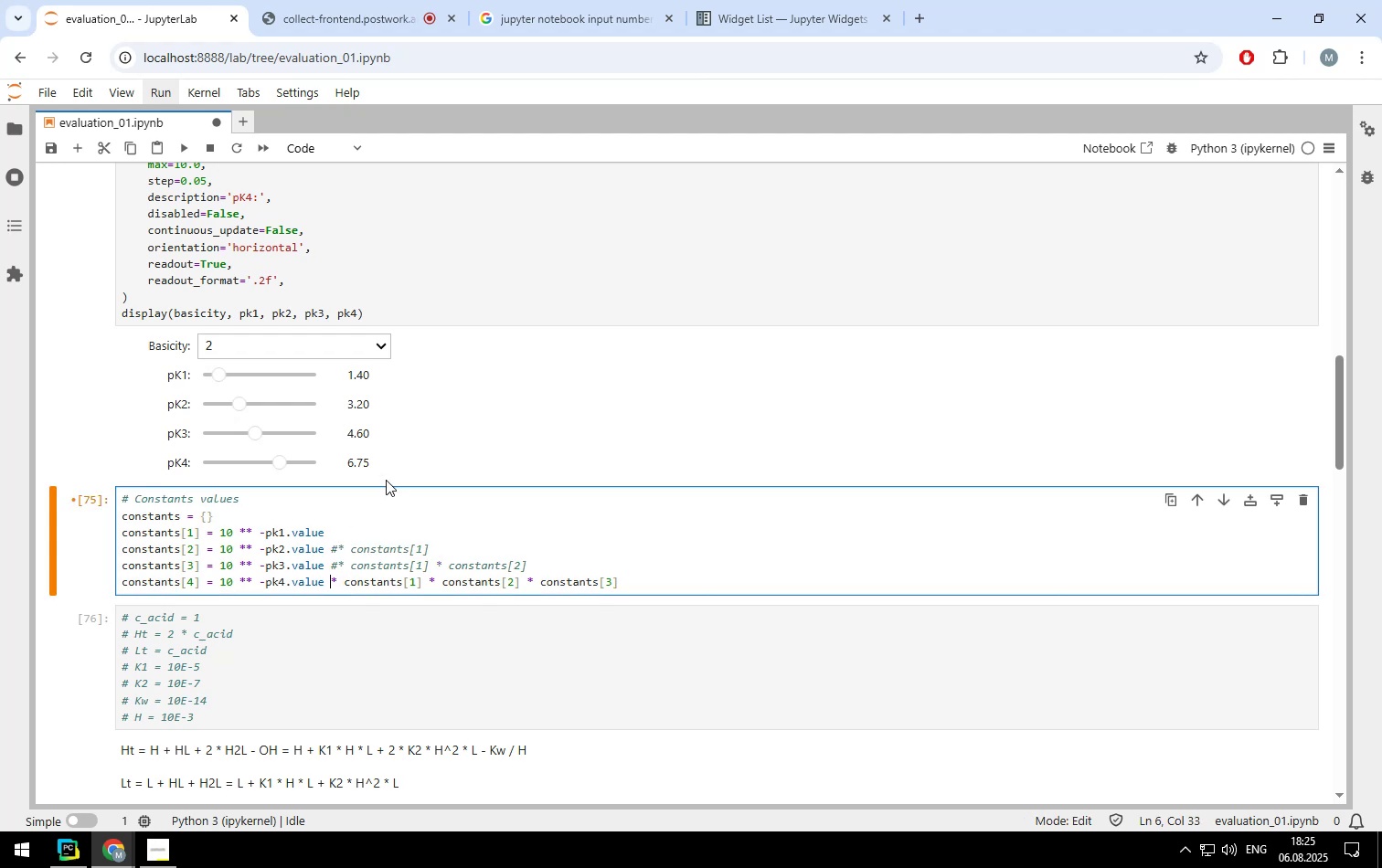 
key(Shift+ShiftLeft)
 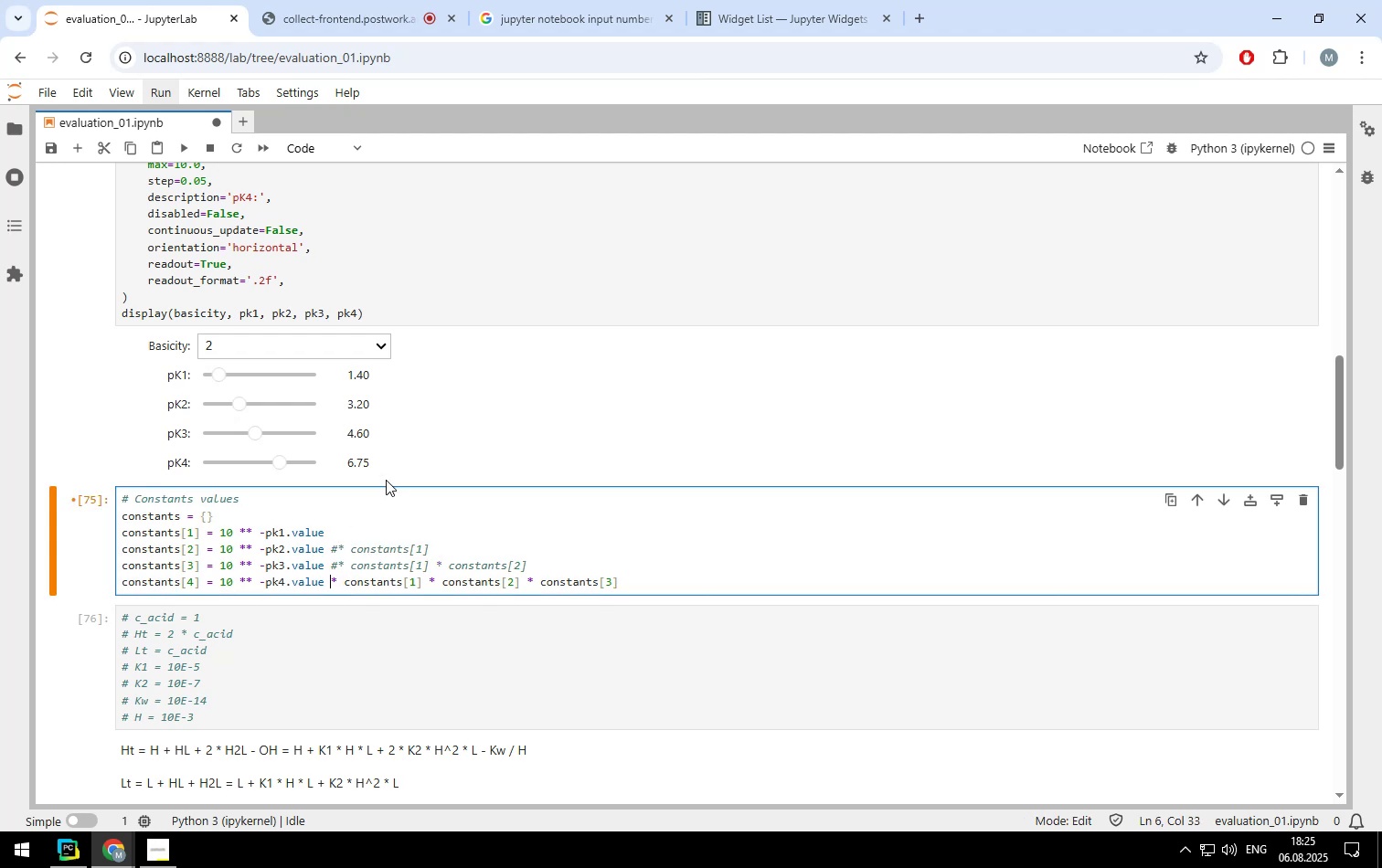 
key(Shift+3)
 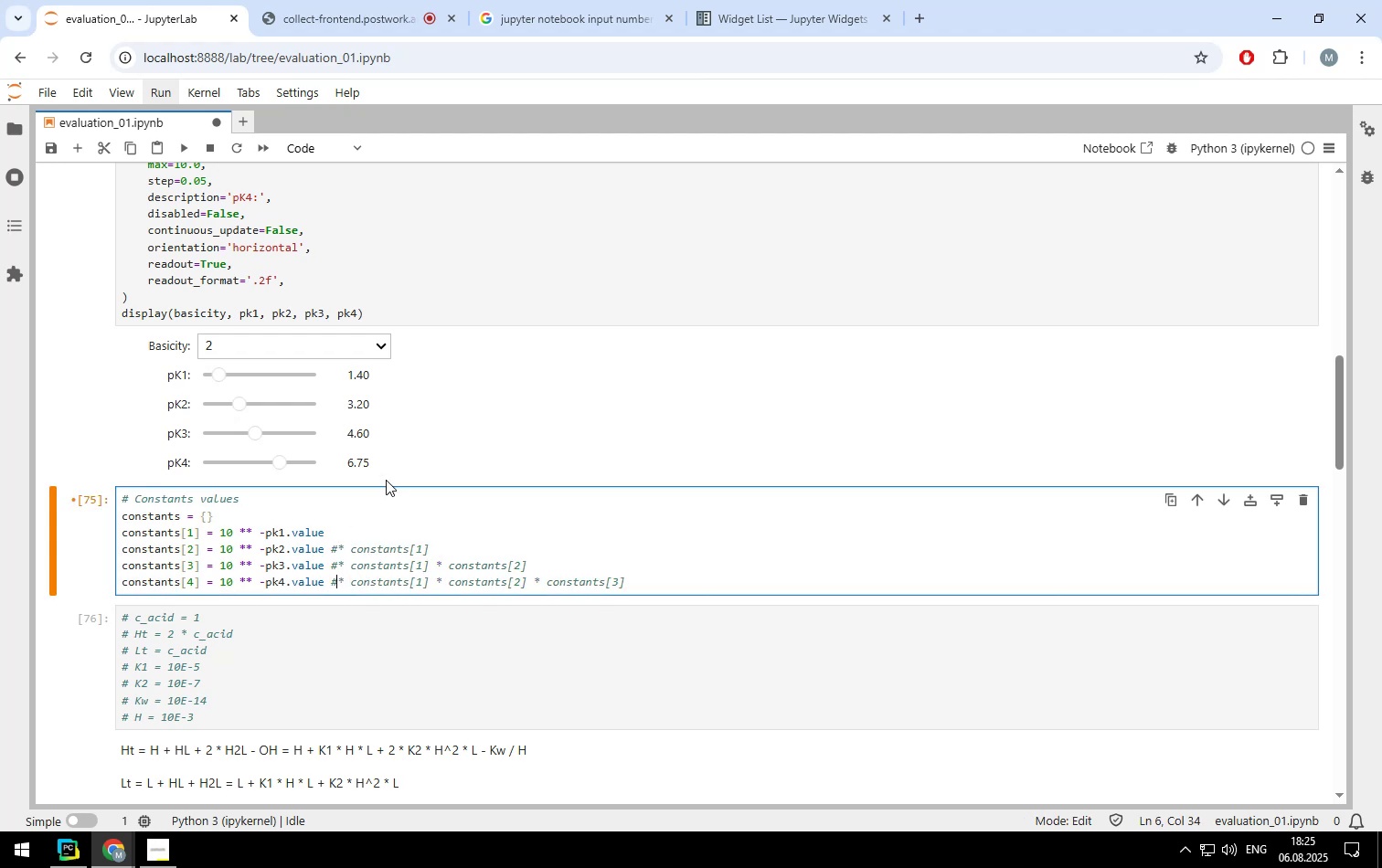 
key(Shift+Enter)
 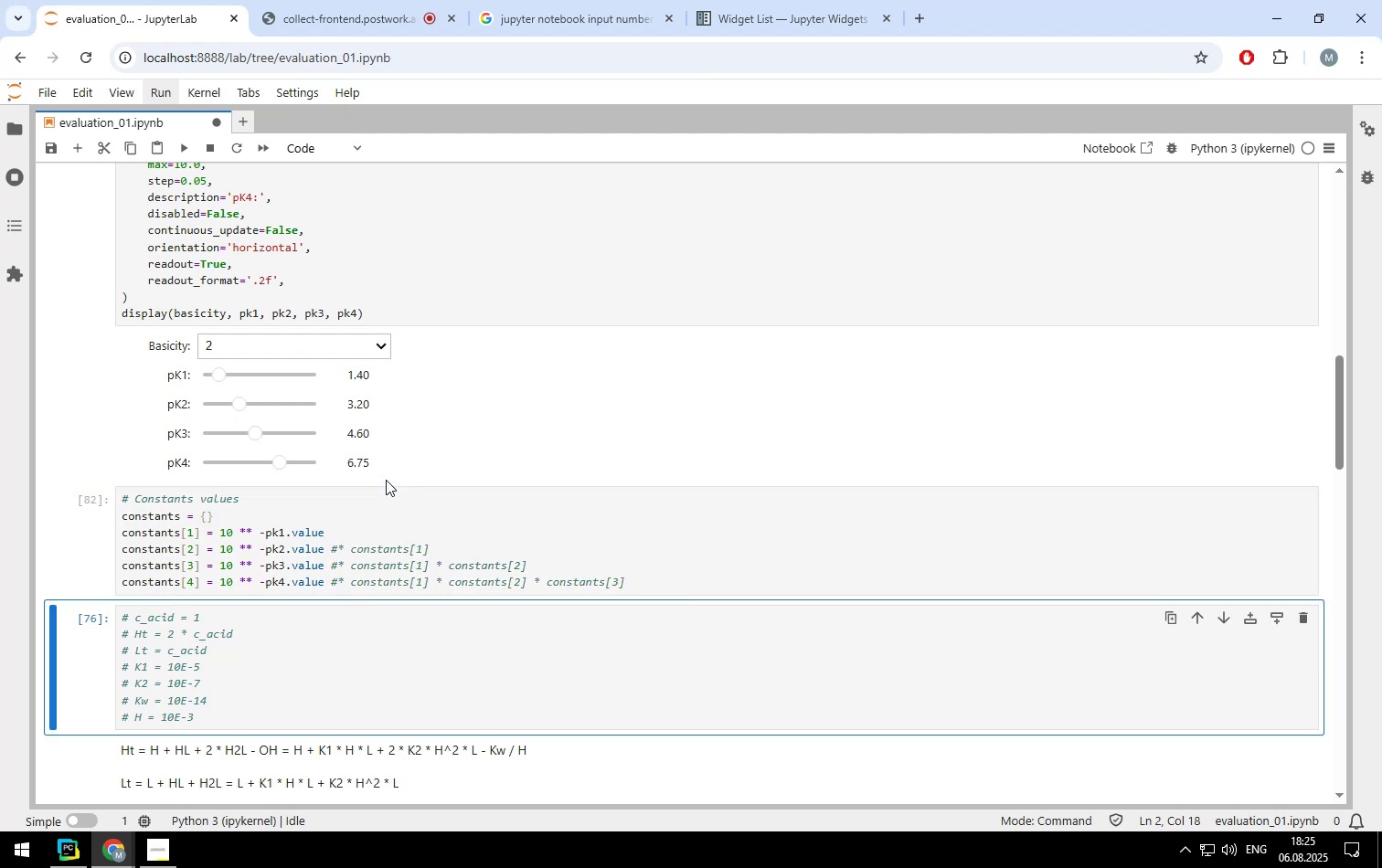 
key(Shift+Enter)
 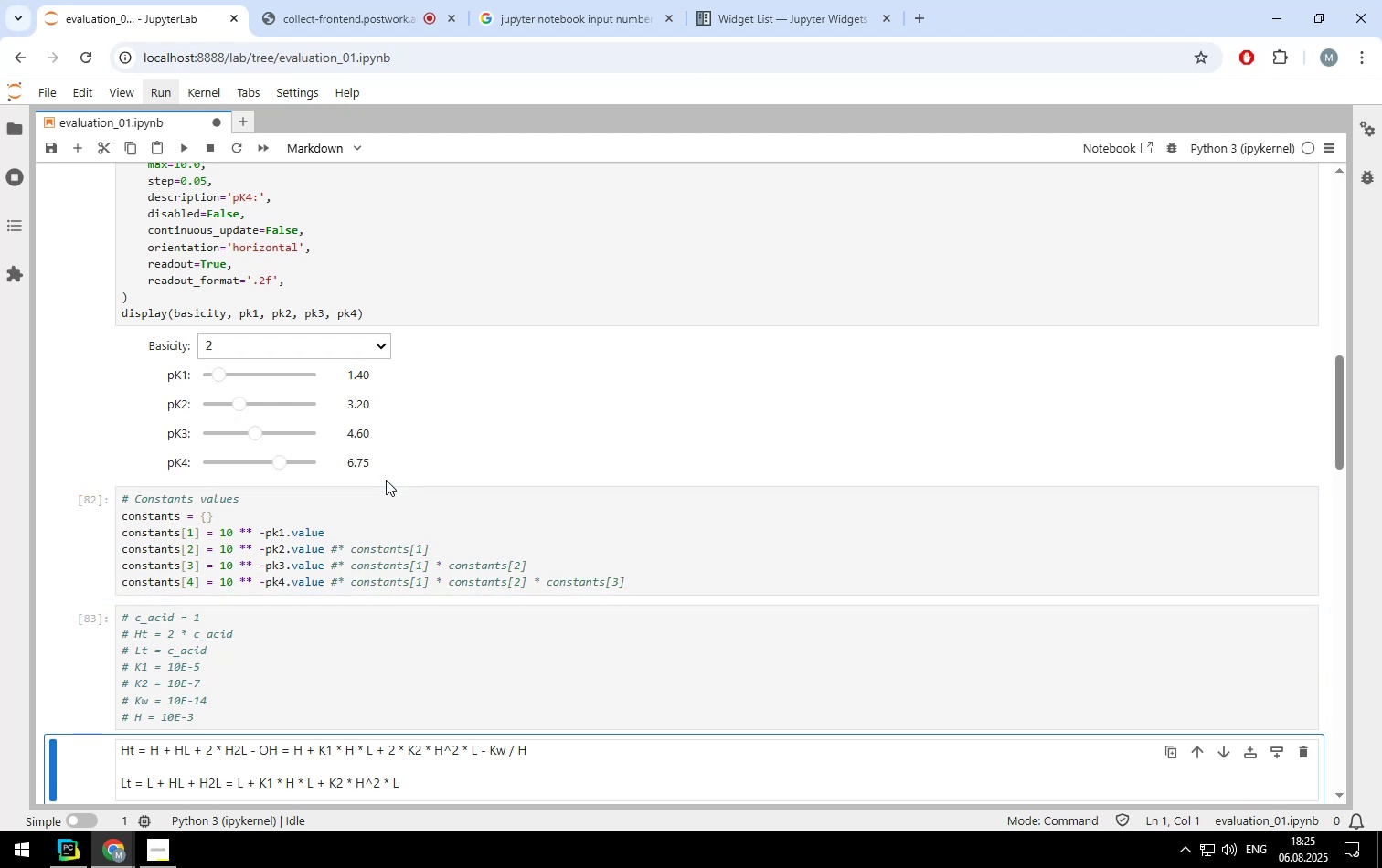 
key(Shift+Enter)
 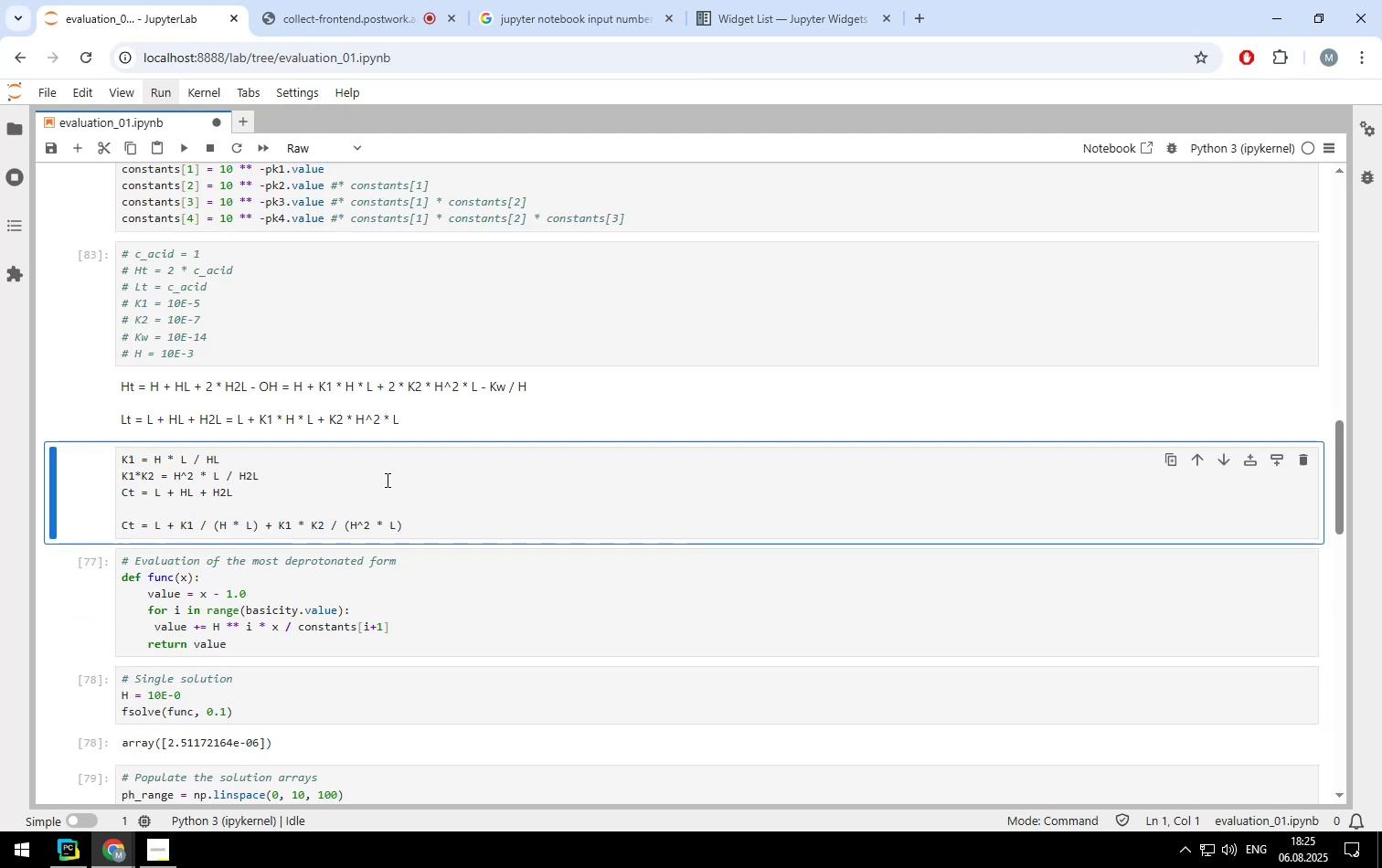 
key(Shift+Enter)
 